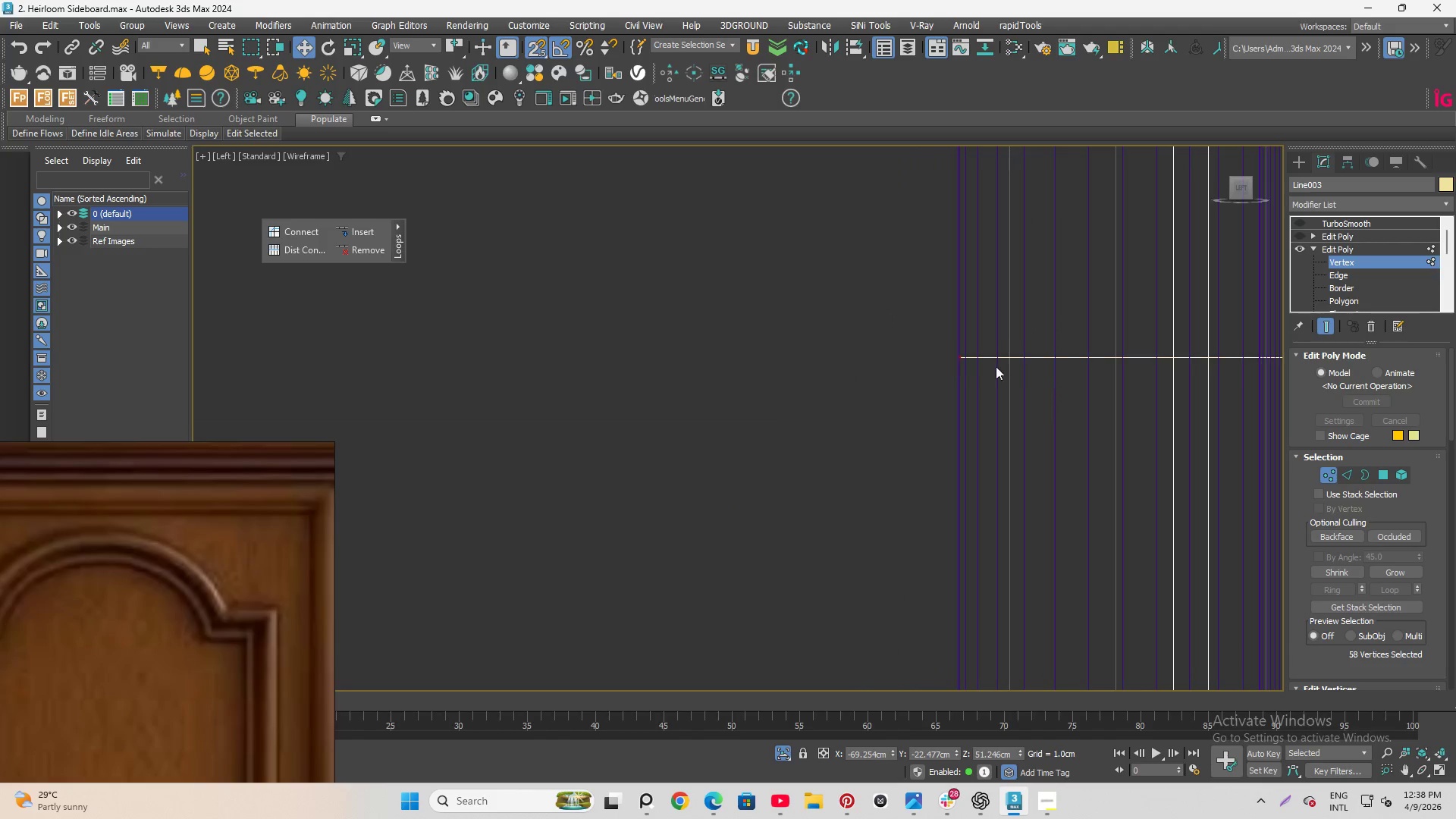 
scroll: coordinate [966, 360], scroll_direction: up, amount: 6.0
 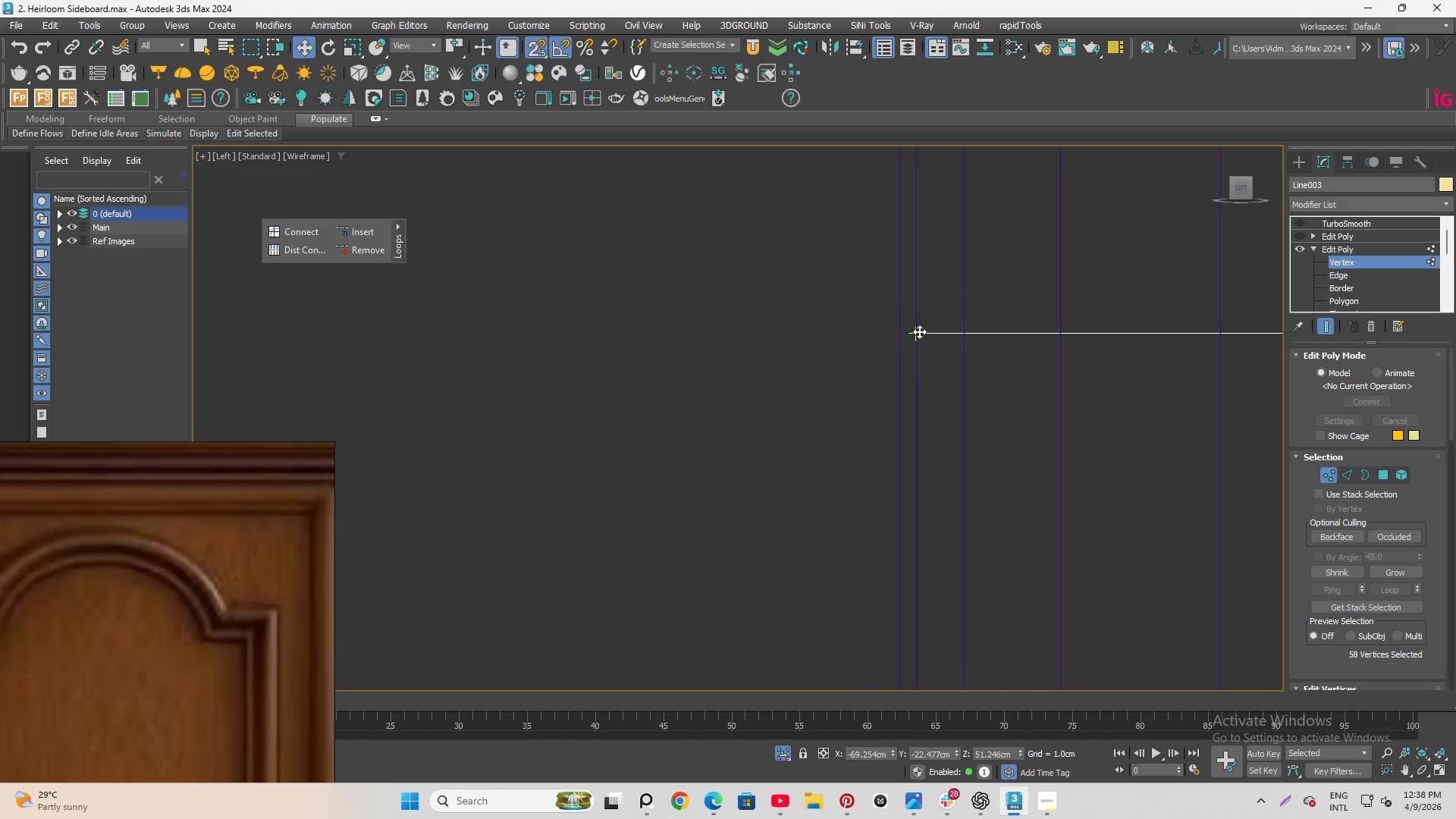 
left_click_drag(start_coordinate=[919, 331], to_coordinate=[896, 331])
 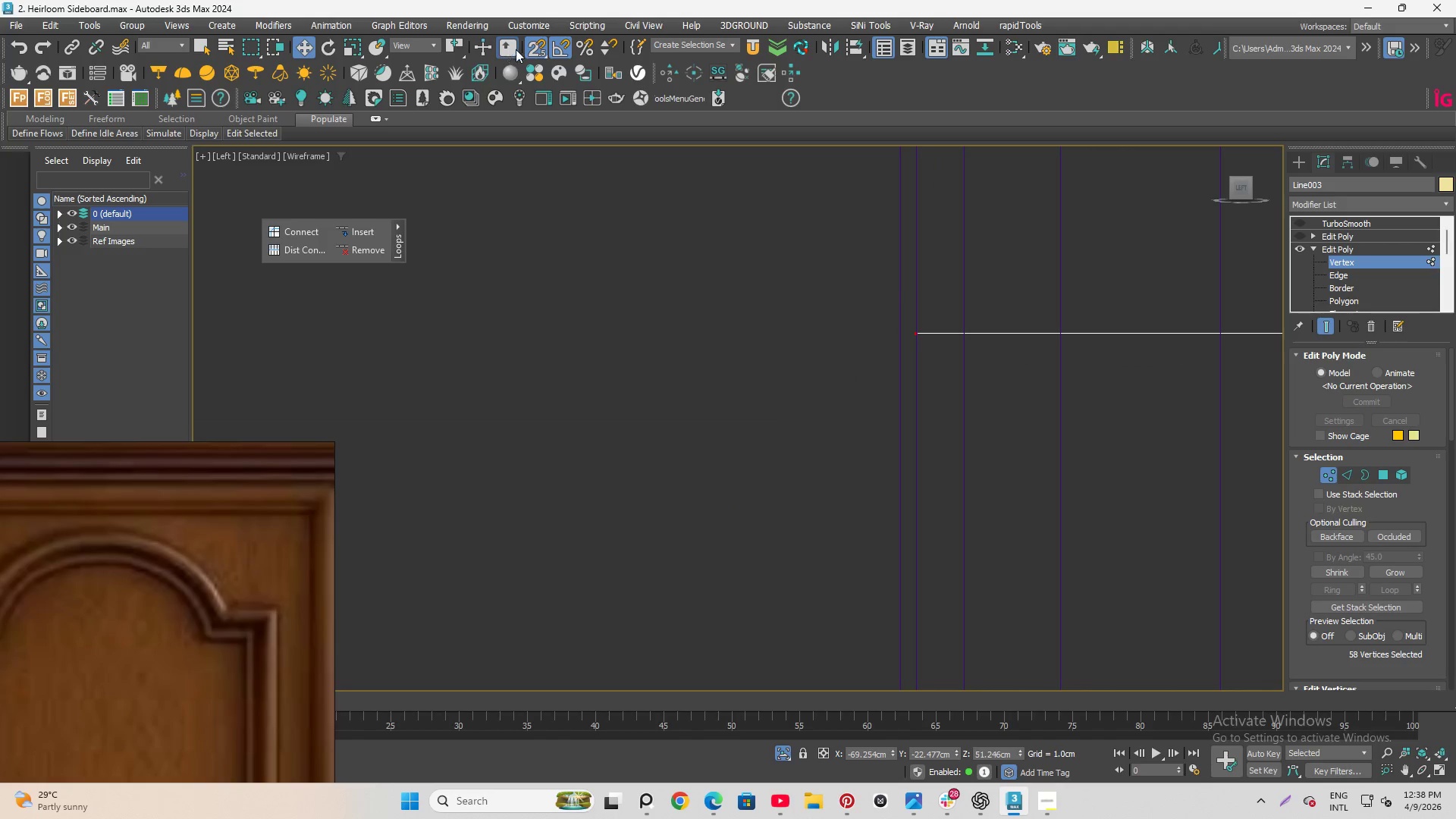 
right_click([535, 49])
 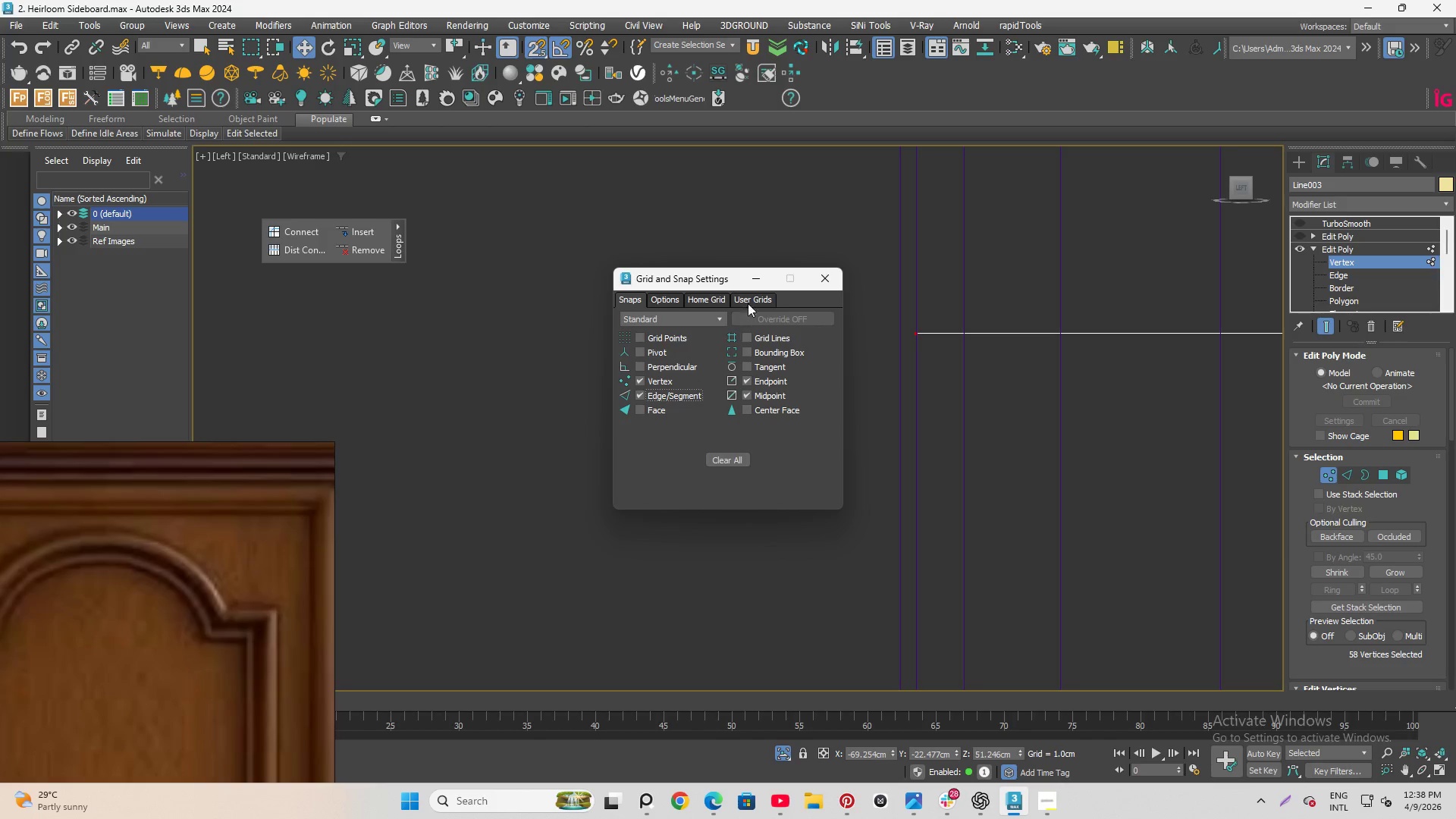 
left_click([757, 279])
 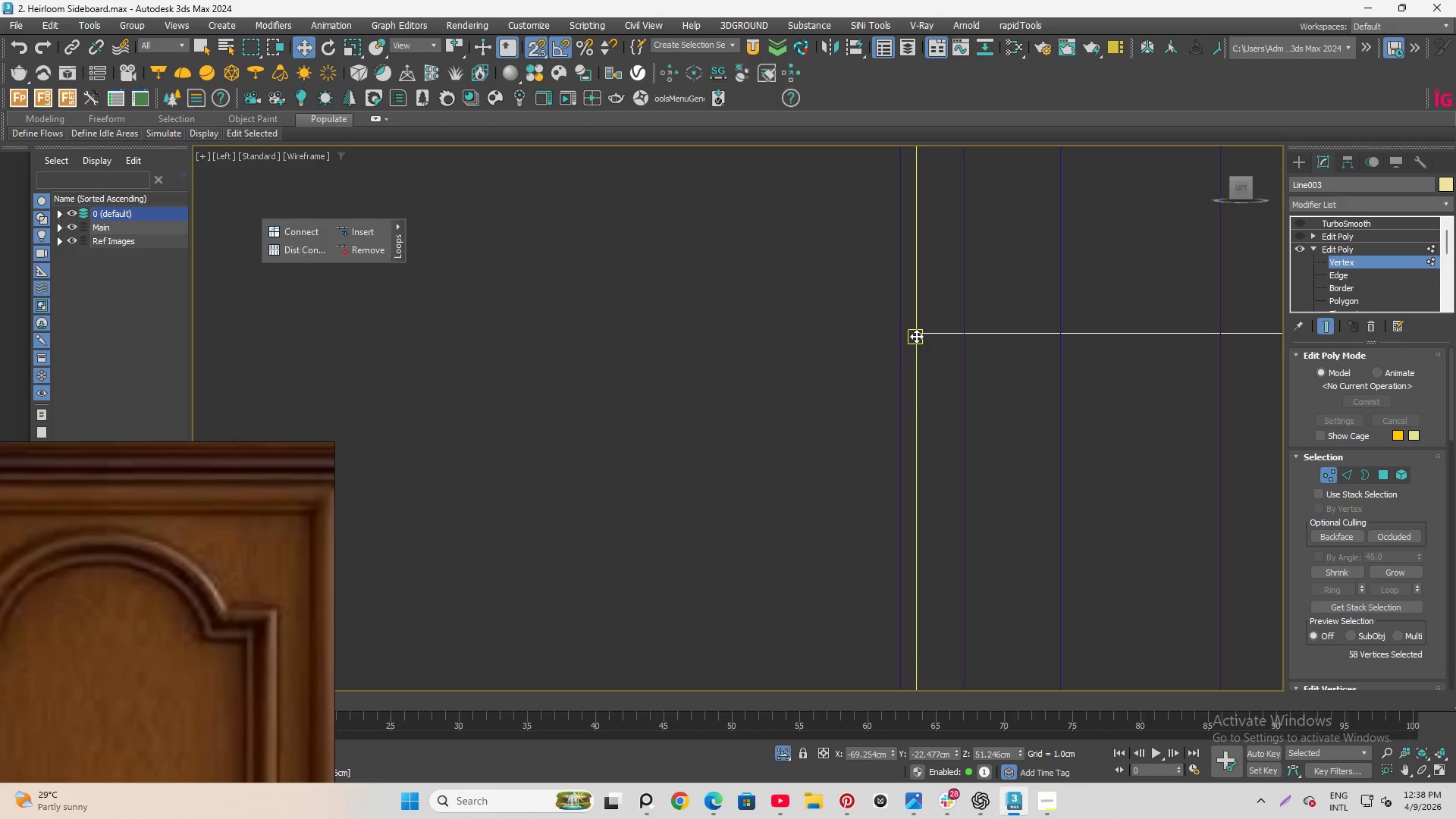 
left_click_drag(start_coordinate=[916, 336], to_coordinate=[889, 338])
 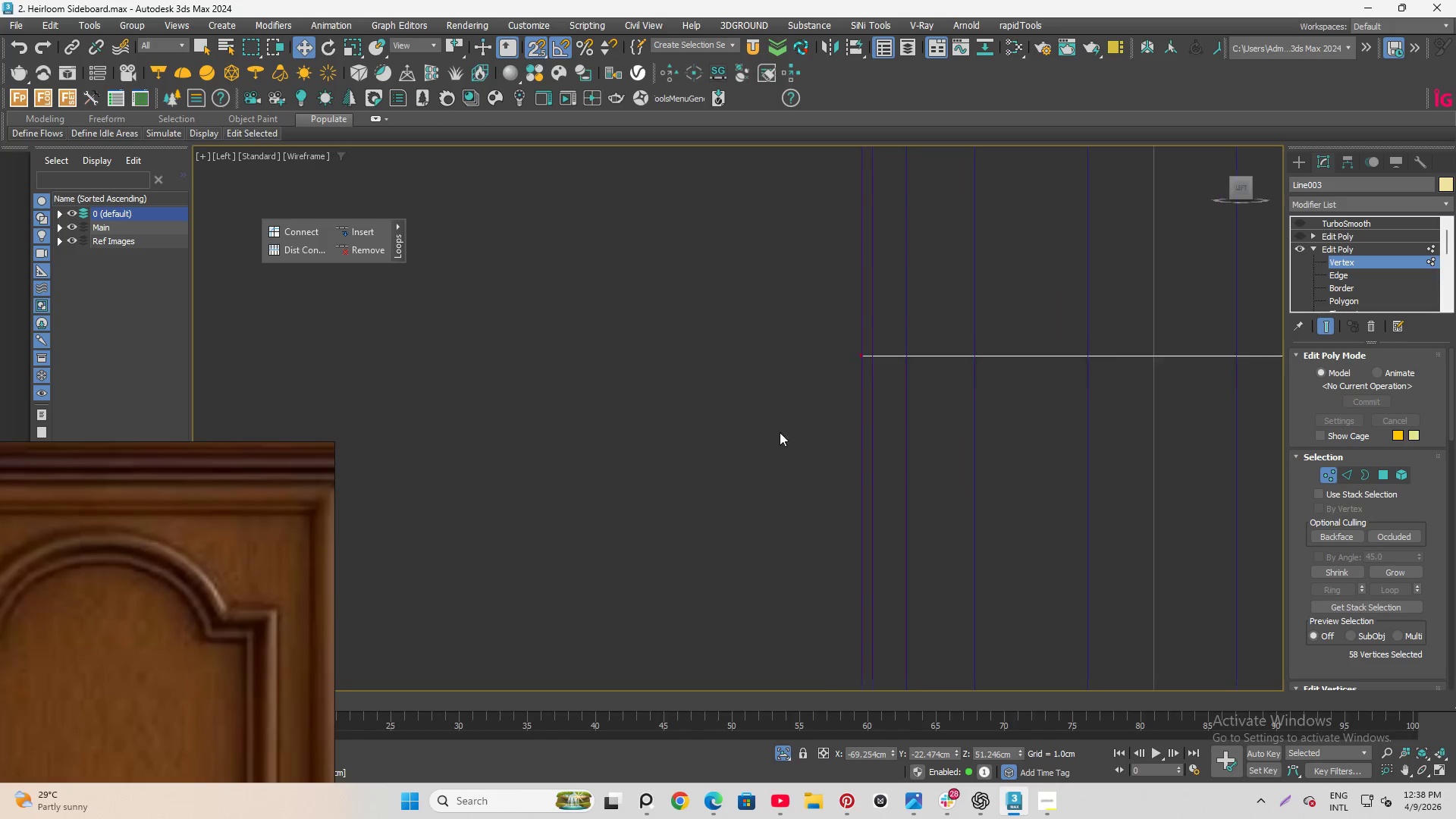 
scroll: coordinate [787, 417], scroll_direction: down, amount: 11.0
 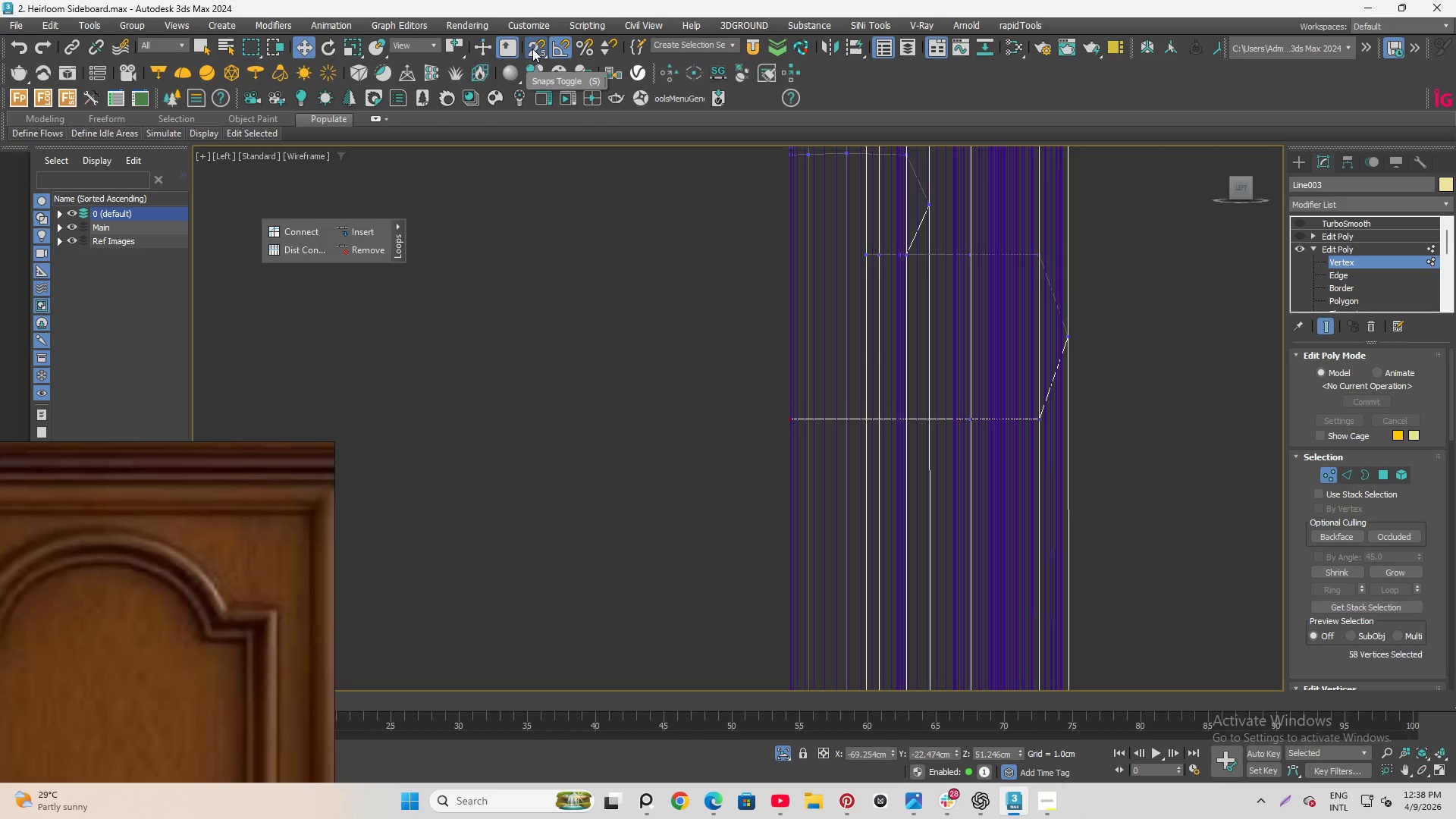 
right_click([532, 49])
 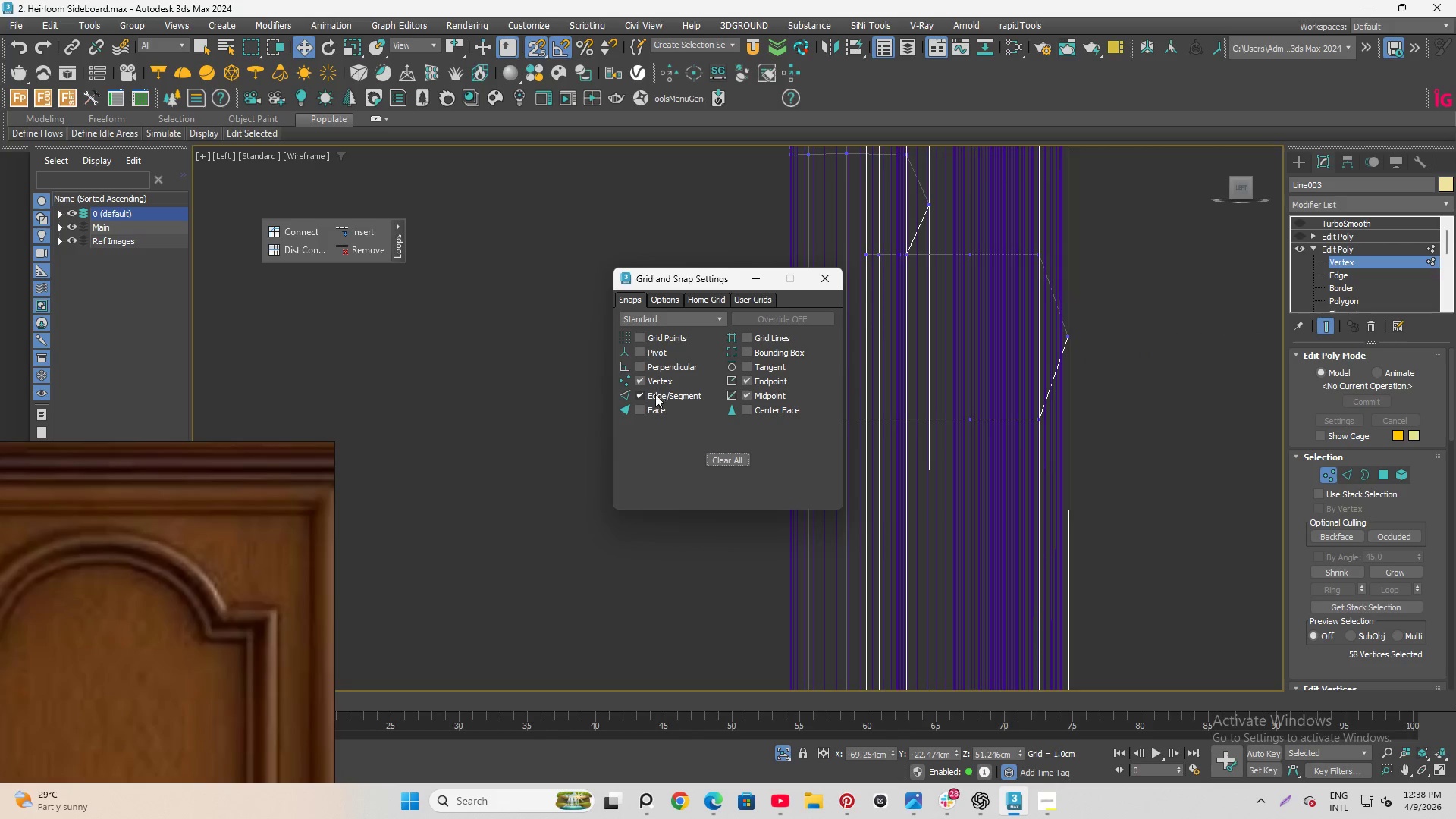 
left_click([639, 393])
 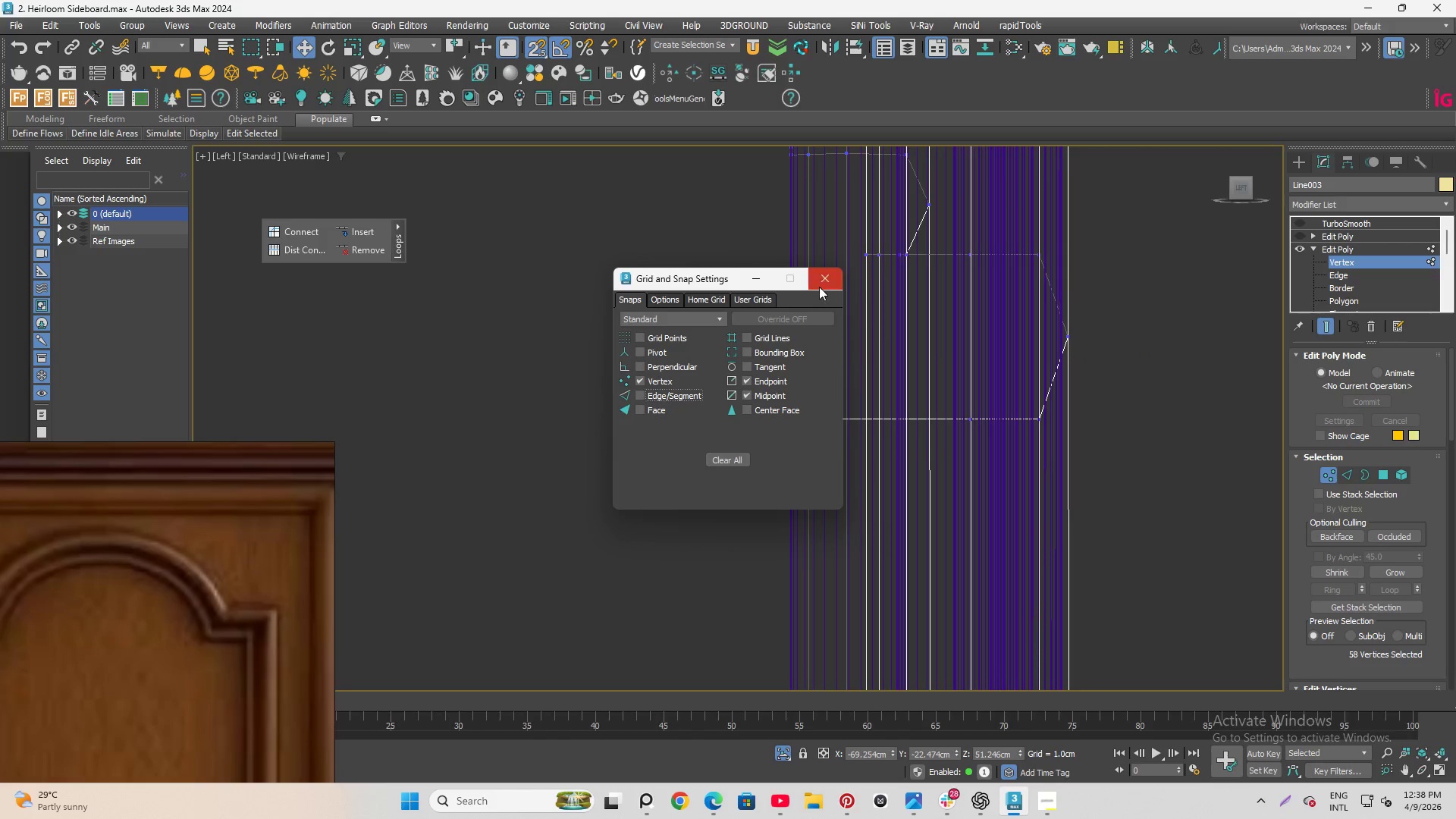 
left_click([824, 284])
 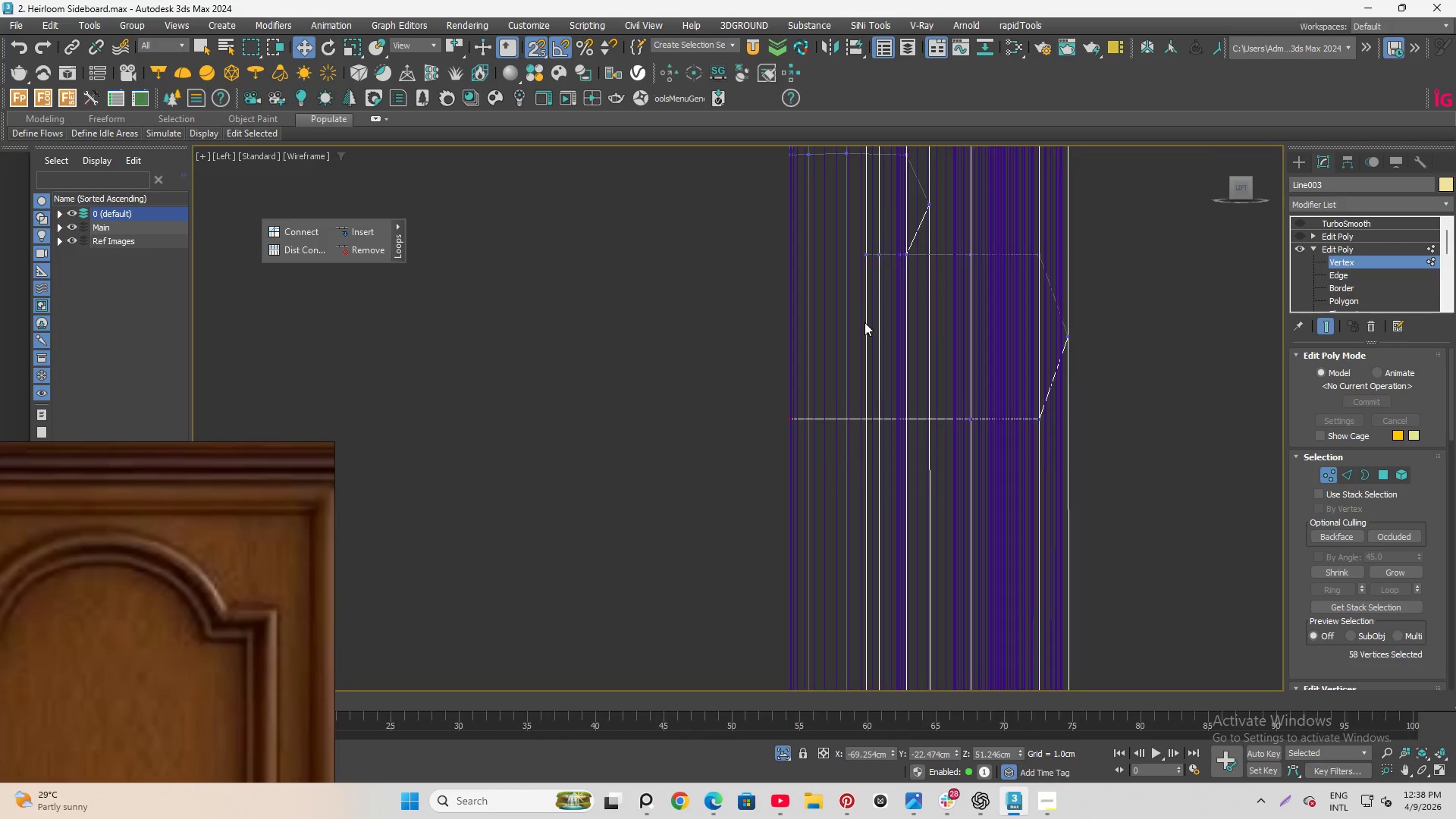 
scroll: coordinate [840, 447], scroll_direction: down, amount: 9.0
 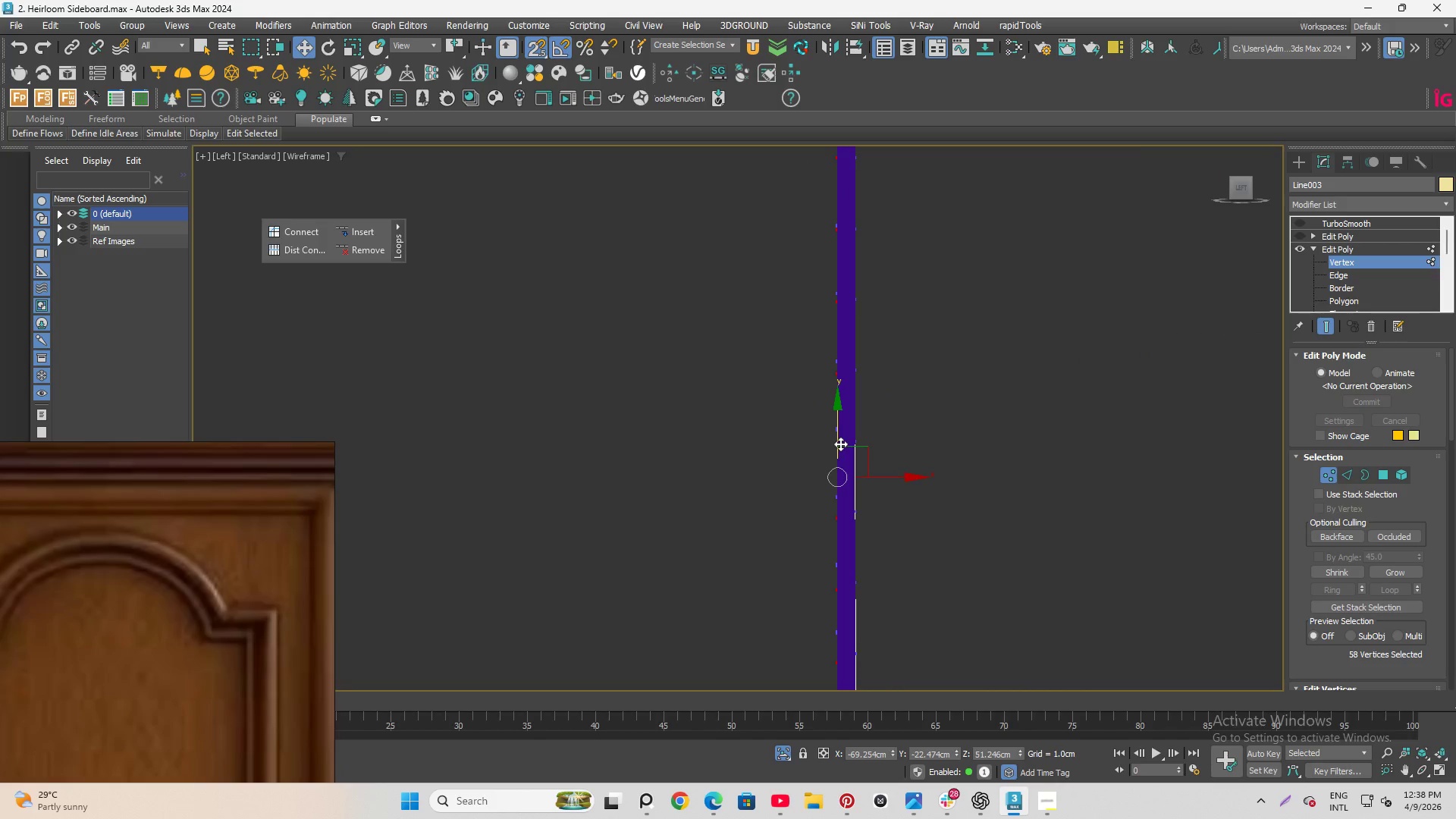 
key(F3)
 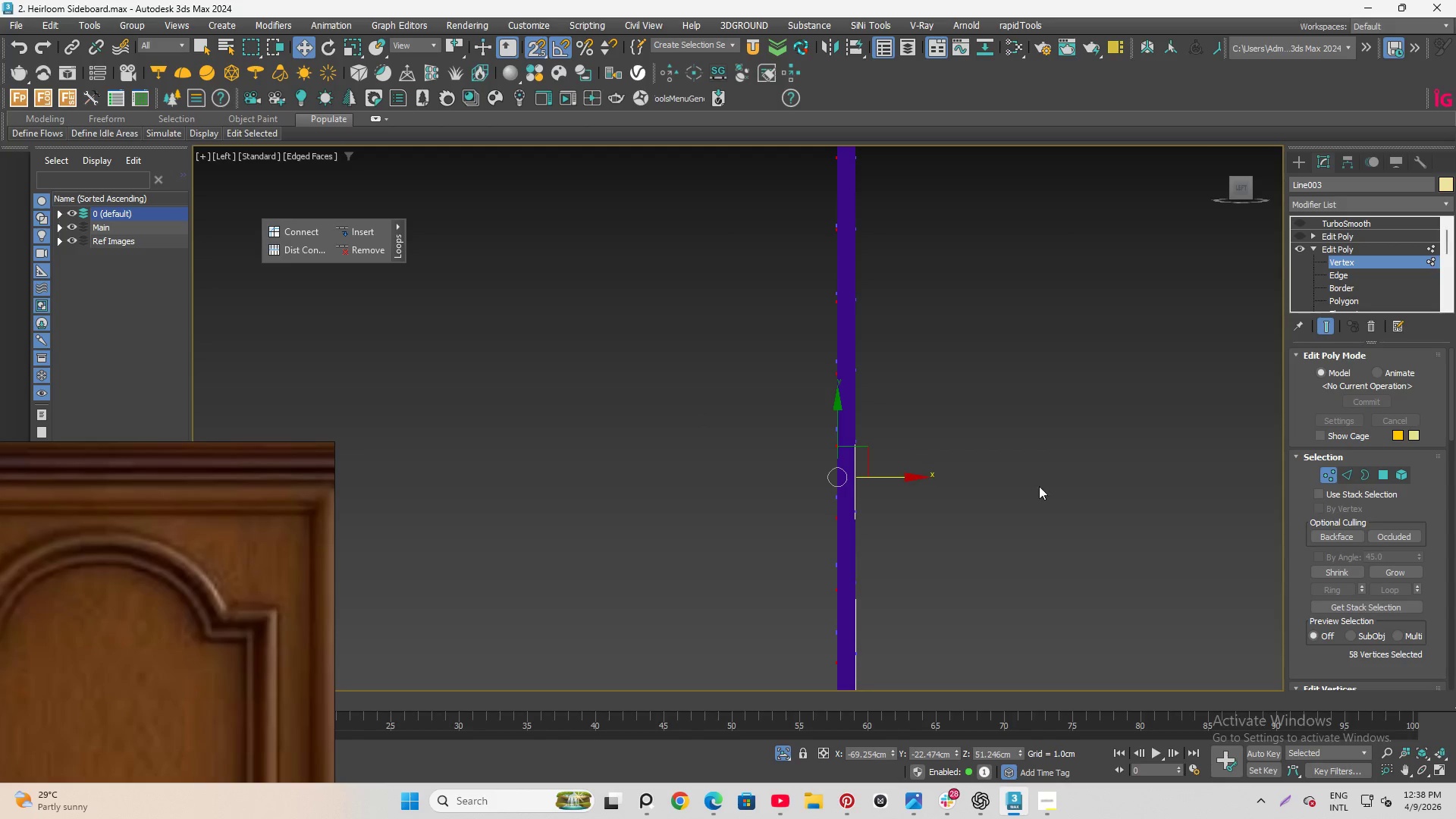 
hold_key(key=AltLeft, duration=1.12)
 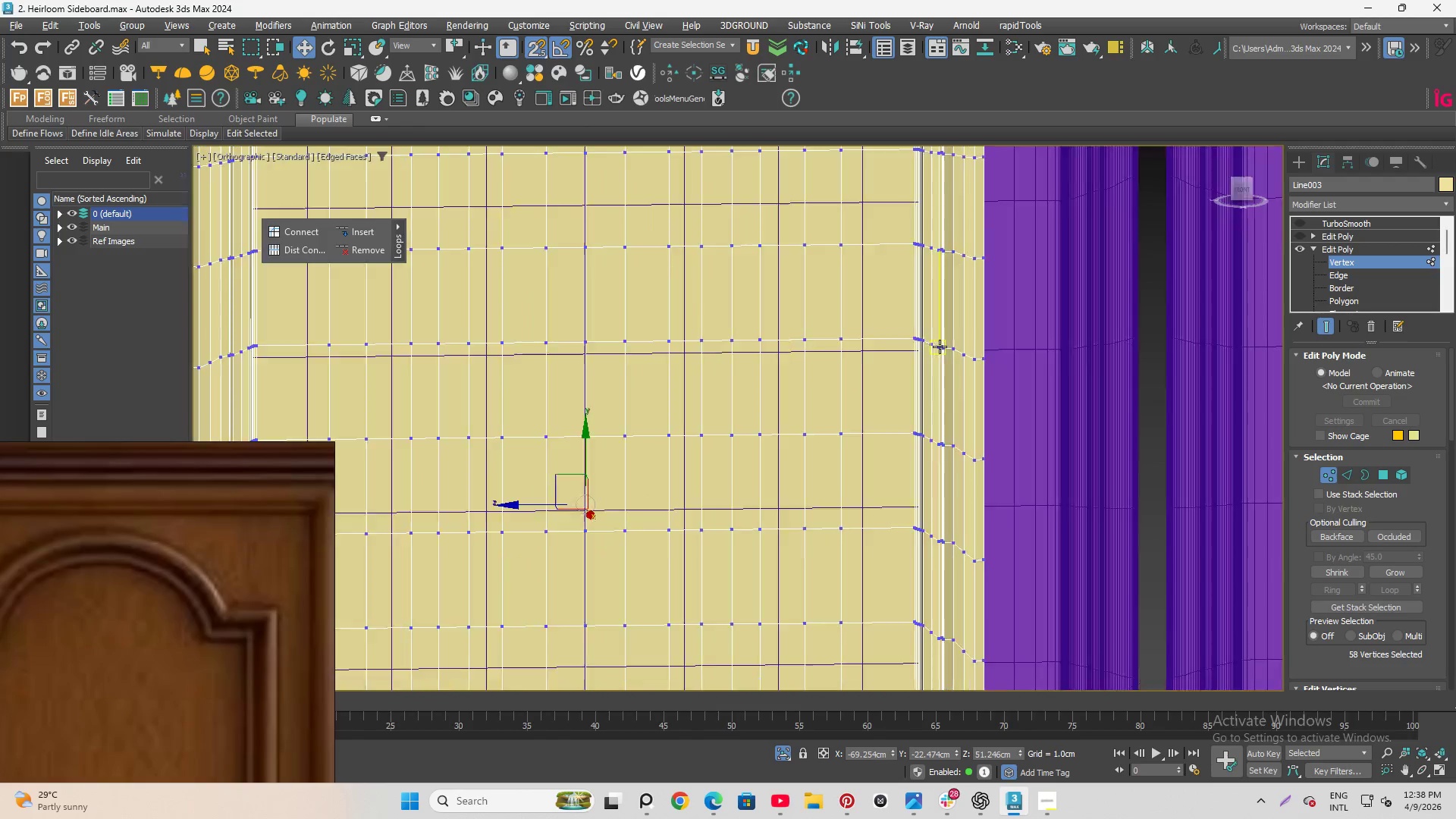 
hold_key(key=AltLeft, duration=1.5)
 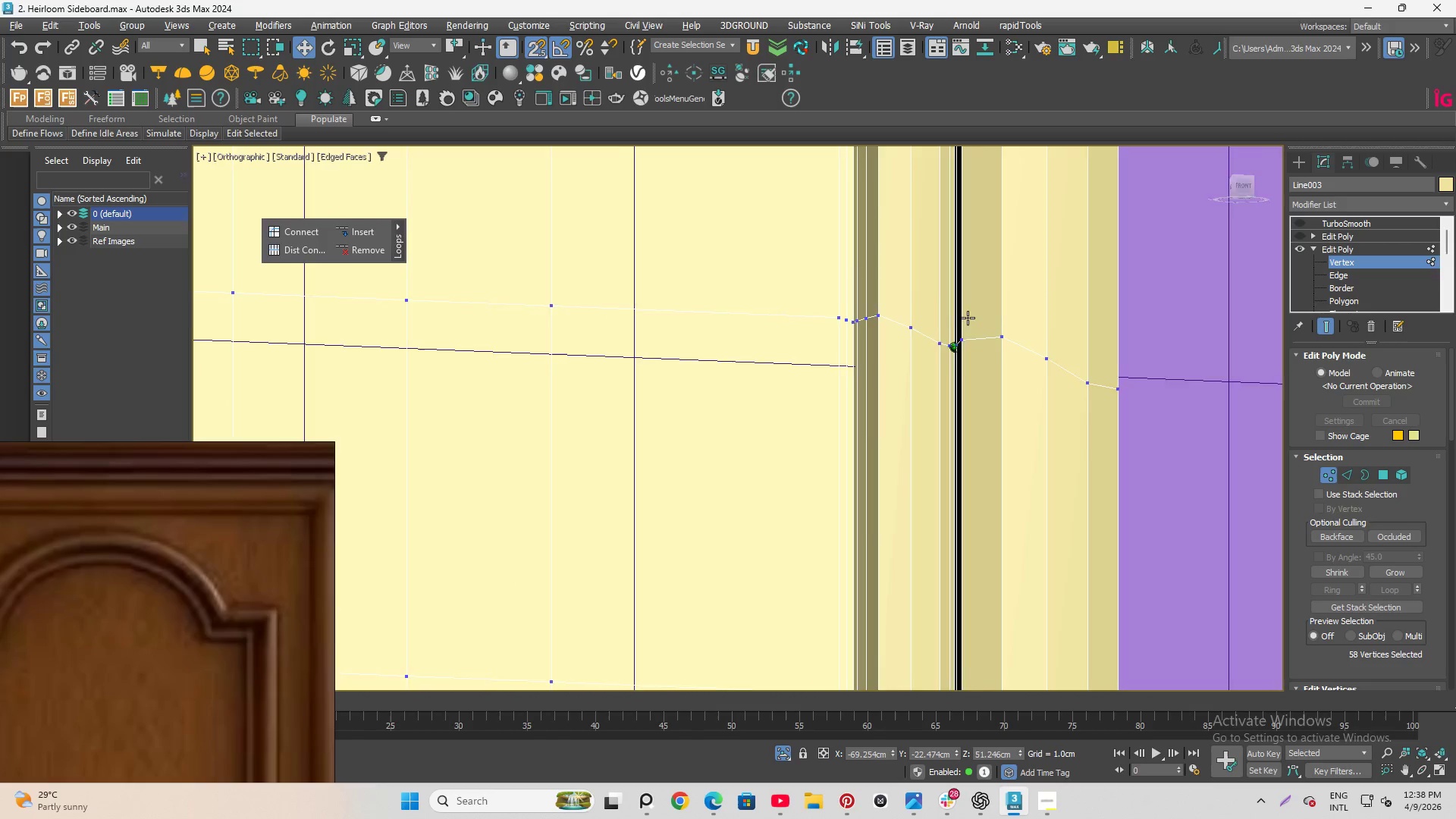 
scroll: coordinate [940, 347], scroll_direction: up, amount: 6.0
 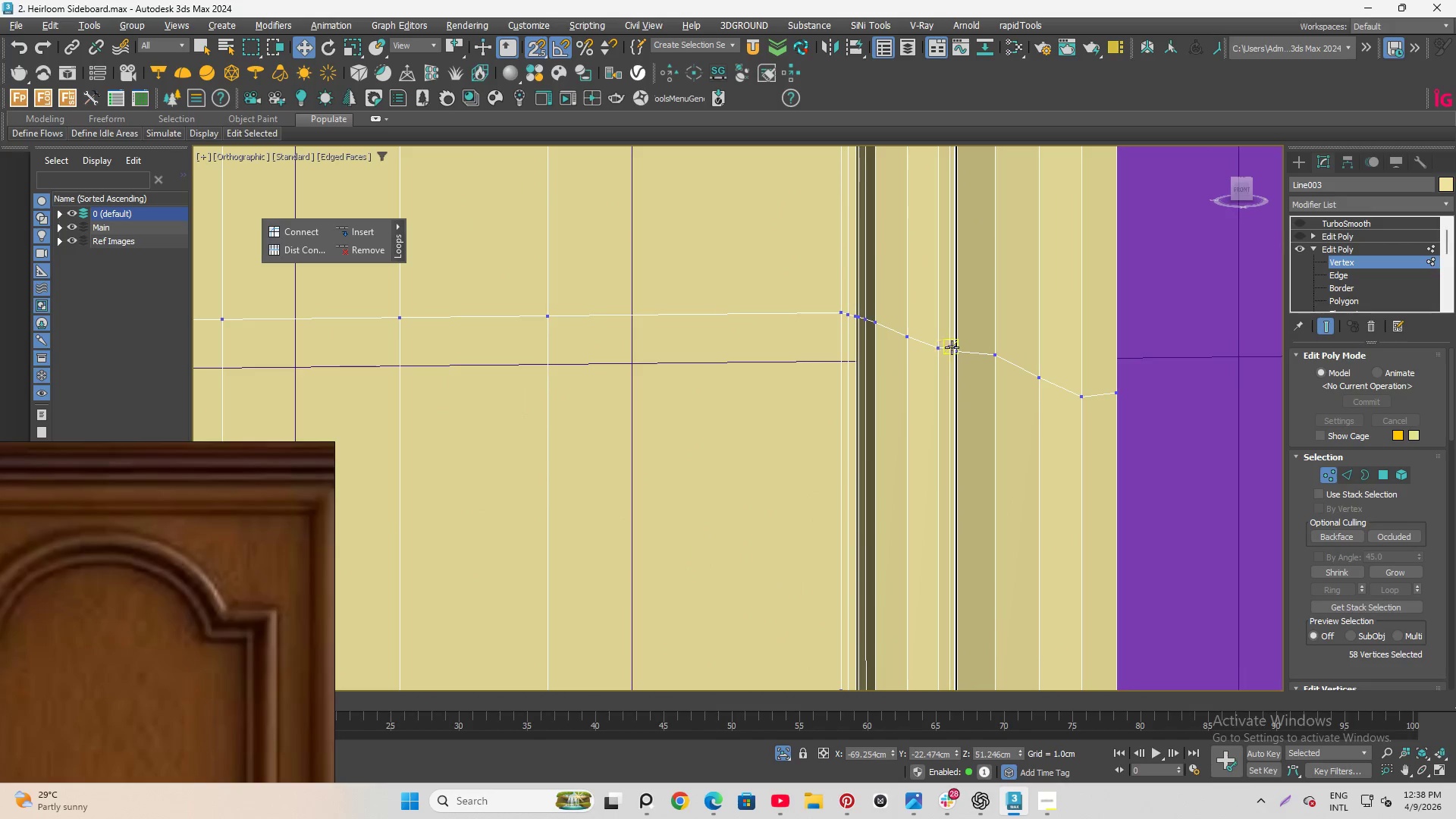 
hold_key(key=AltLeft, duration=1.47)
 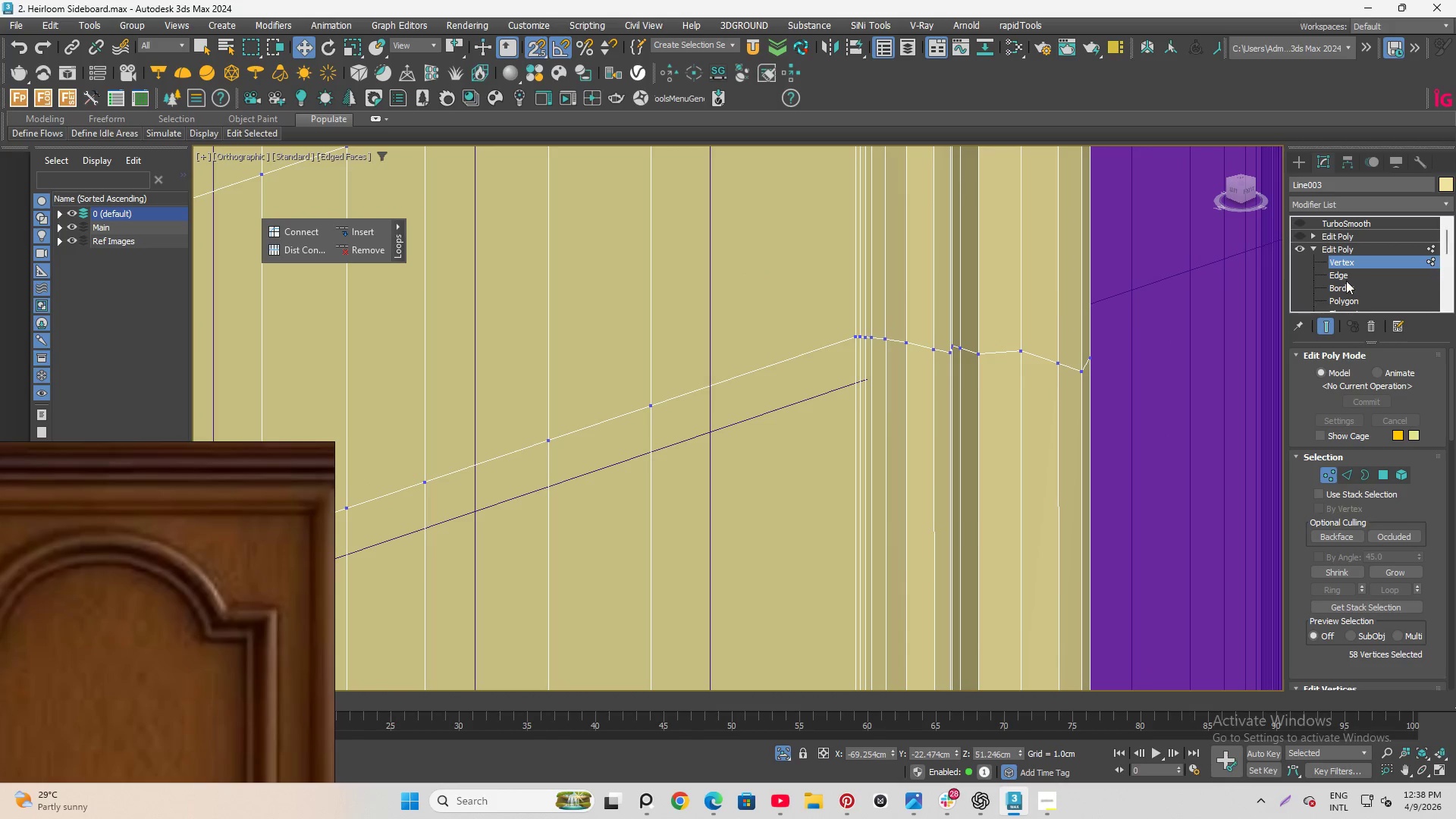 
left_click([1346, 281])
 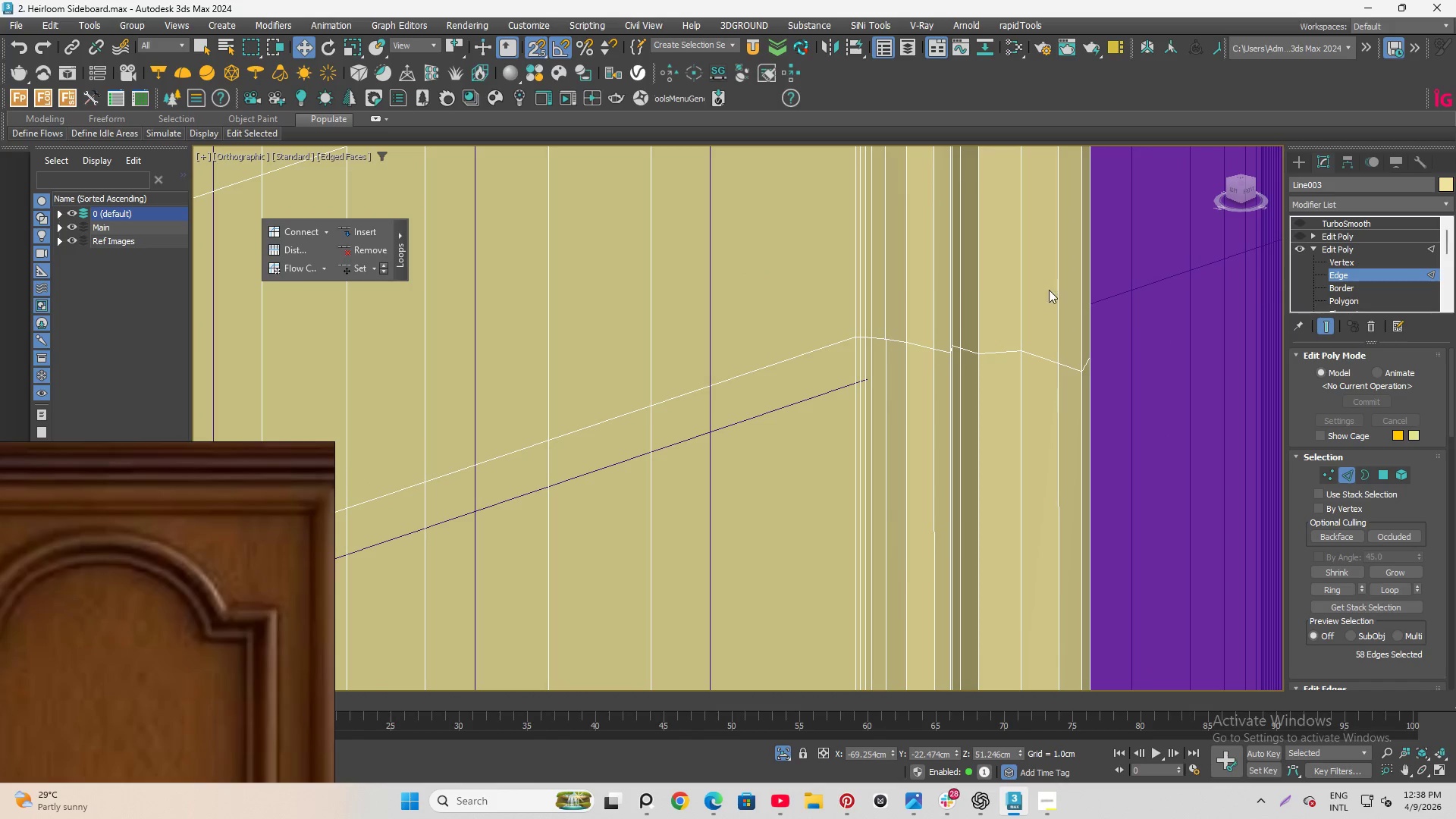 
scroll: coordinate [919, 262], scroll_direction: up, amount: 3.0
 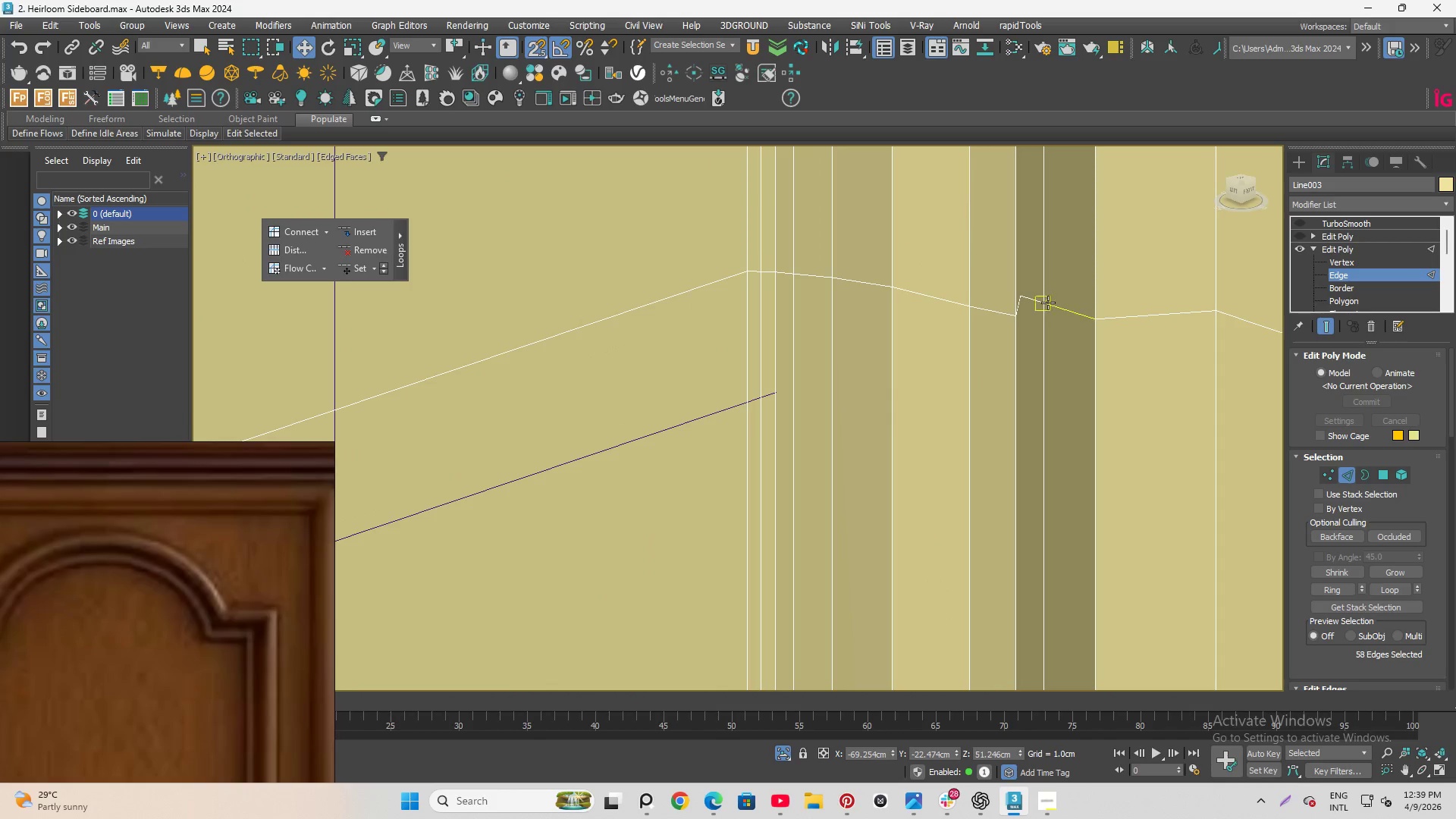 
scroll: coordinate [1045, 309], scroll_direction: down, amount: 1.0
 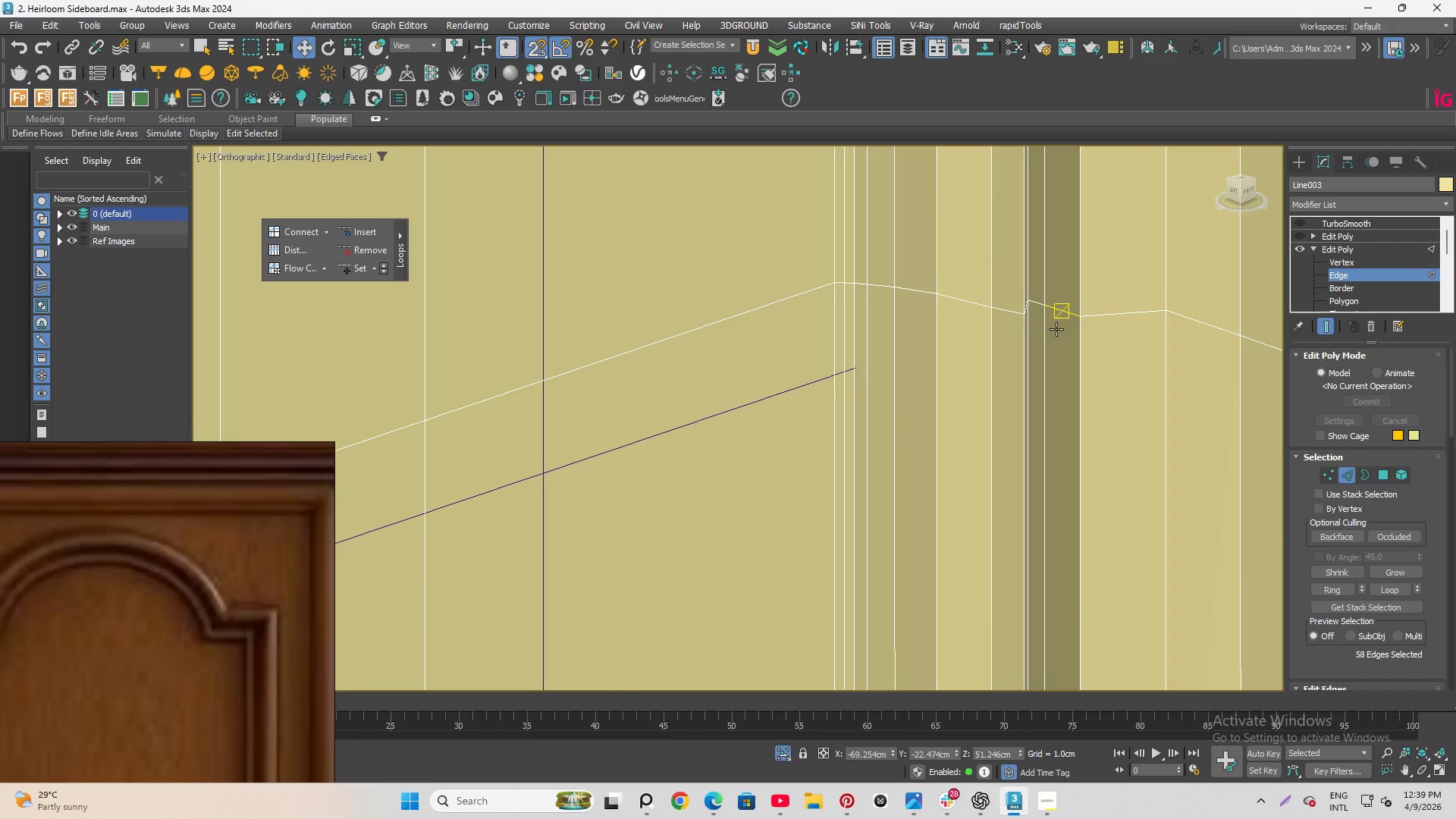 
key(Q)
 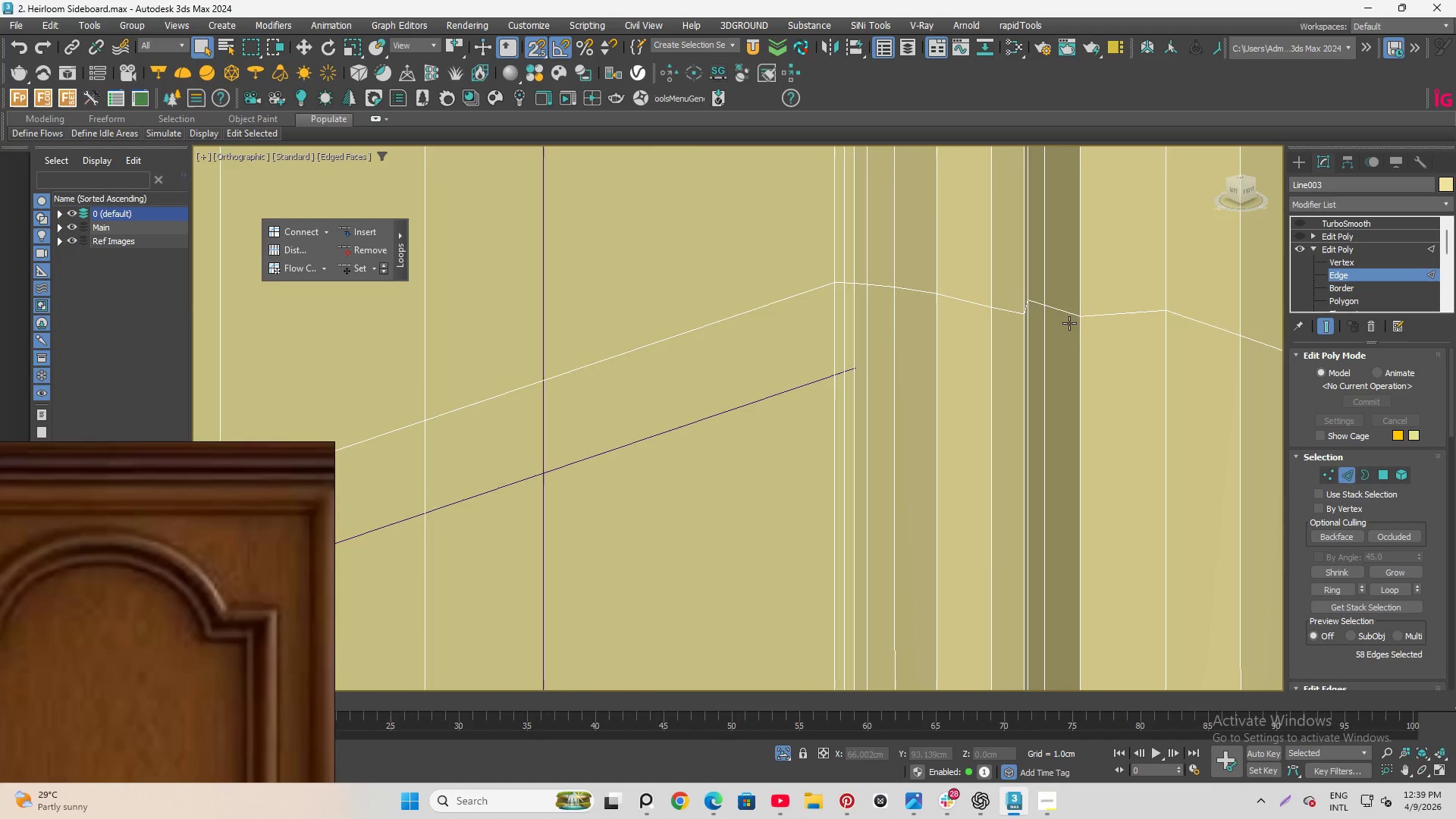 
hold_key(key=AltLeft, duration=1.5)
scroll: coordinate [1015, 341], scroll_direction: down, amount: 11.0
 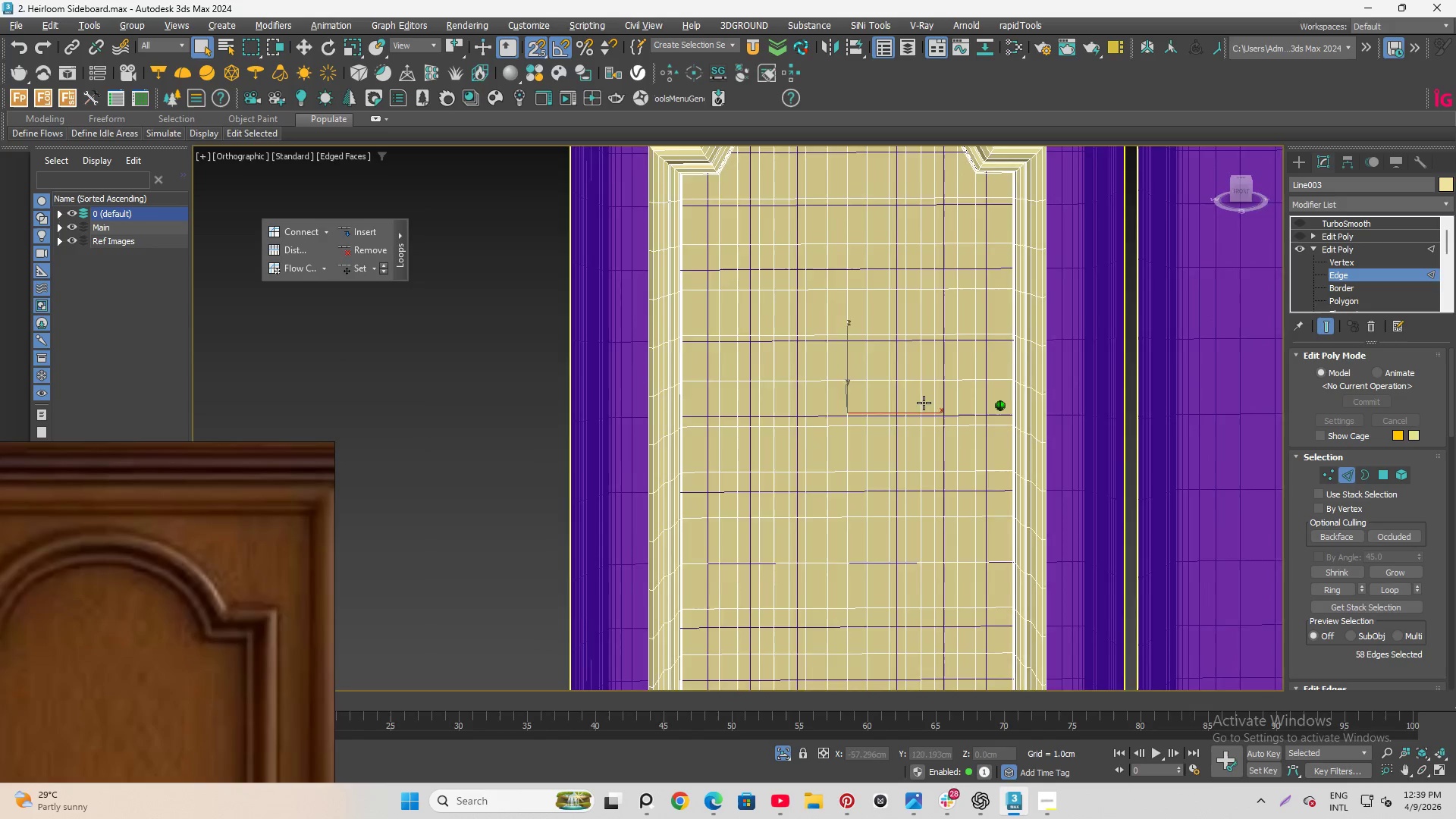 
hold_key(key=AltLeft, duration=0.78)
 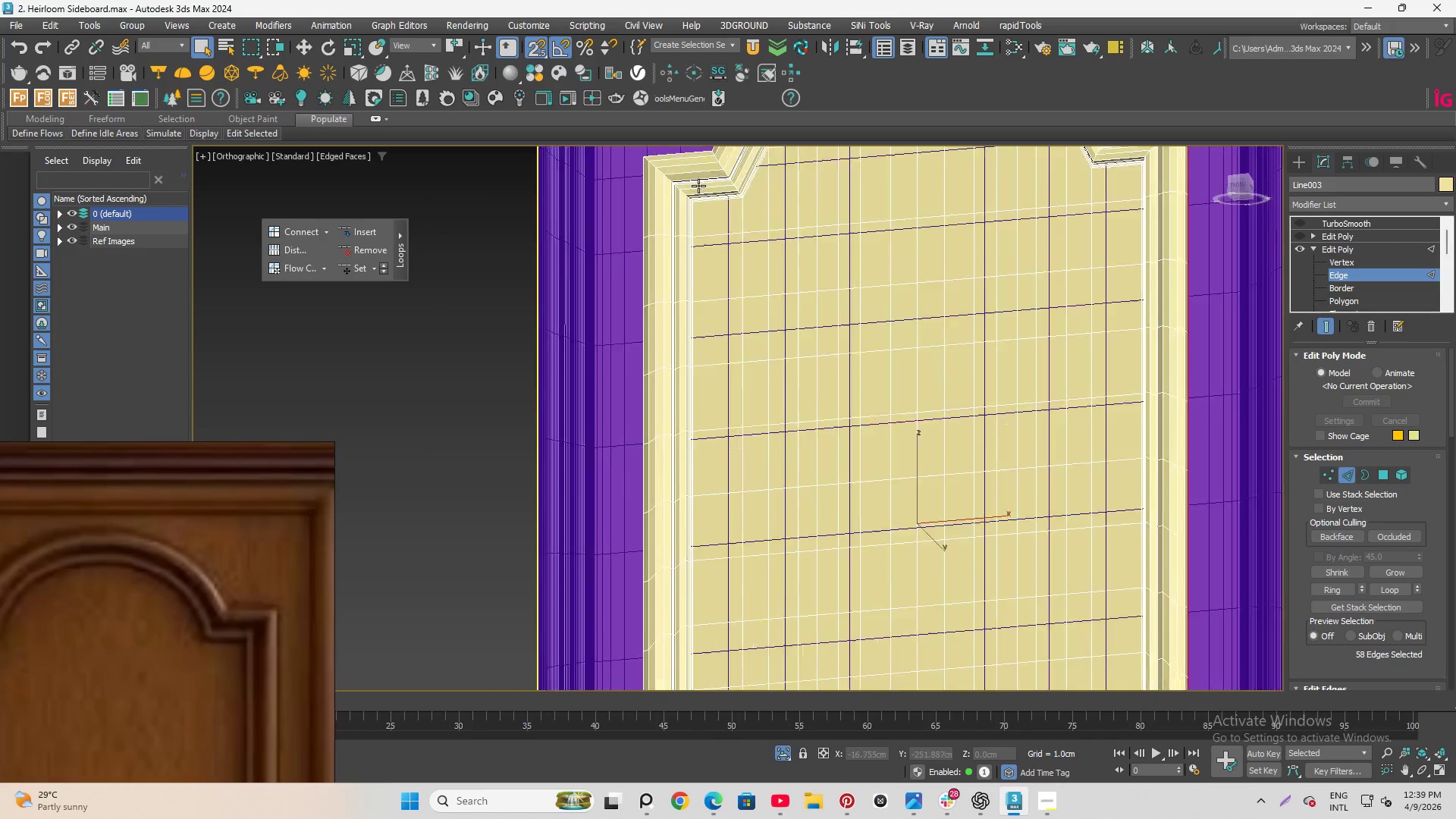 
scroll: coordinate [639, 319], scroll_direction: up, amount: 9.0
 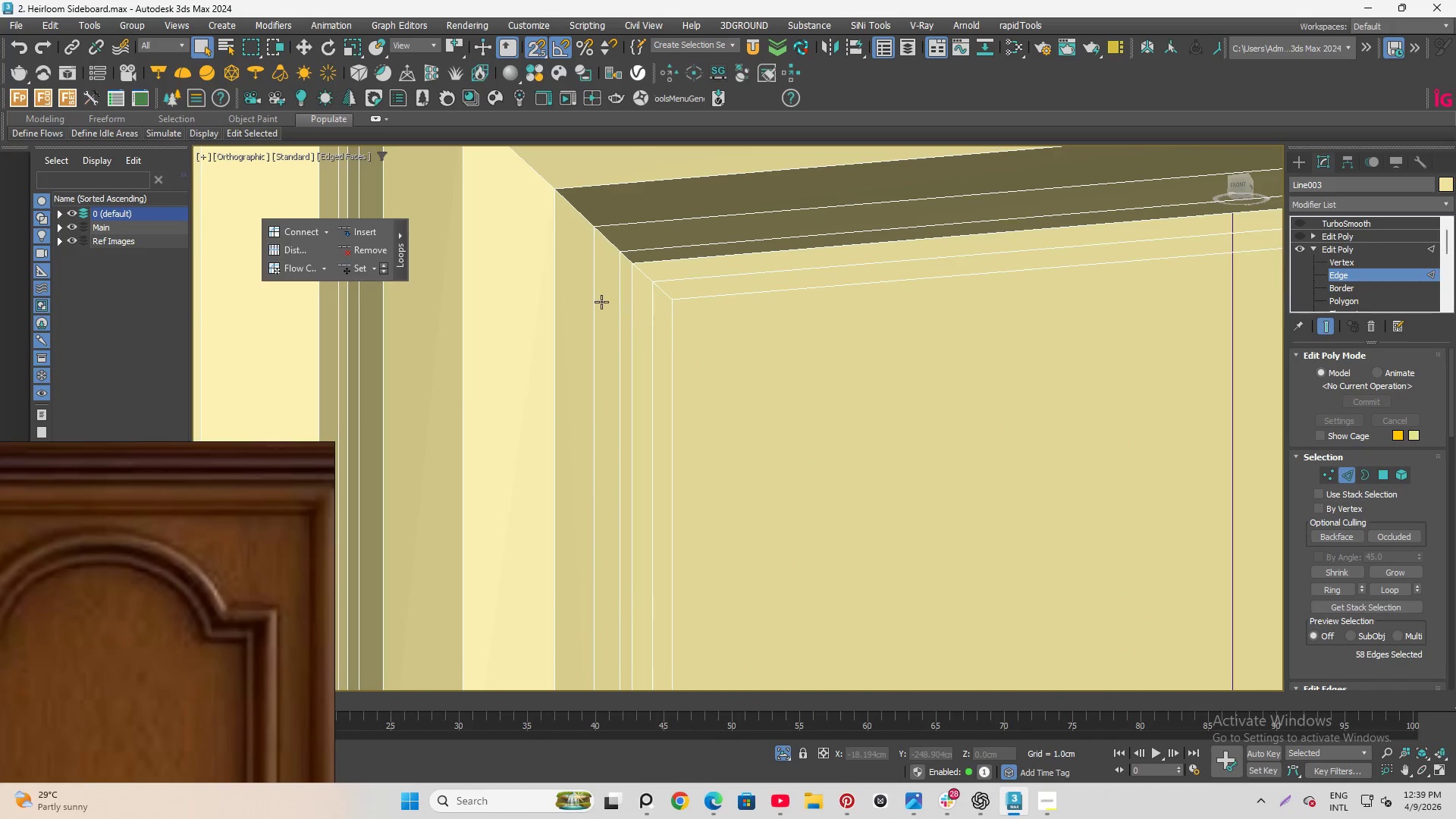 
scroll: coordinate [573, 303], scroll_direction: down, amount: 8.0
 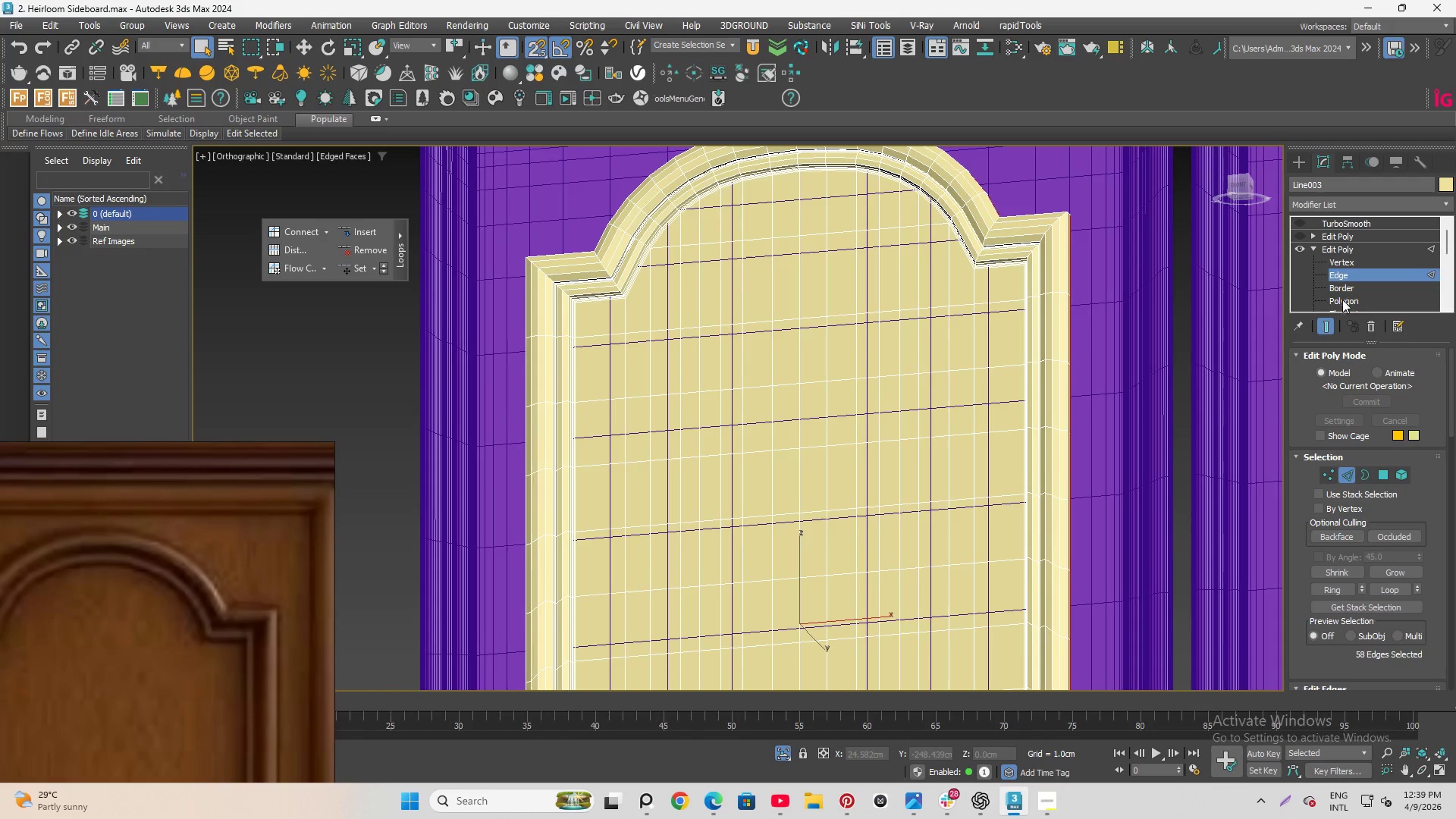 
left_click([1345, 300])
 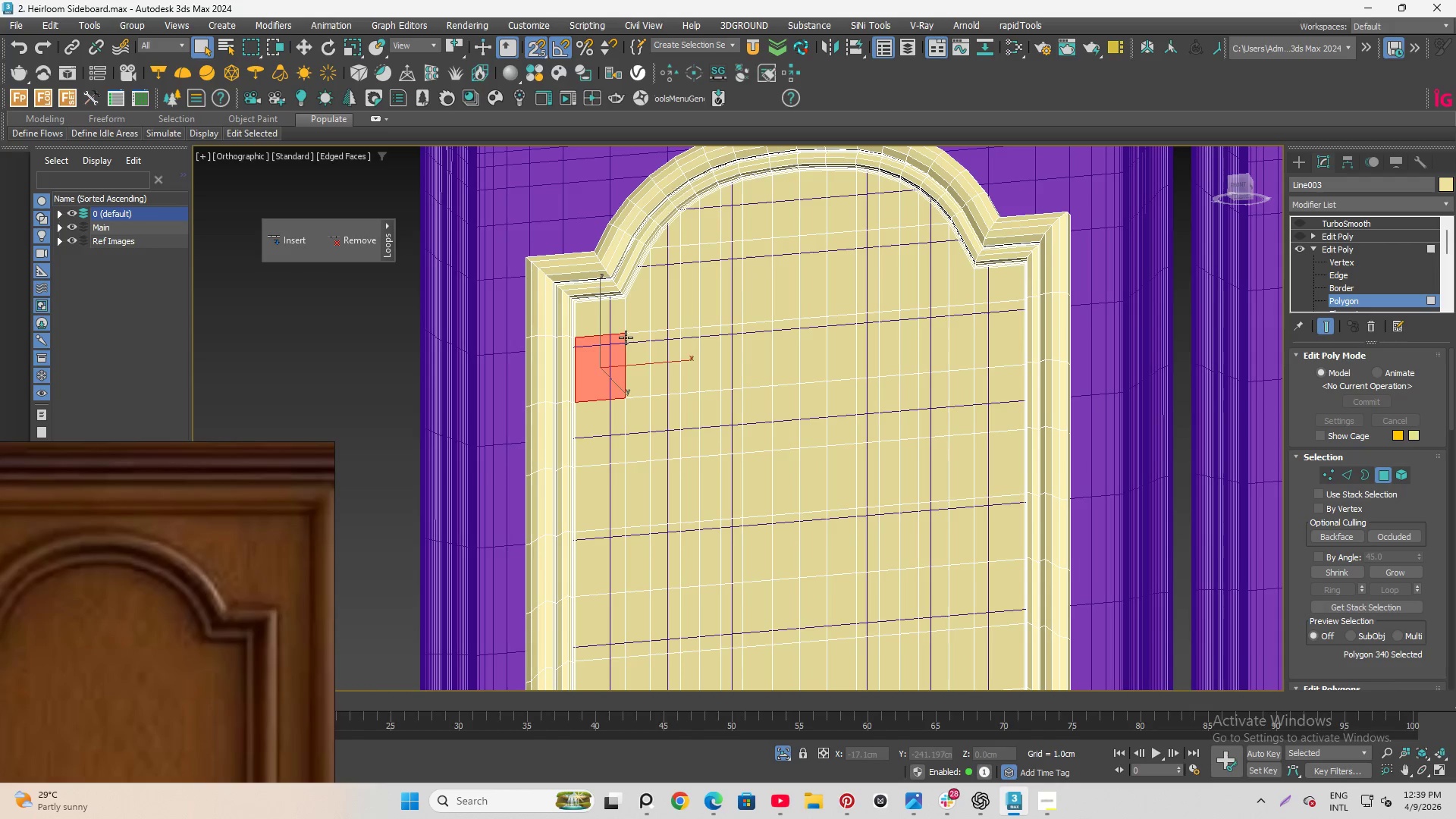 
hold_key(key=ControlLeft, duration=1.5)
left_click([632, 323])
 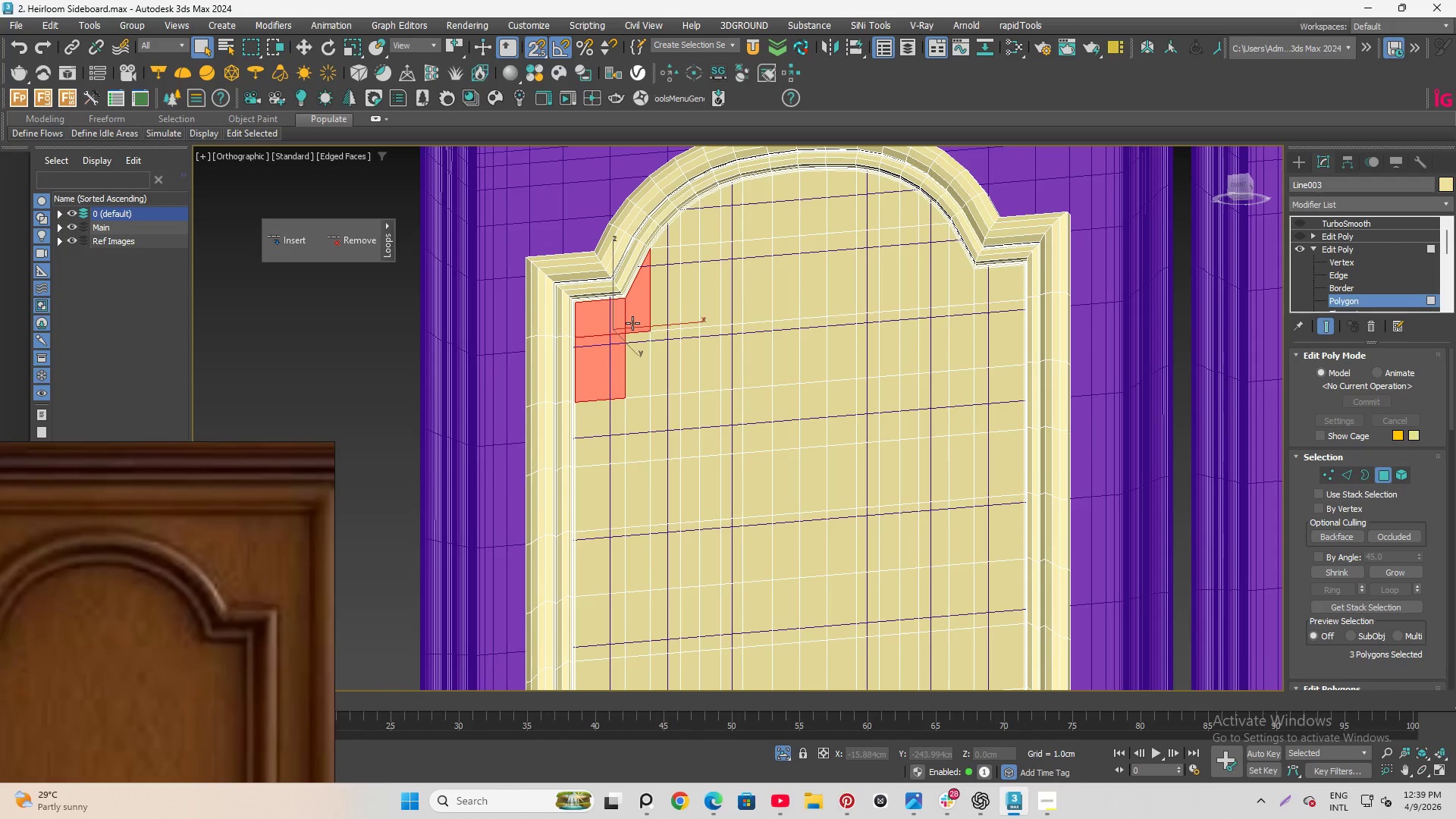 
double_click([632, 323])
 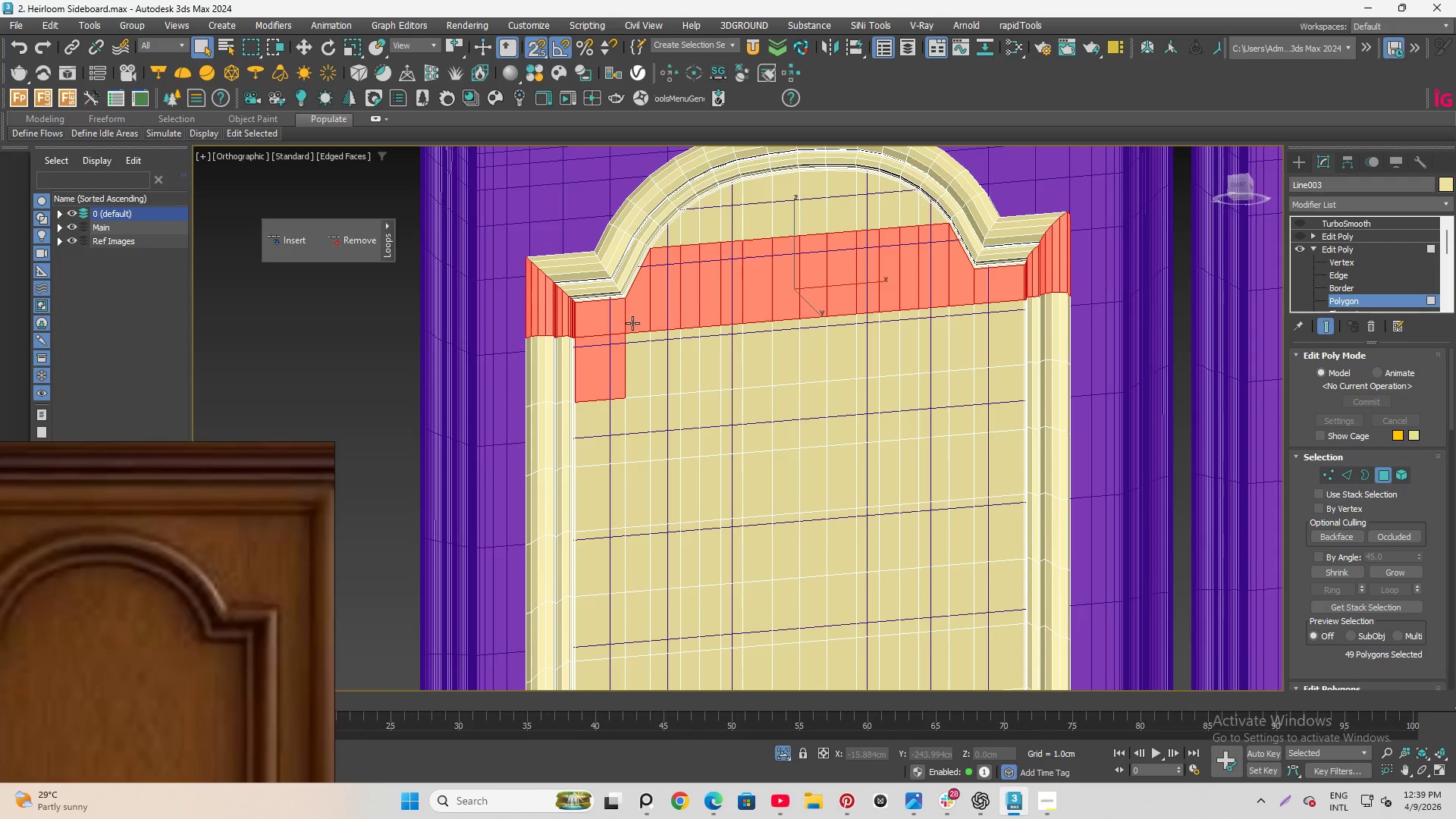 
hold_key(key=ControlLeft, duration=0.34)
 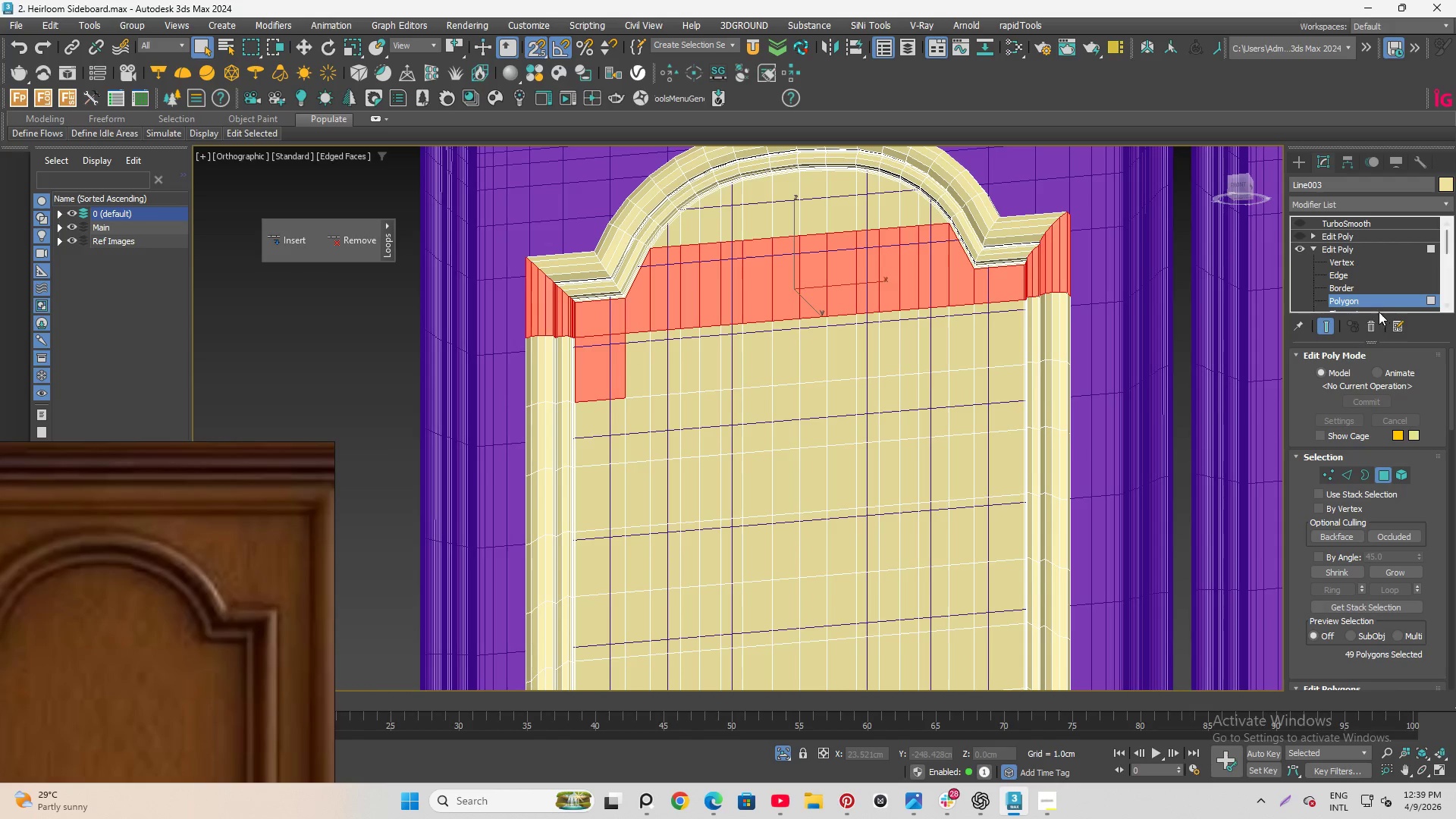 
left_click([1376, 303])
 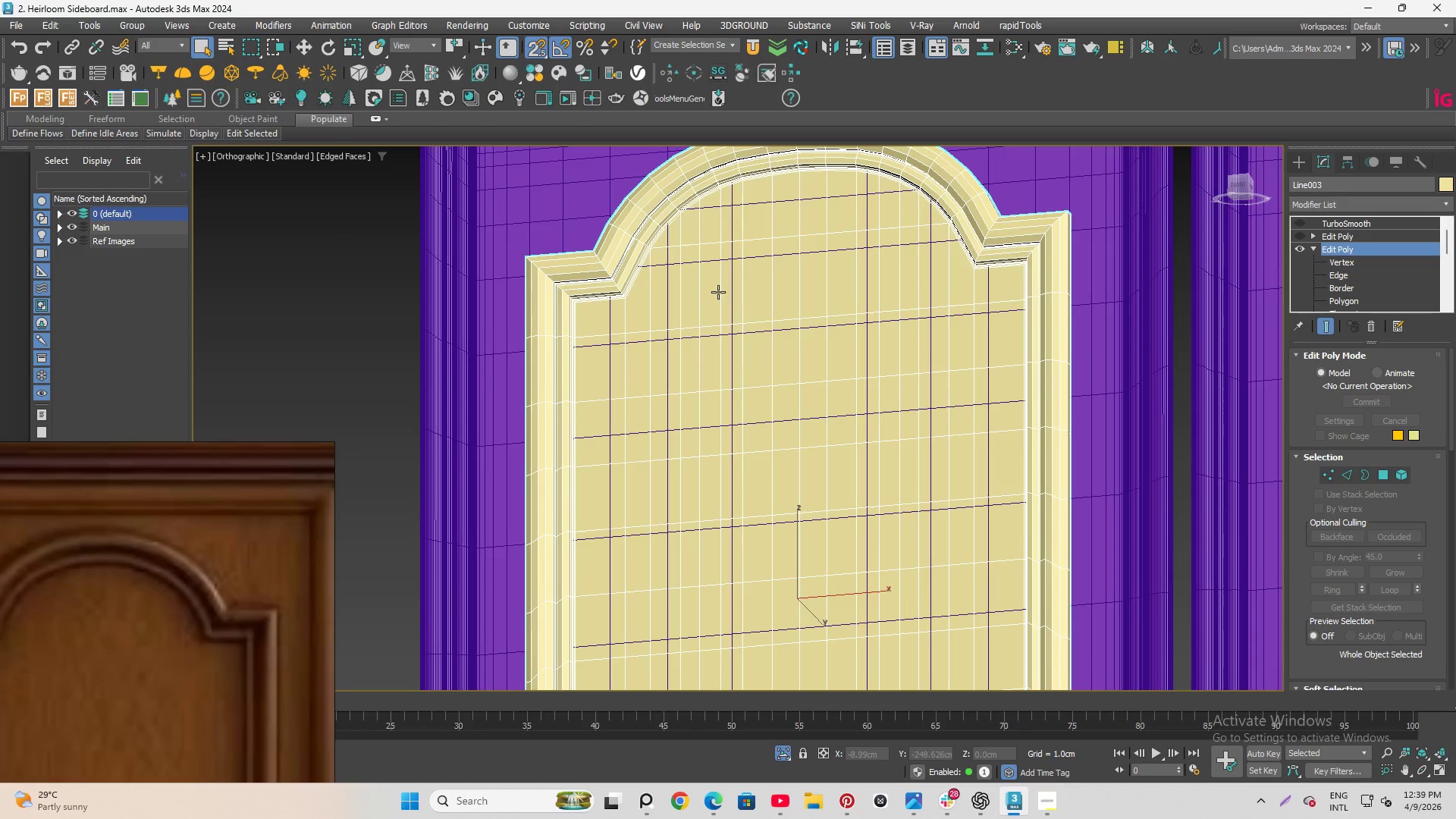 
scroll: coordinate [564, 297], scroll_direction: up, amount: 6.0
 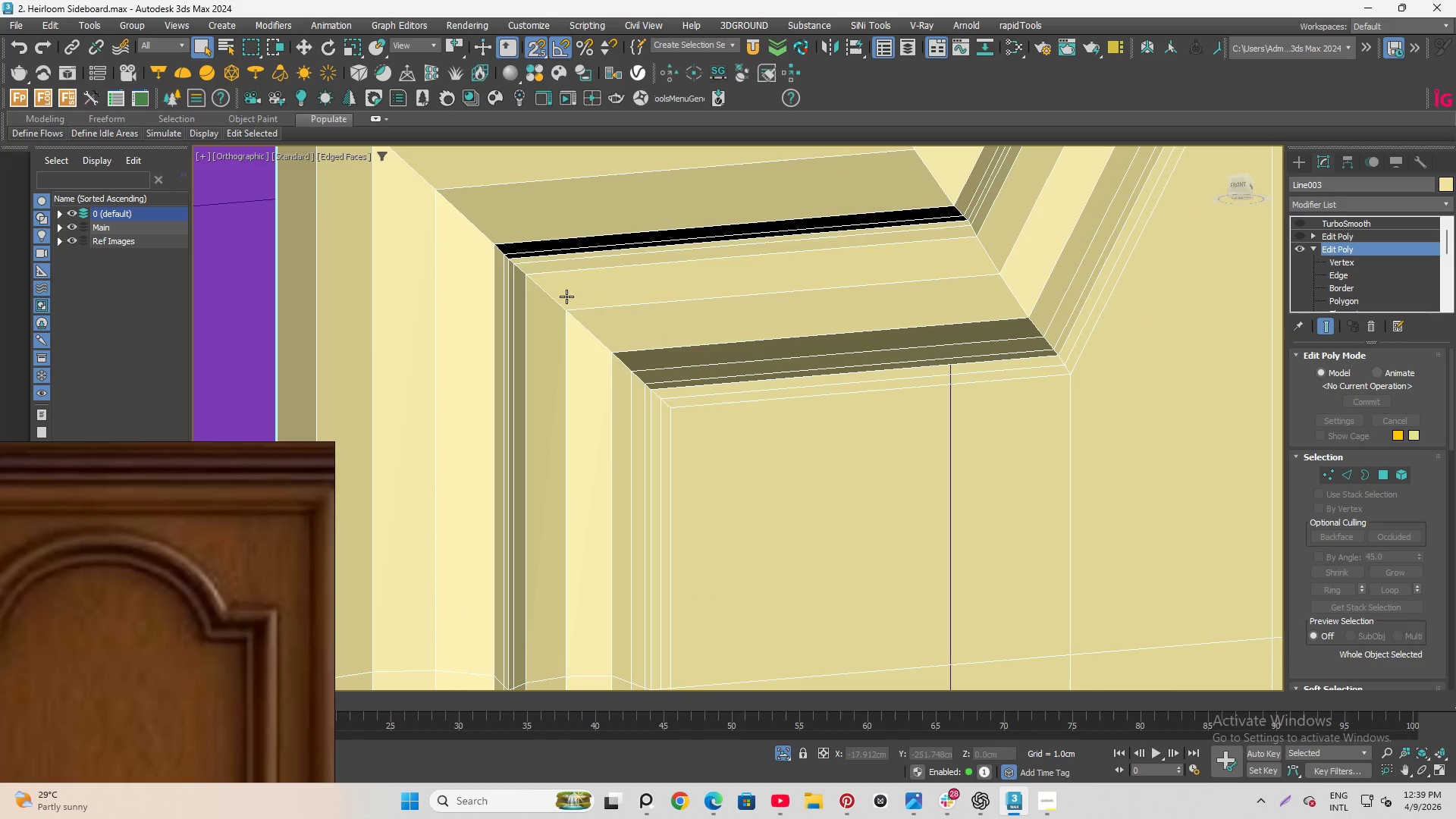 
scroll: coordinate [585, 330], scroll_direction: down, amount: 5.0
 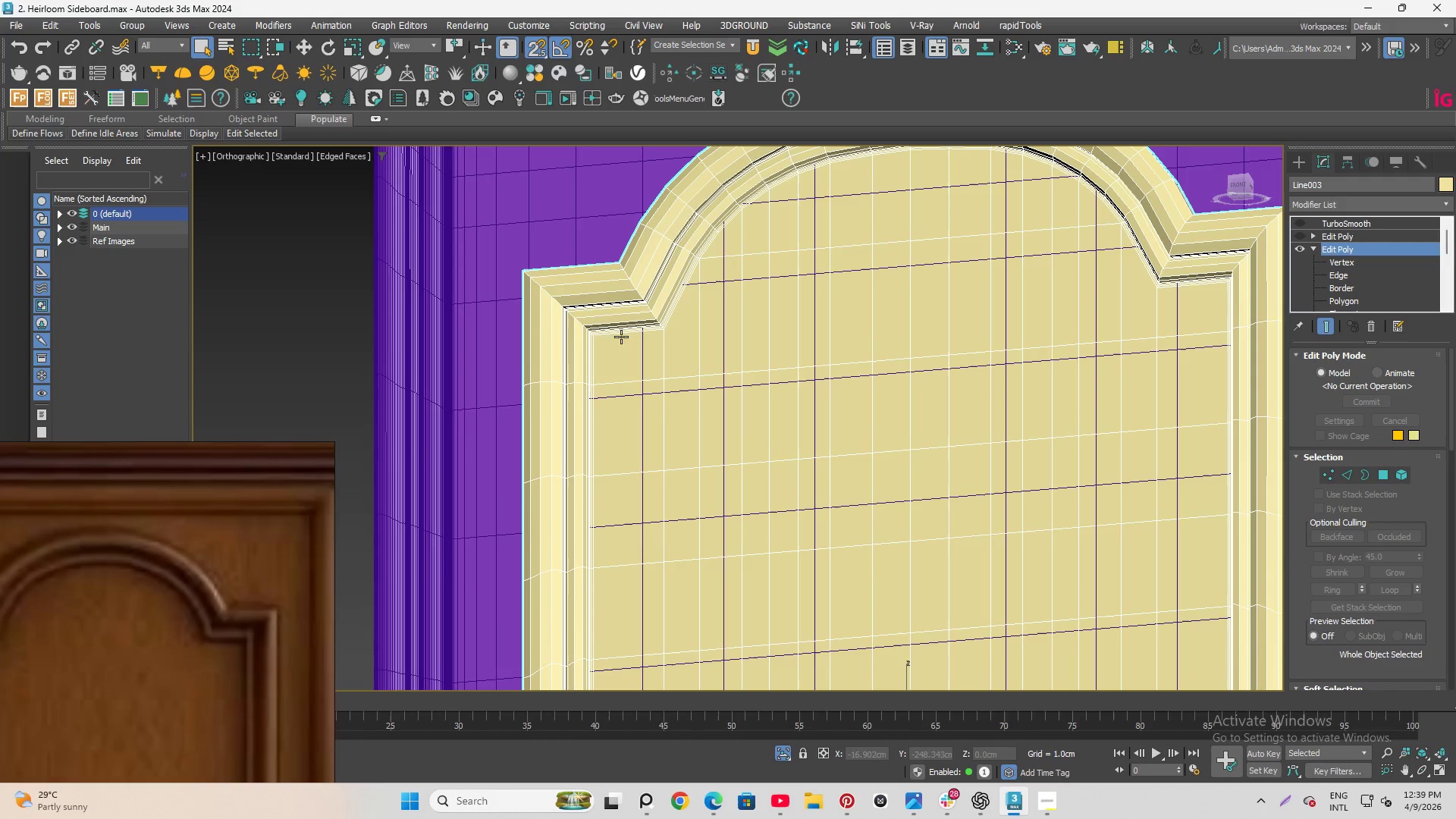 
hold_key(key=AltLeft, duration=1.5)
 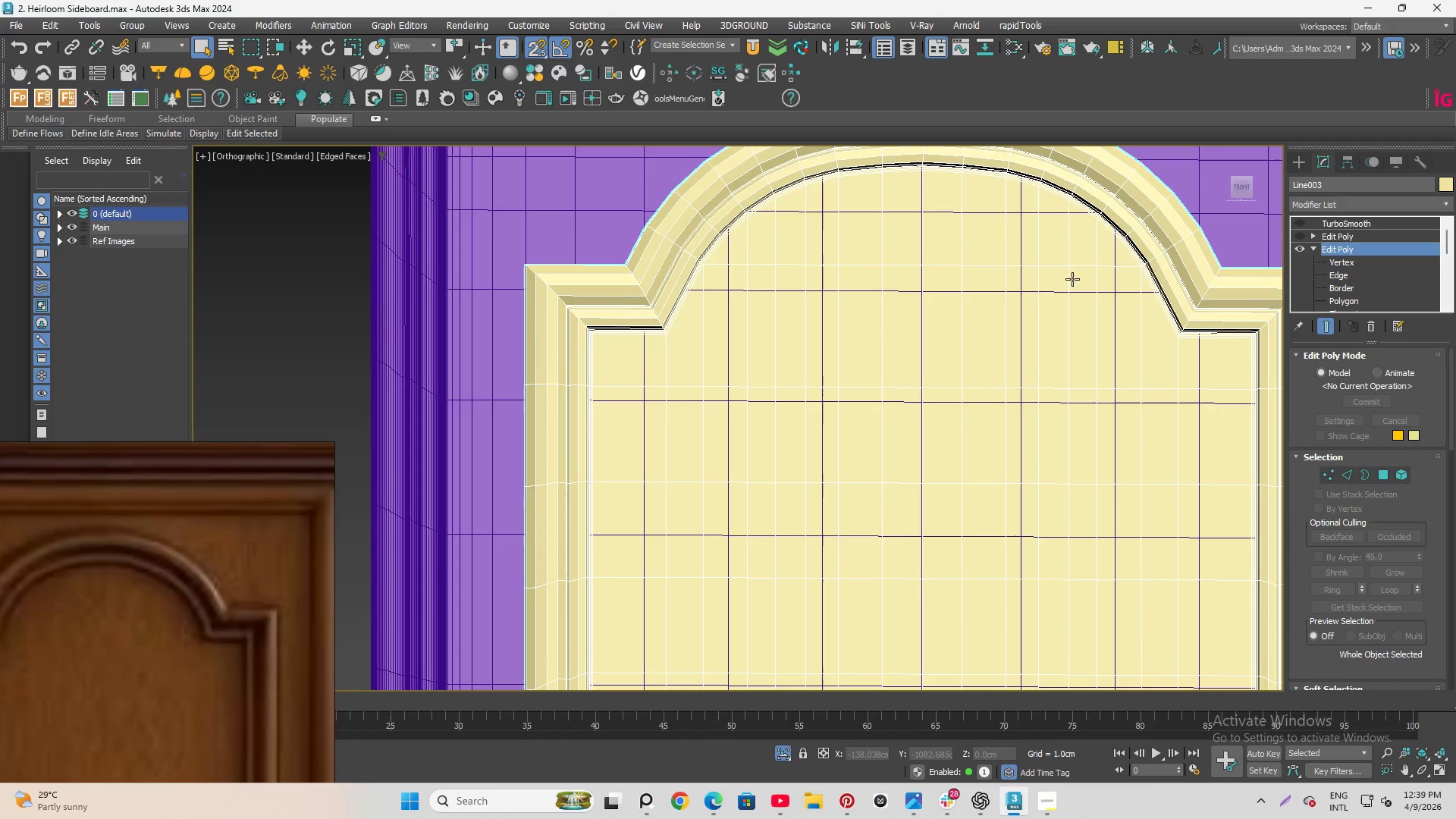 
hold_key(key=AltLeft, duration=0.36)
 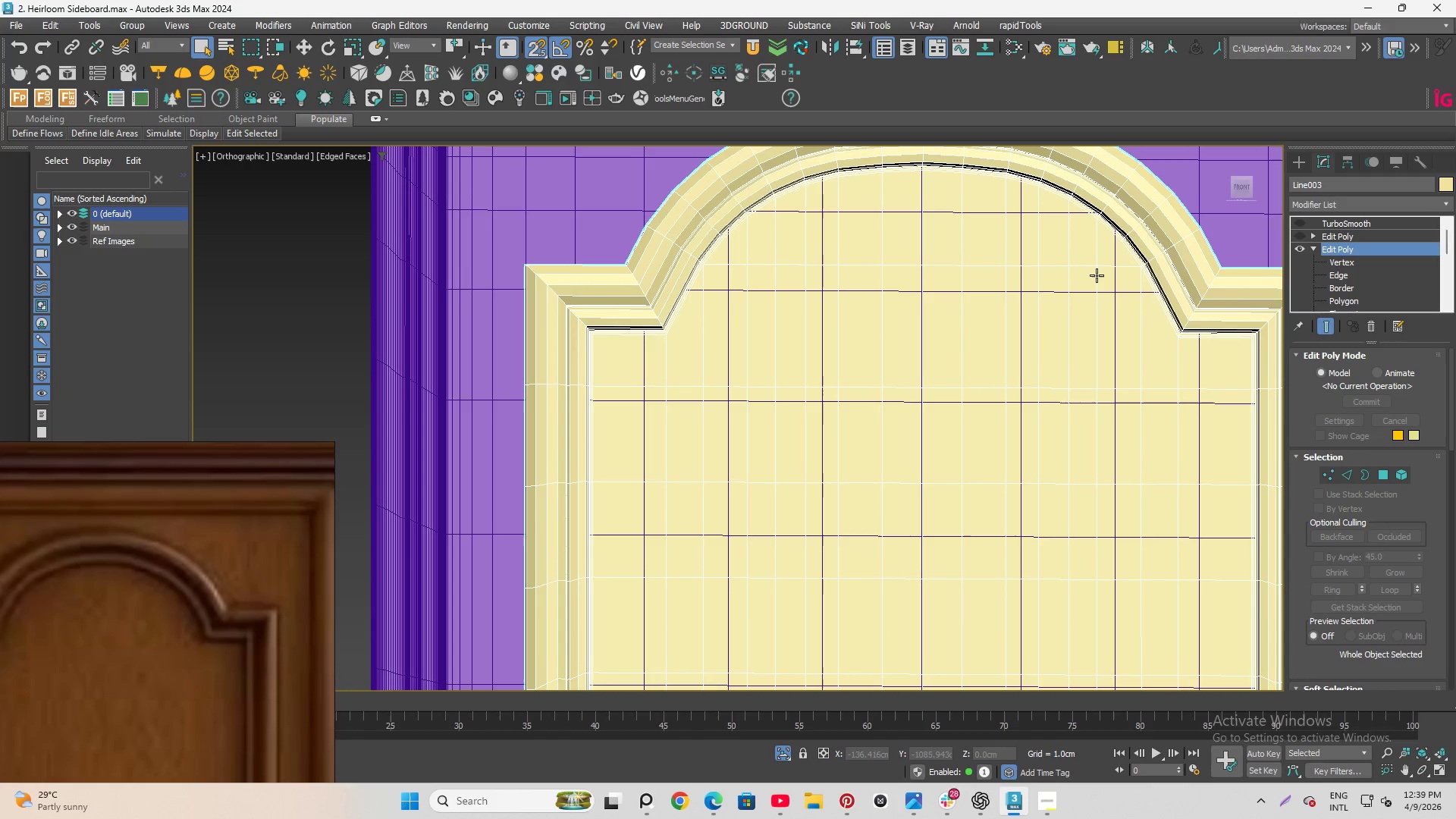 
hold_key(key=AltLeft, duration=7.51)
left_click([1344, 275])
 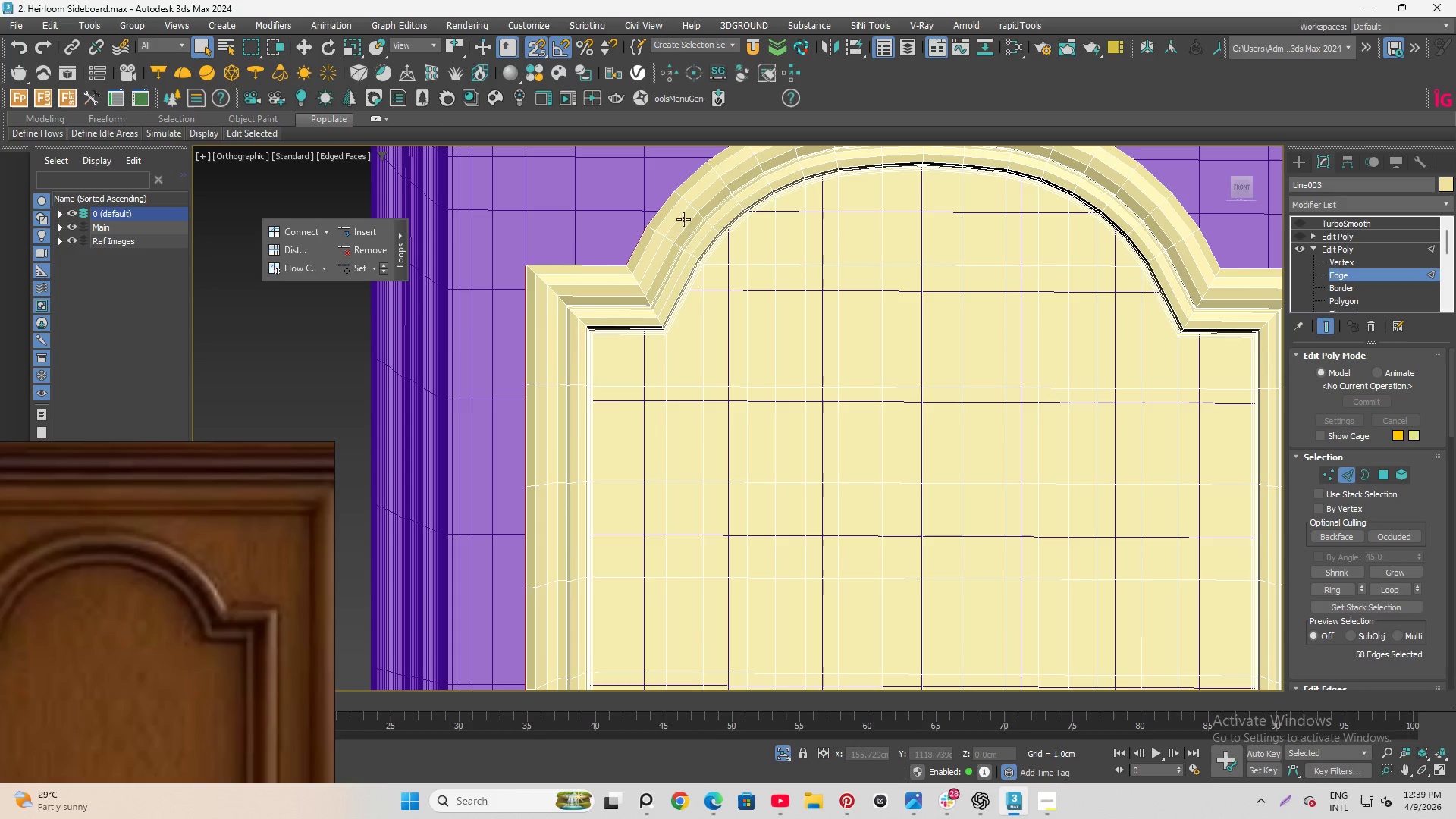 
hold_key(key=AltLeft, duration=0.59)
scroll: coordinate [568, 282], scroll_direction: up, amount: 3.0
 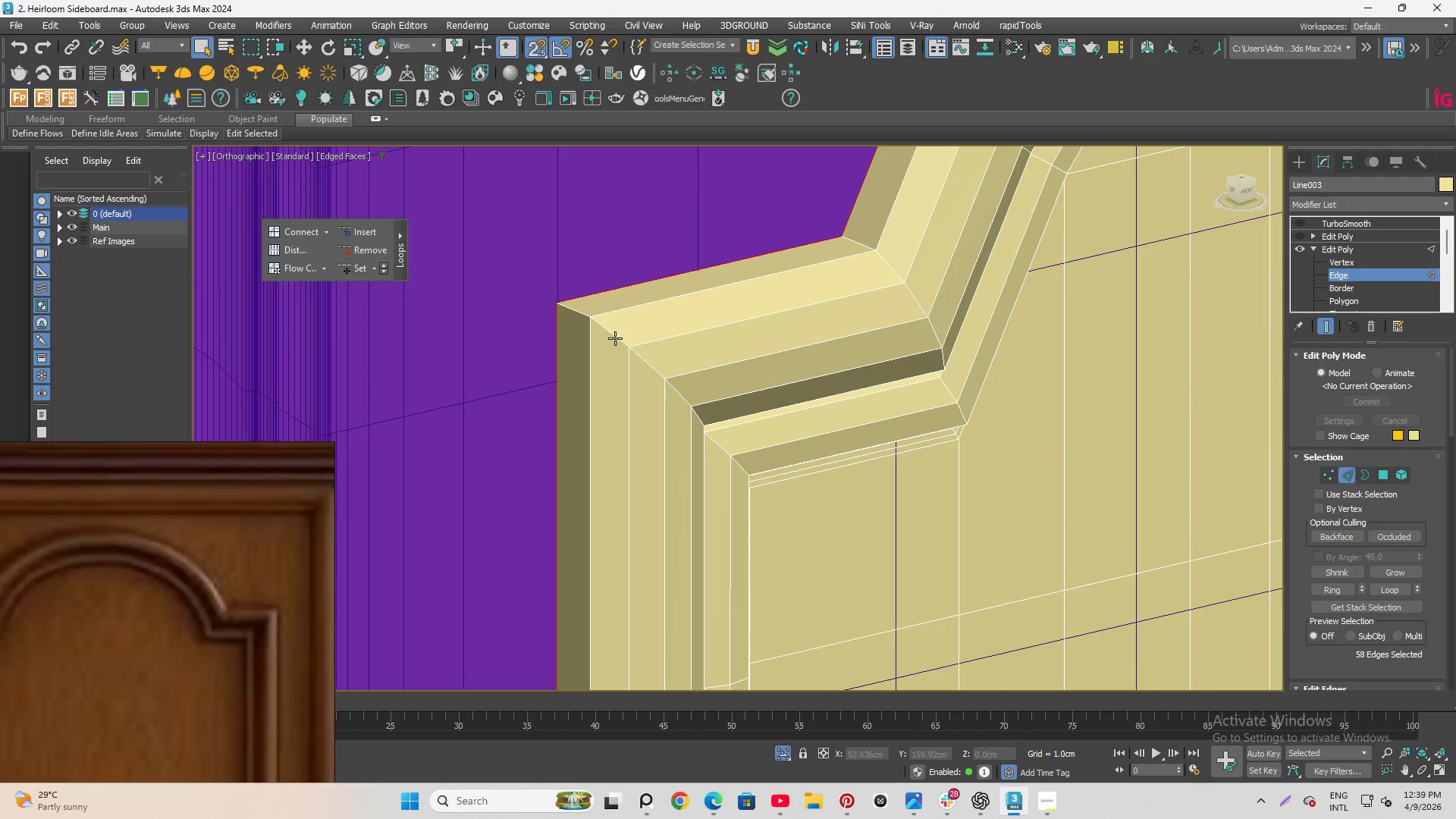 
double_click([615, 338])
 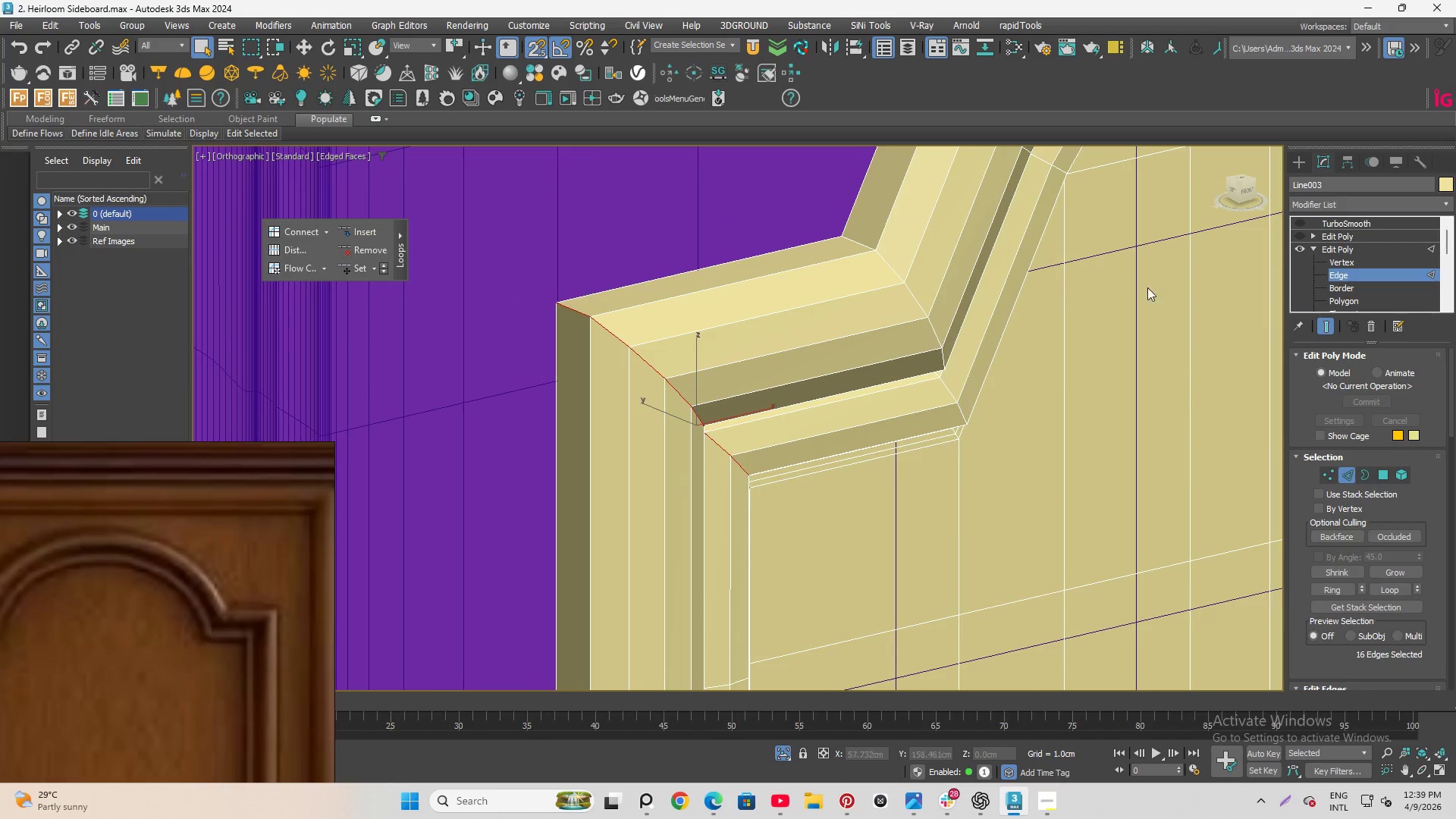 
left_click([1354, 289])
 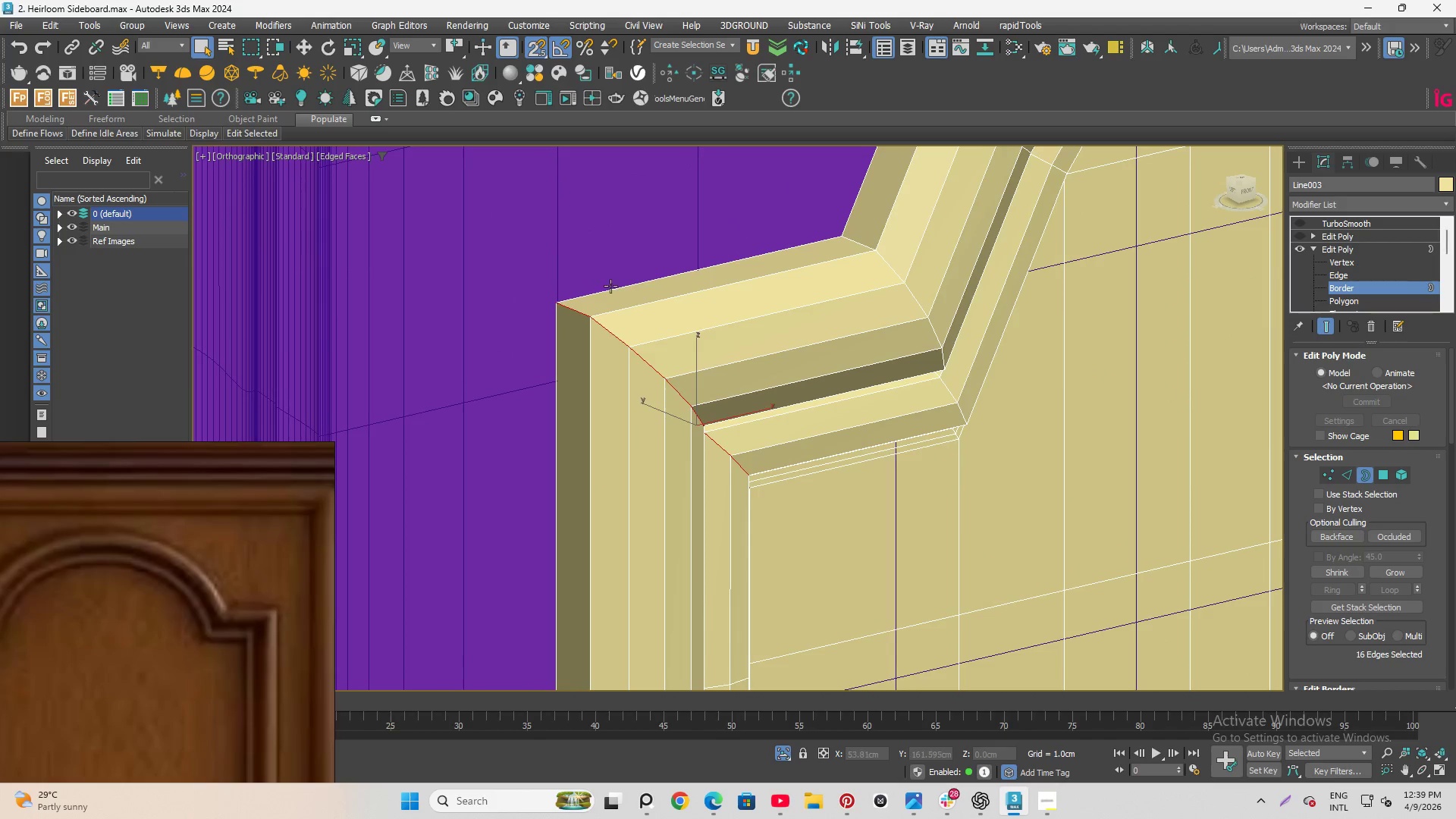 
left_click([614, 292])
 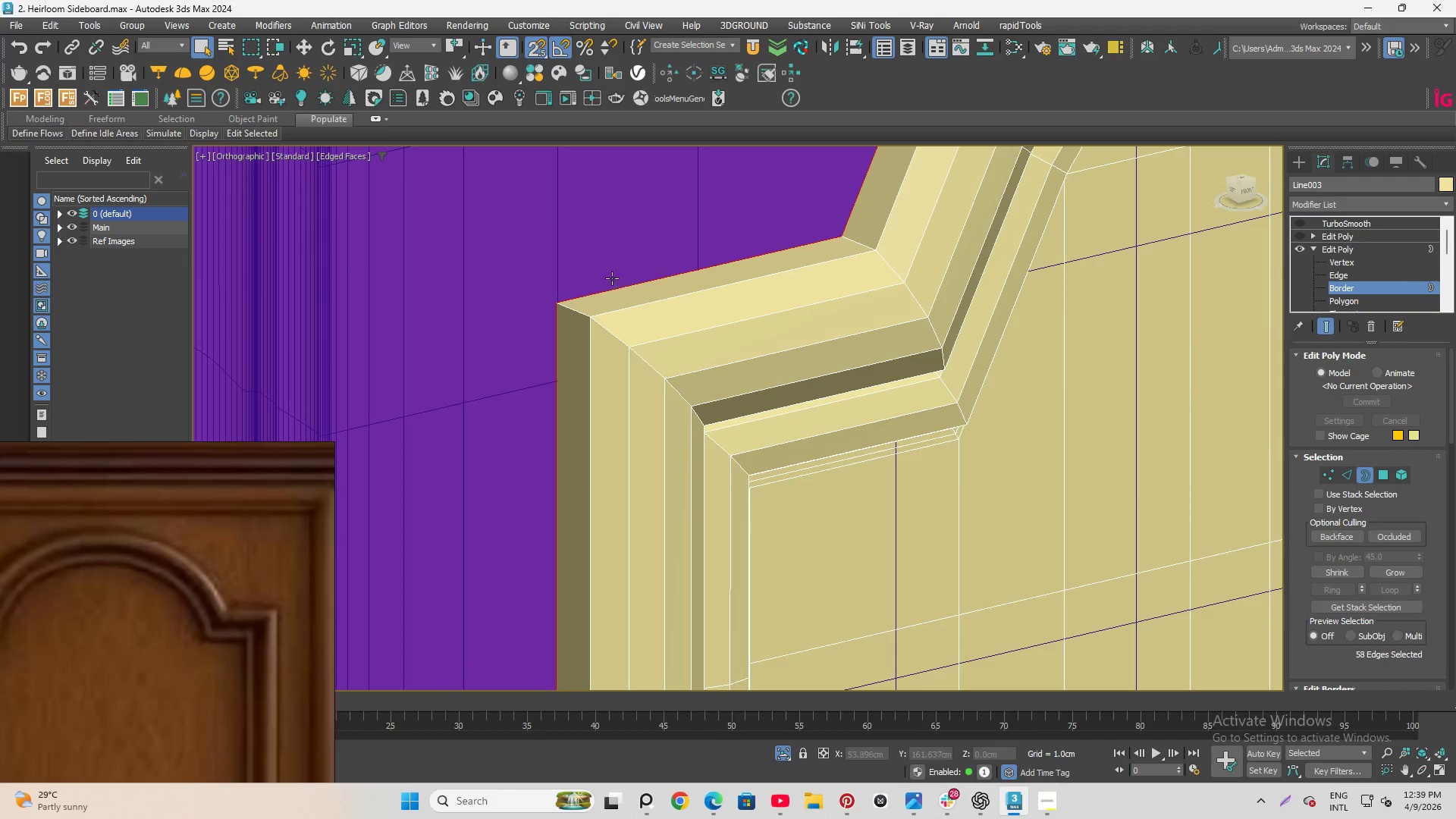 
scroll: coordinate [561, 271], scroll_direction: down, amount: 5.0
 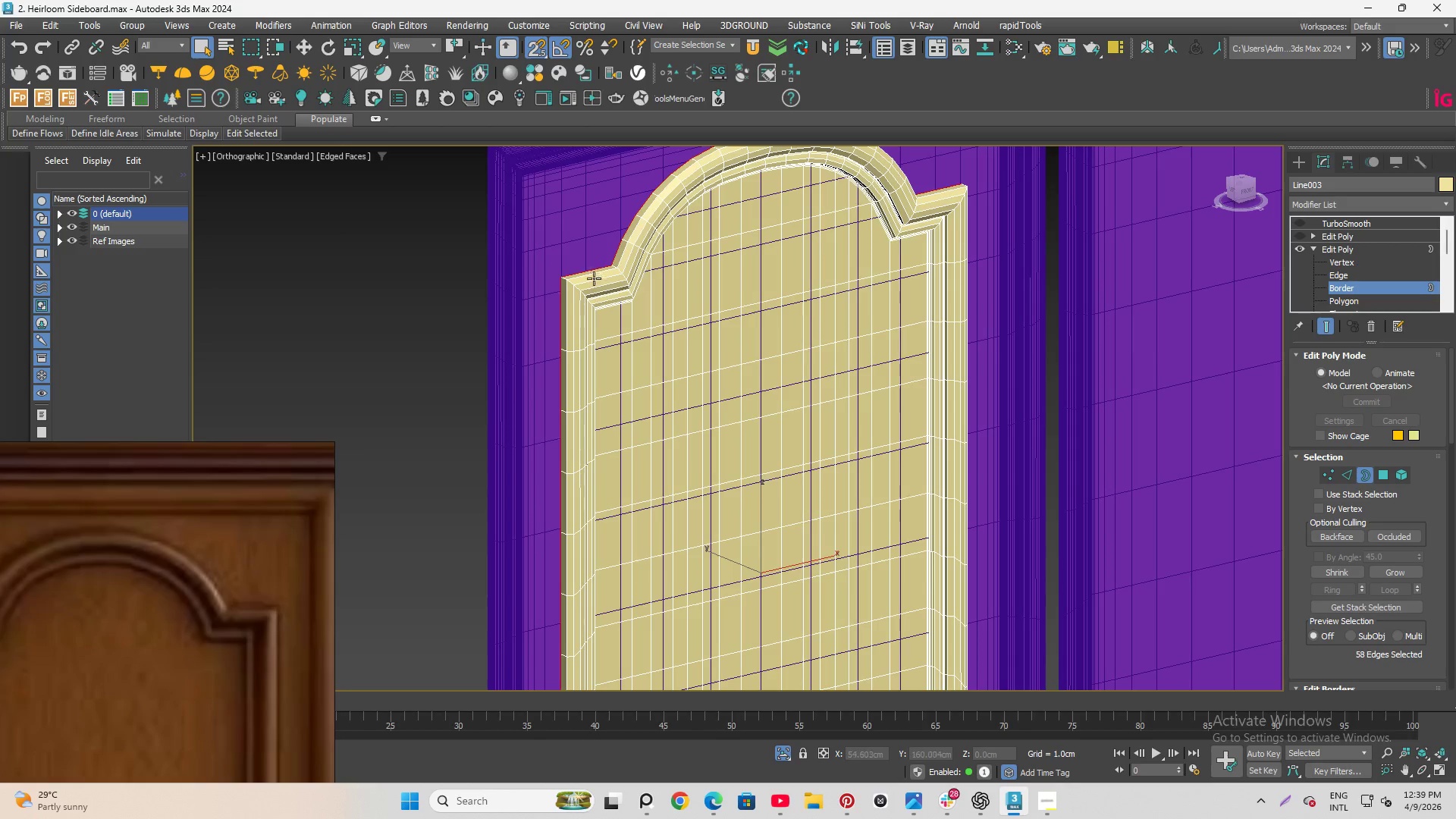 
scroll: coordinate [592, 282], scroll_direction: up, amount: 1.0
 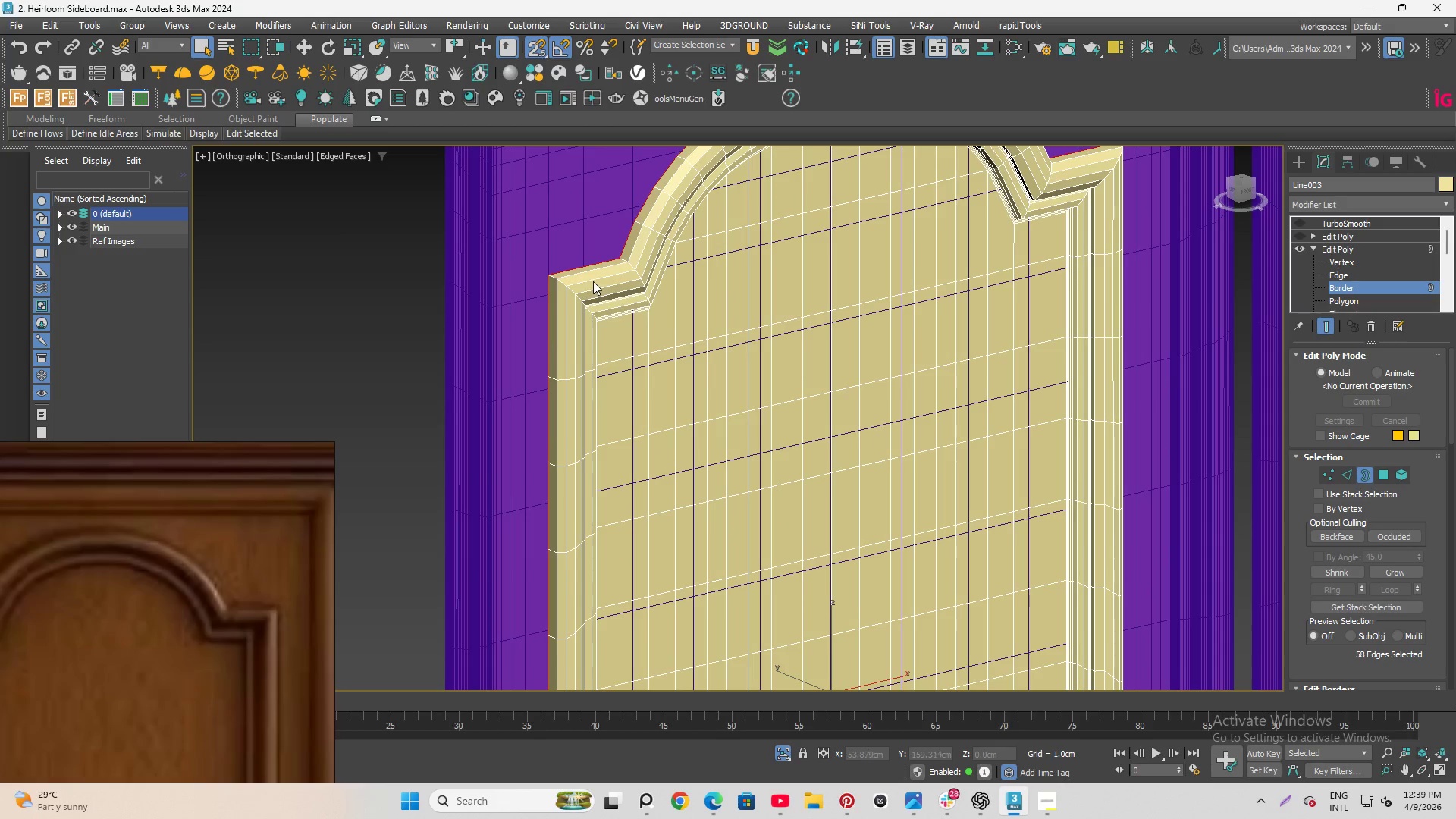 
key(R)
 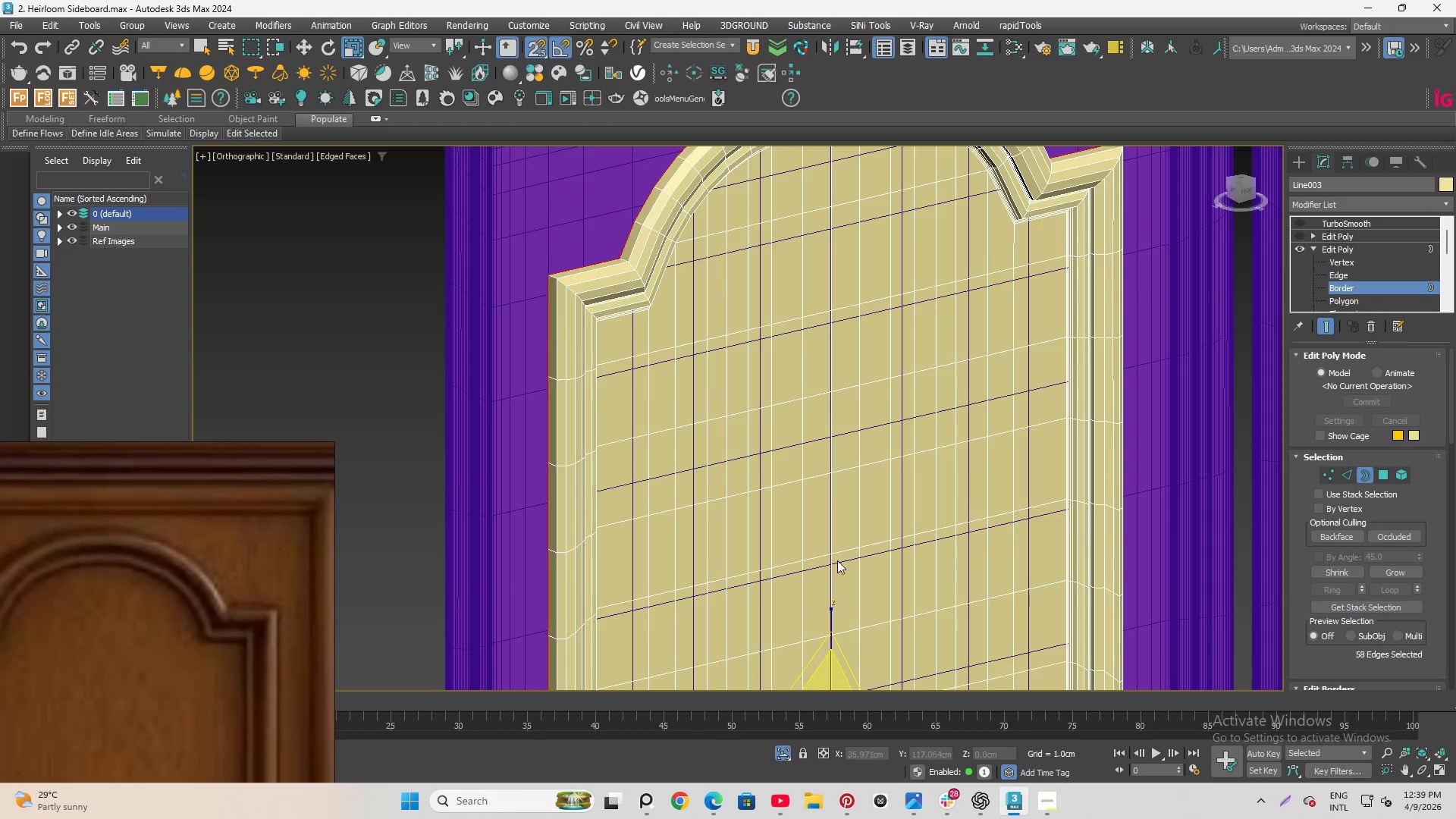 
scroll: coordinate [824, 485], scroll_direction: down, amount: 2.0
 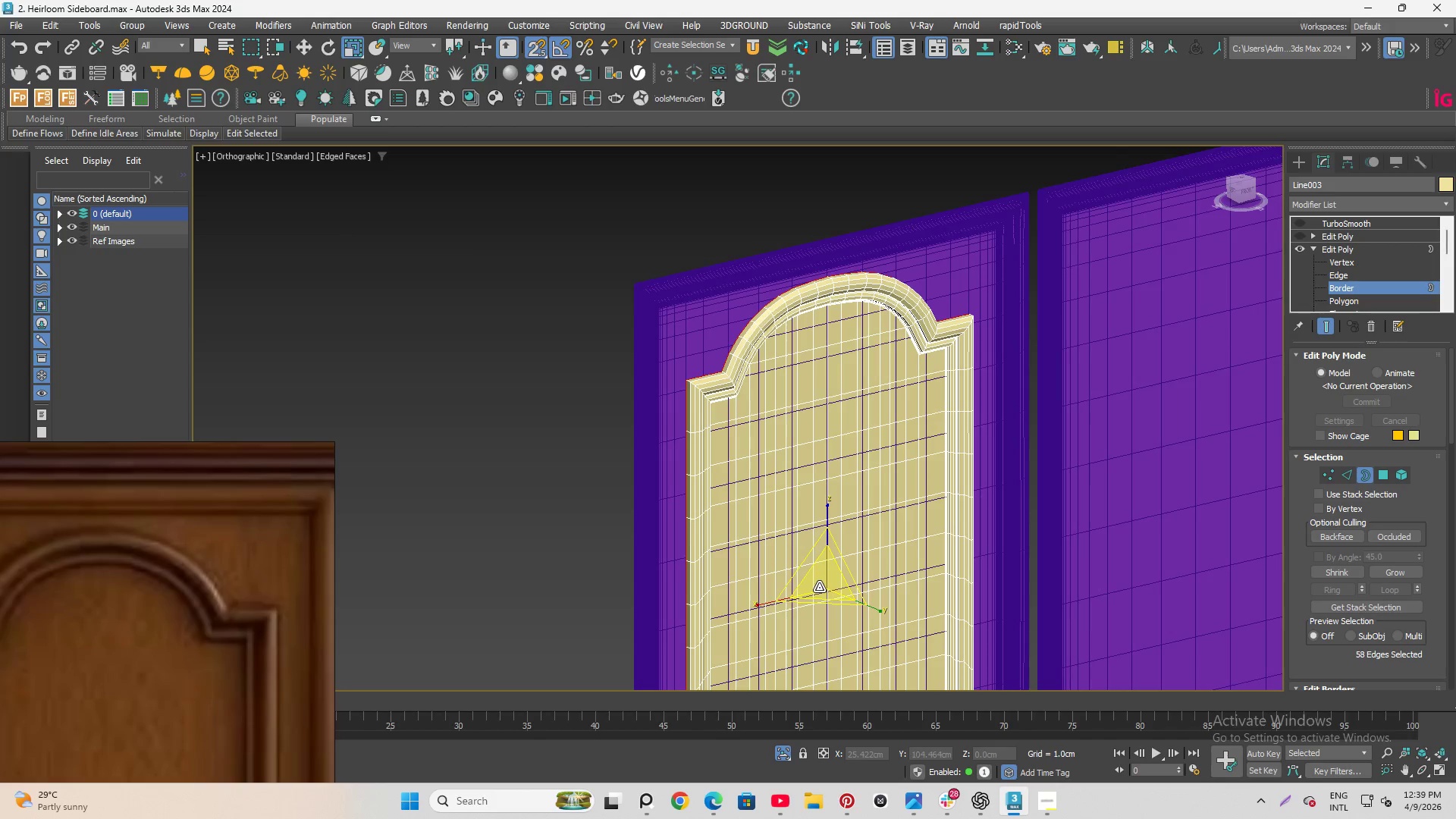 
hold_key(key=ShiftLeft, duration=1.53)
left_click_drag(start_coordinate=[824, 587], to_coordinate=[824, 595])
 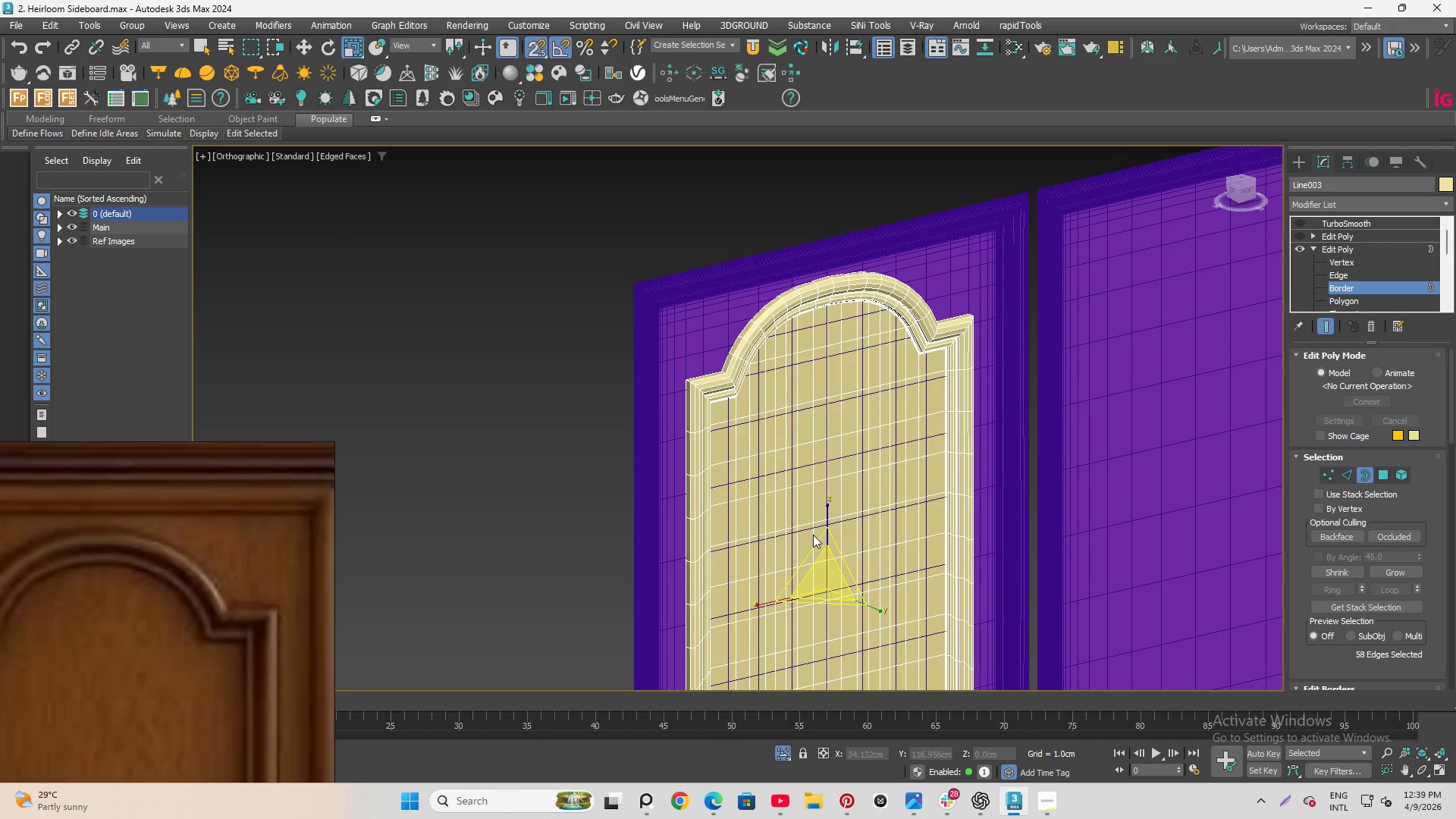 
hold_key(key=ShiftLeft, duration=1.11)
 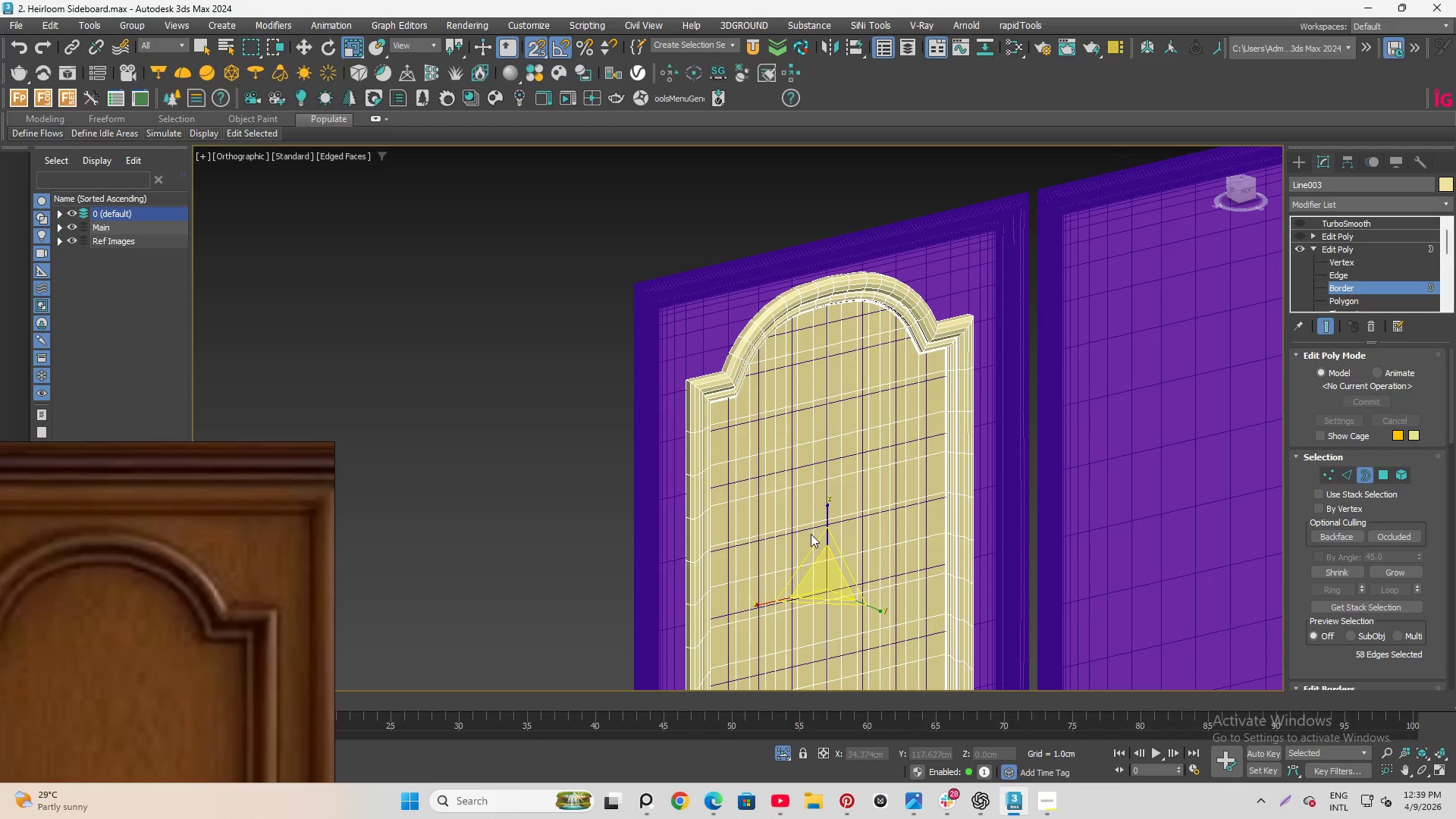 
key(F3)
 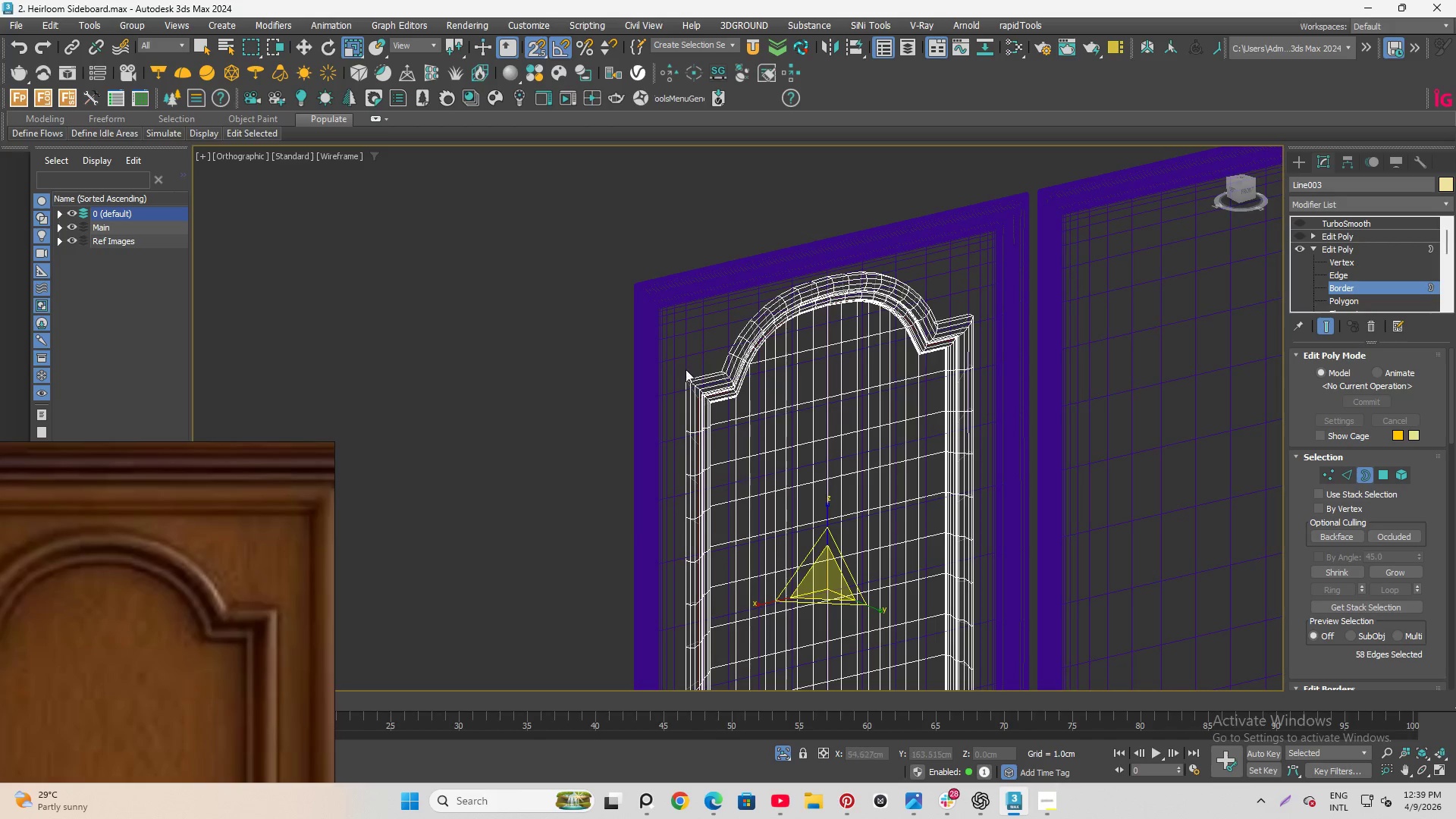 
scroll: coordinate [683, 372], scroll_direction: up, amount: 5.0
 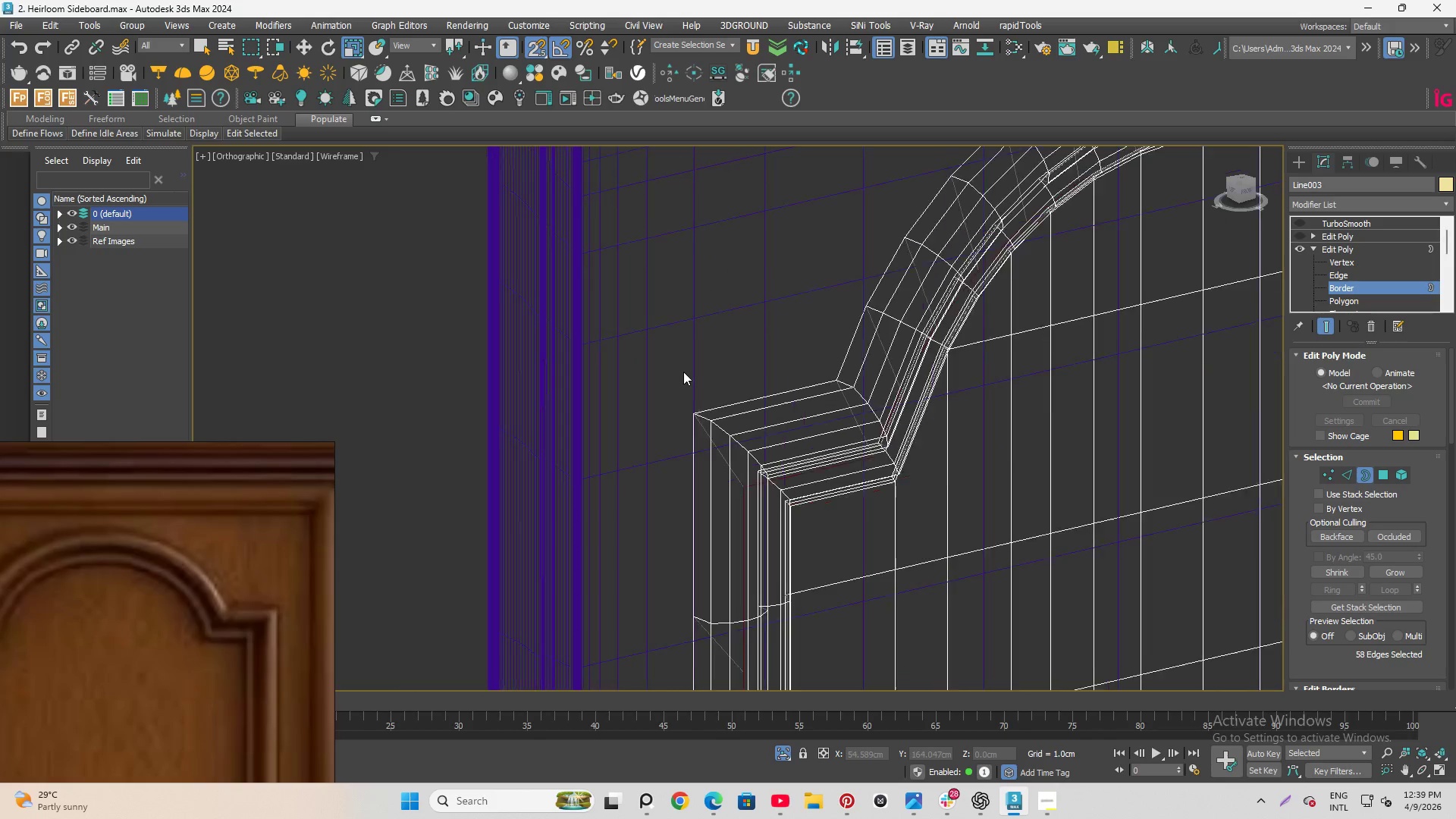 
scroll: coordinate [683, 372], scroll_direction: down, amount: 3.0
 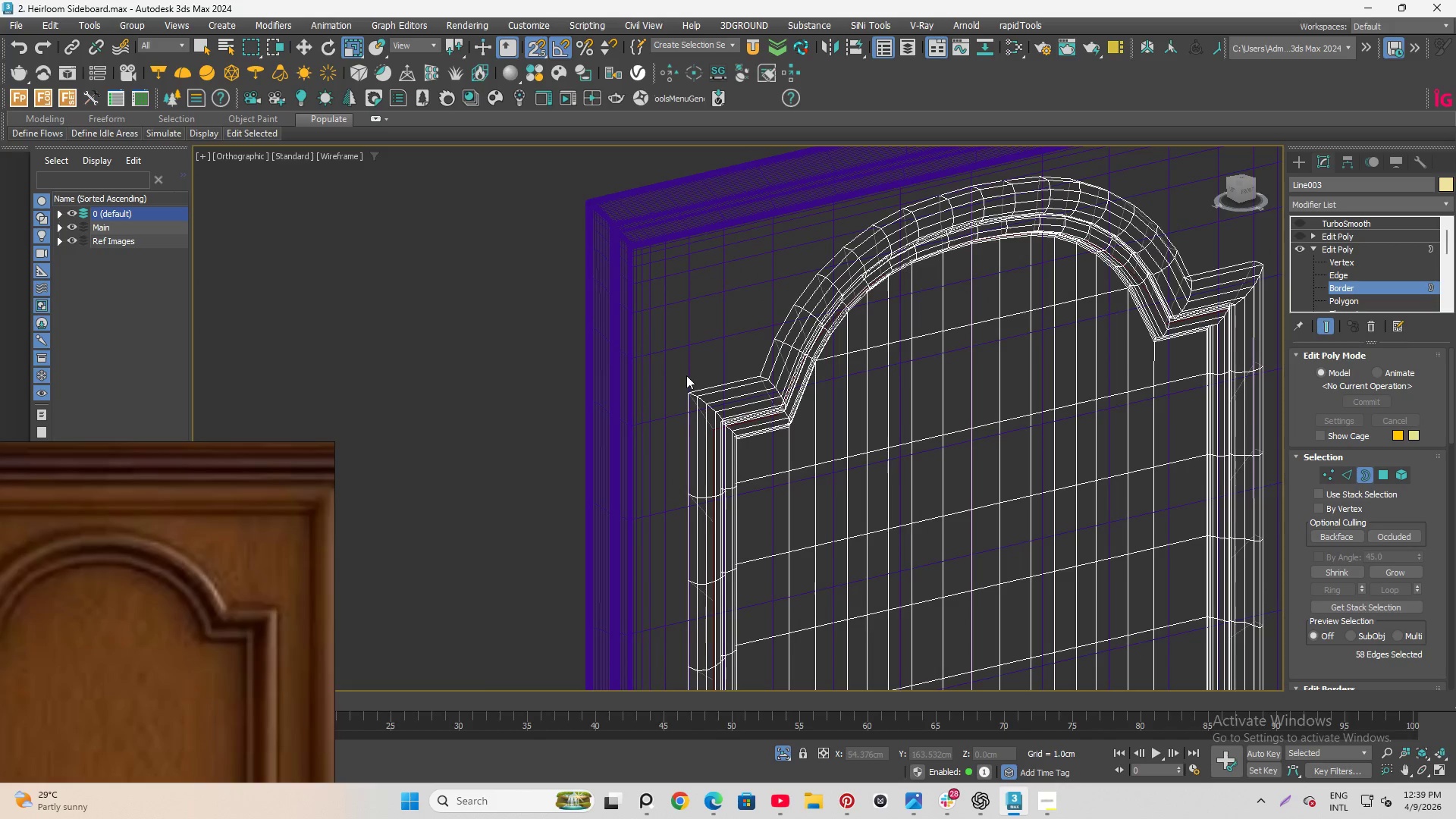 
key(F3)
 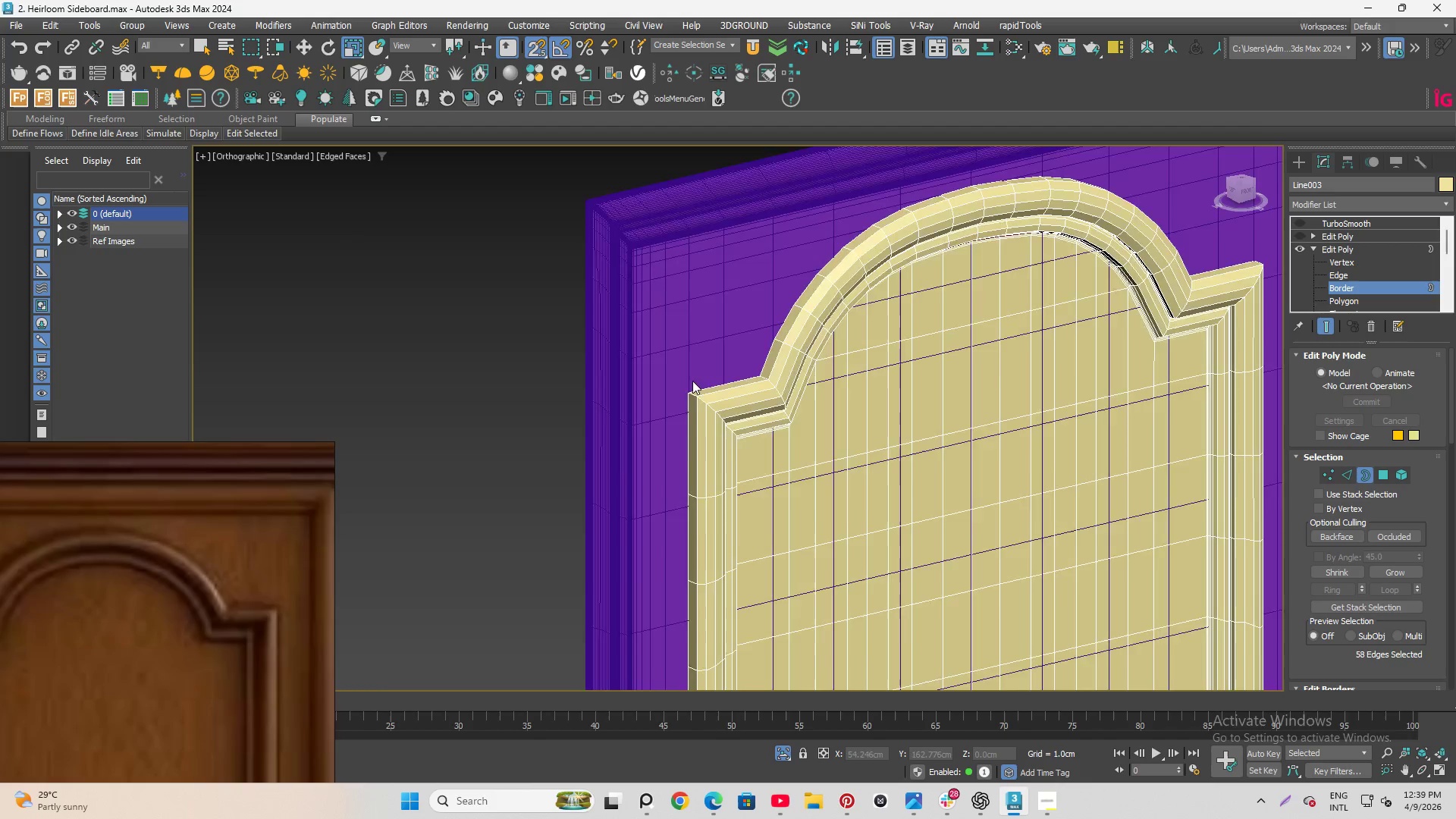 
scroll: coordinate [692, 381], scroll_direction: down, amount: 3.0
 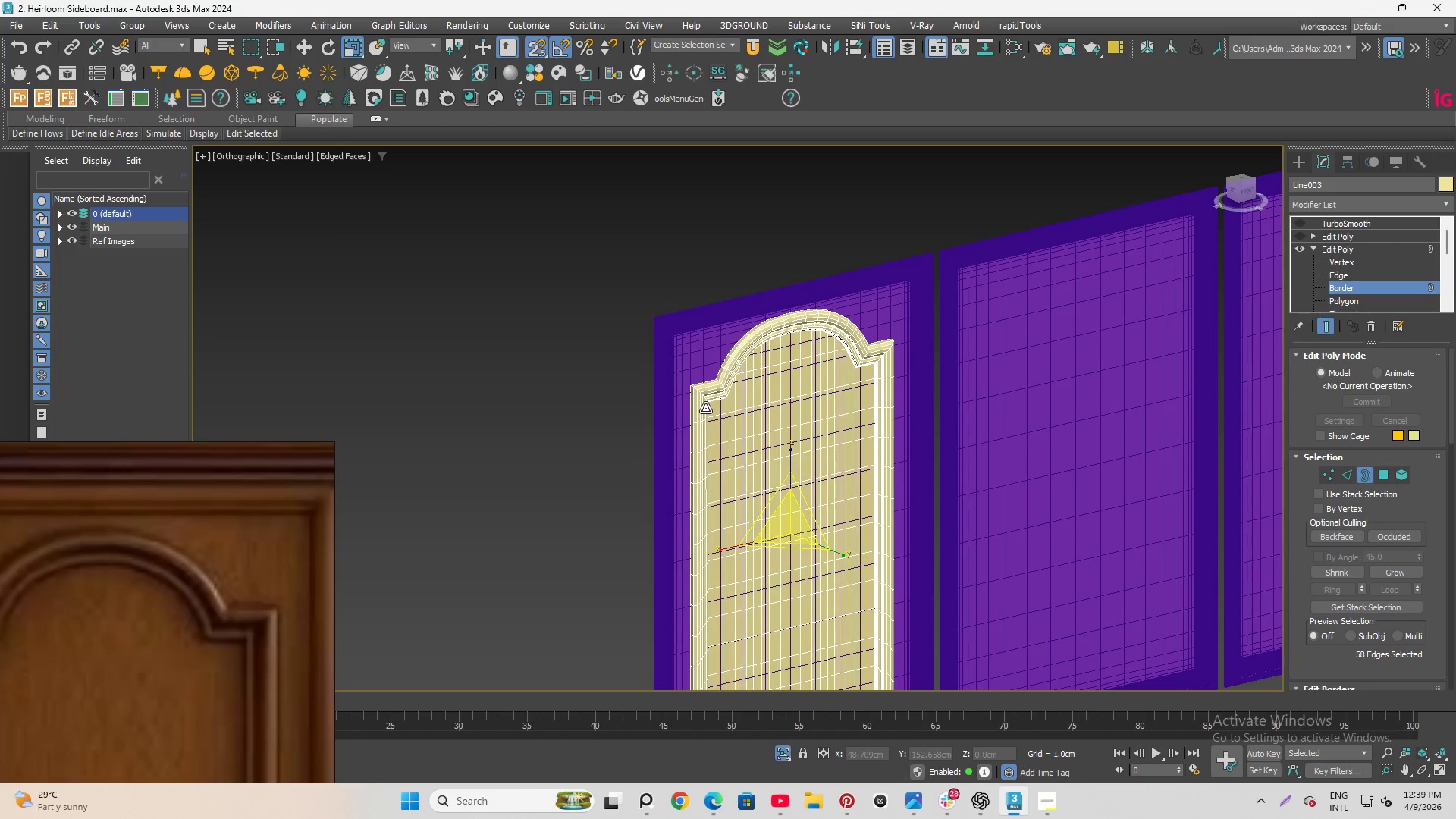 
key(Q)
 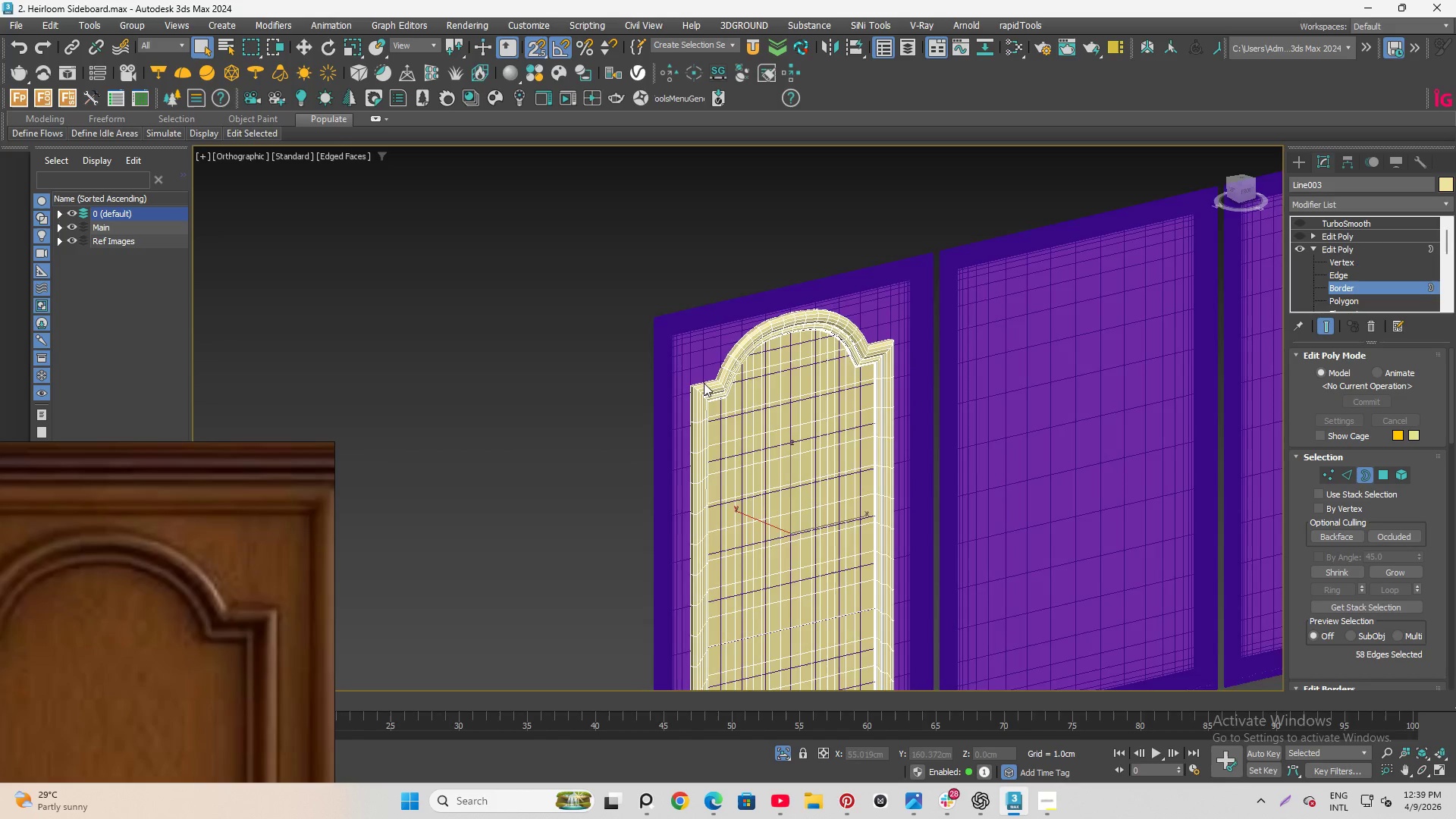 
scroll: coordinate [691, 387], scroll_direction: up, amount: 9.0
 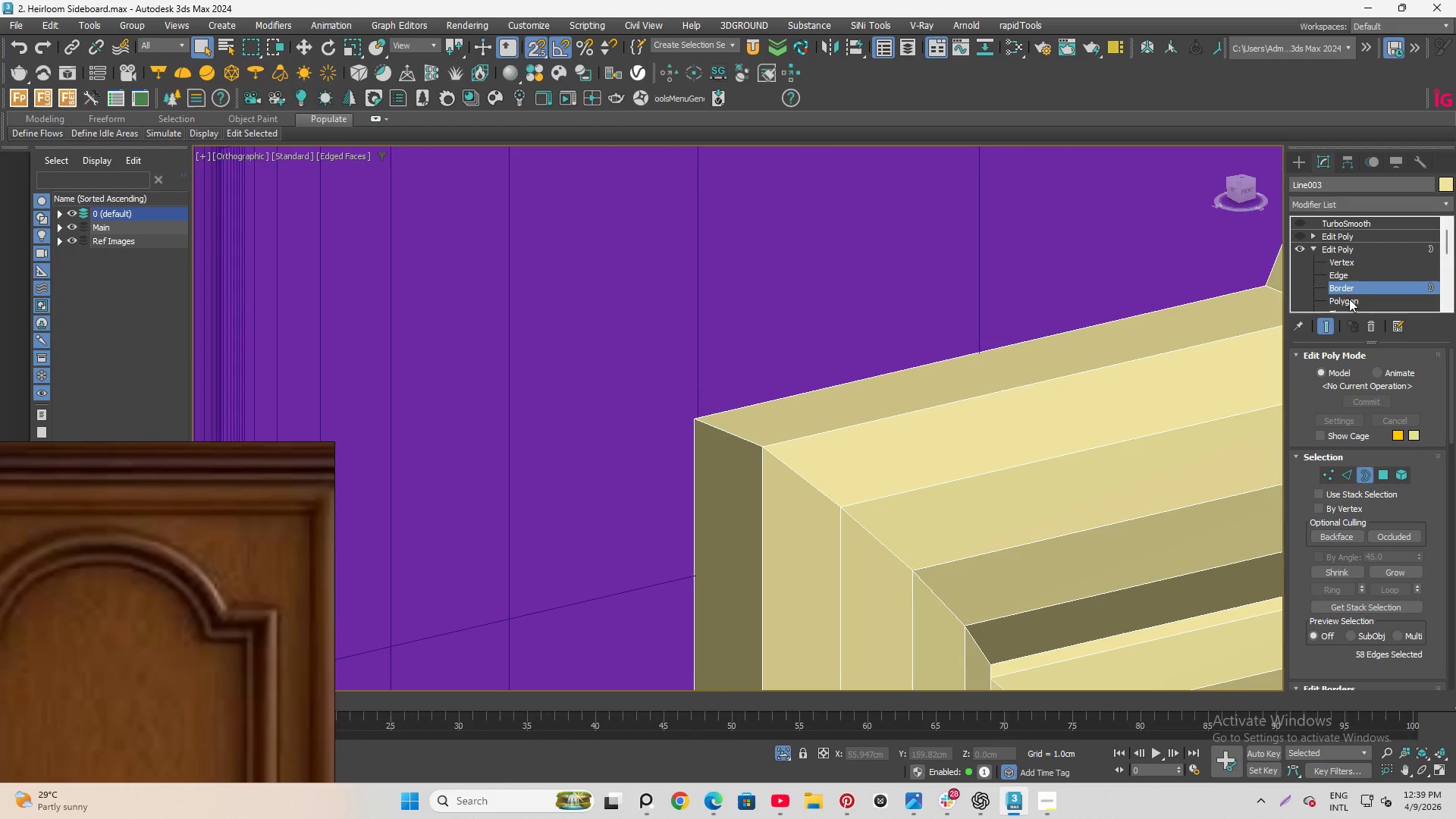 
left_click([1343, 277])
 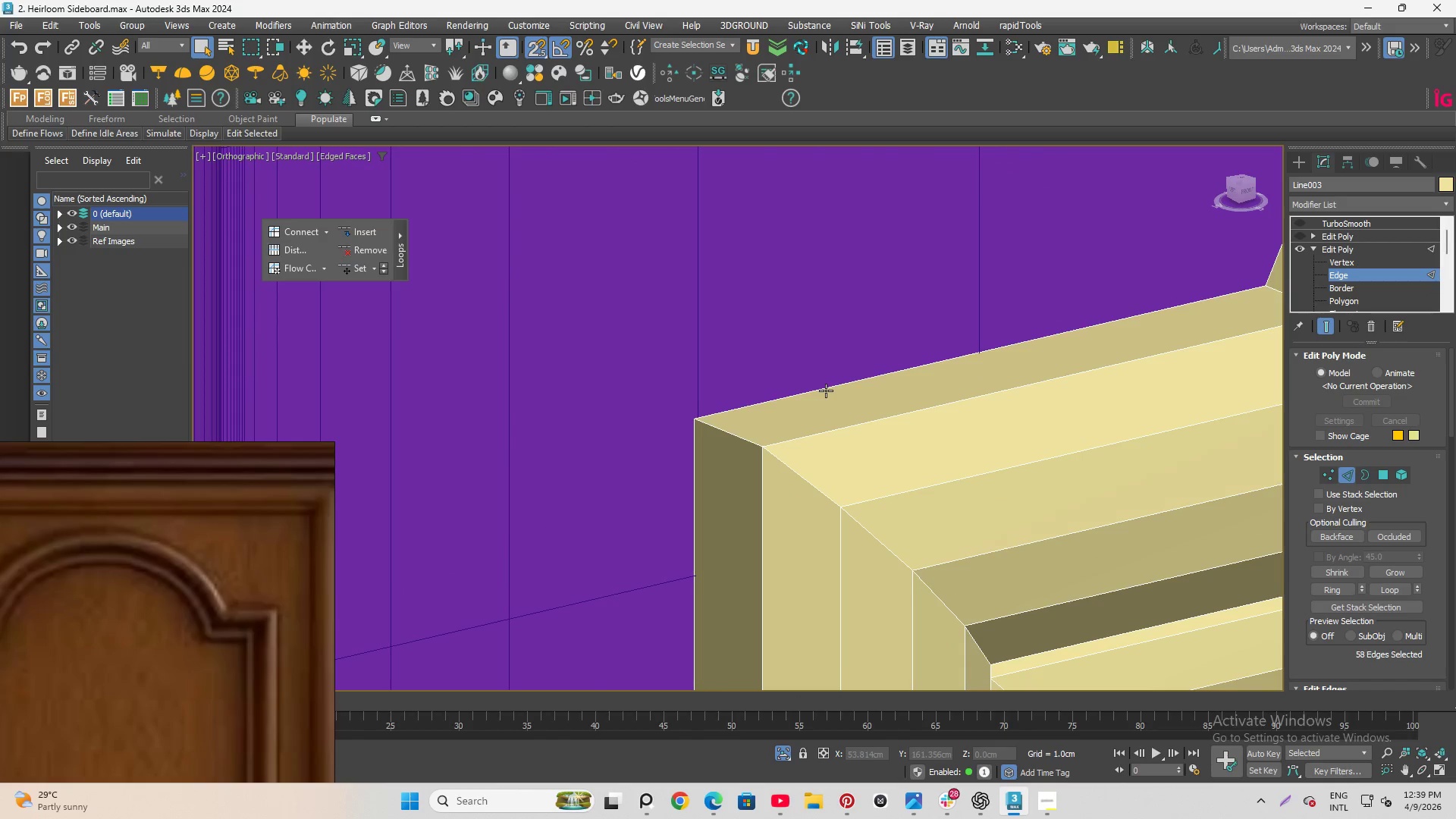 
double_click([826, 391])
 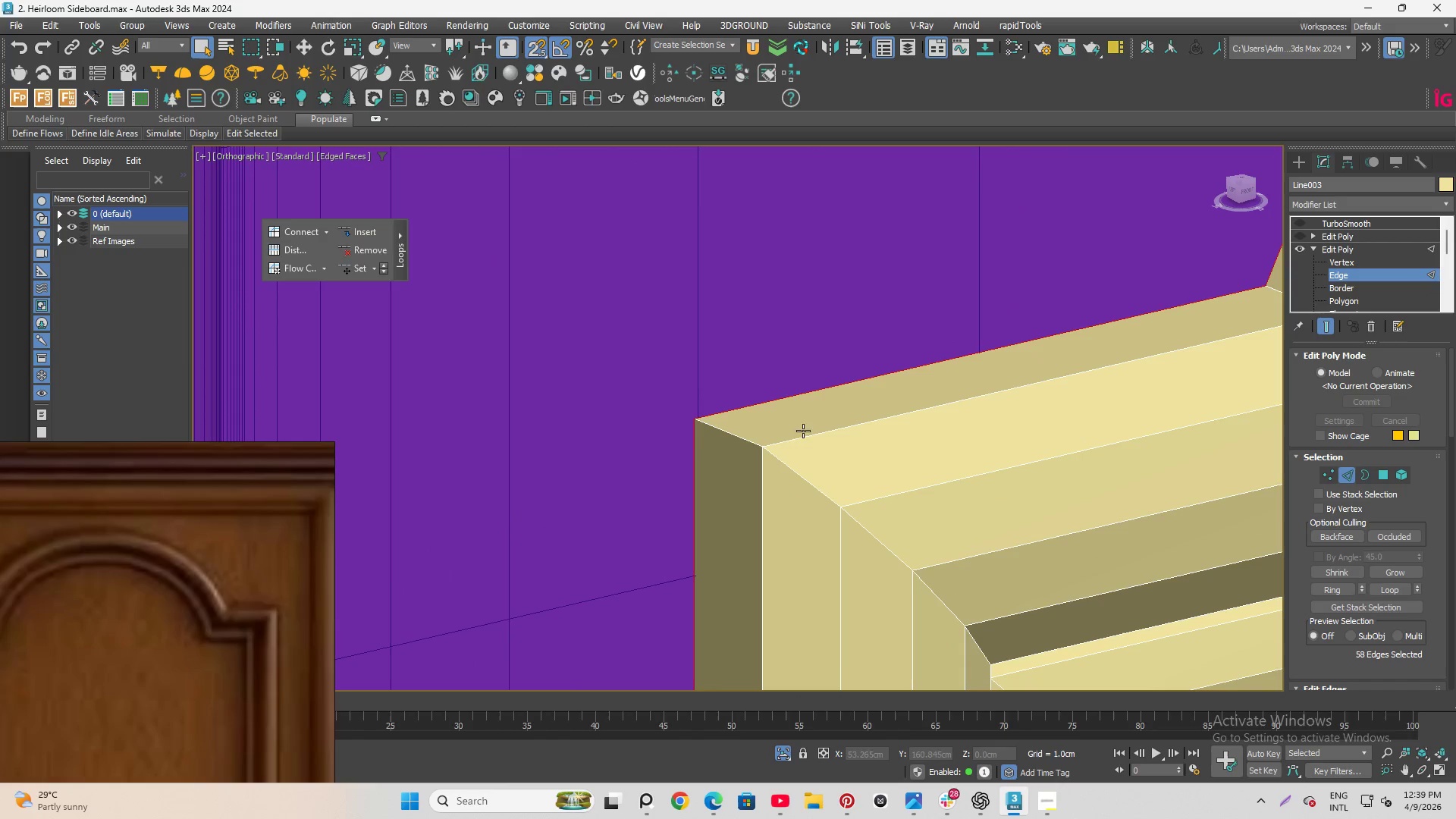 
hold_key(key=ControlLeft, duration=0.64)
 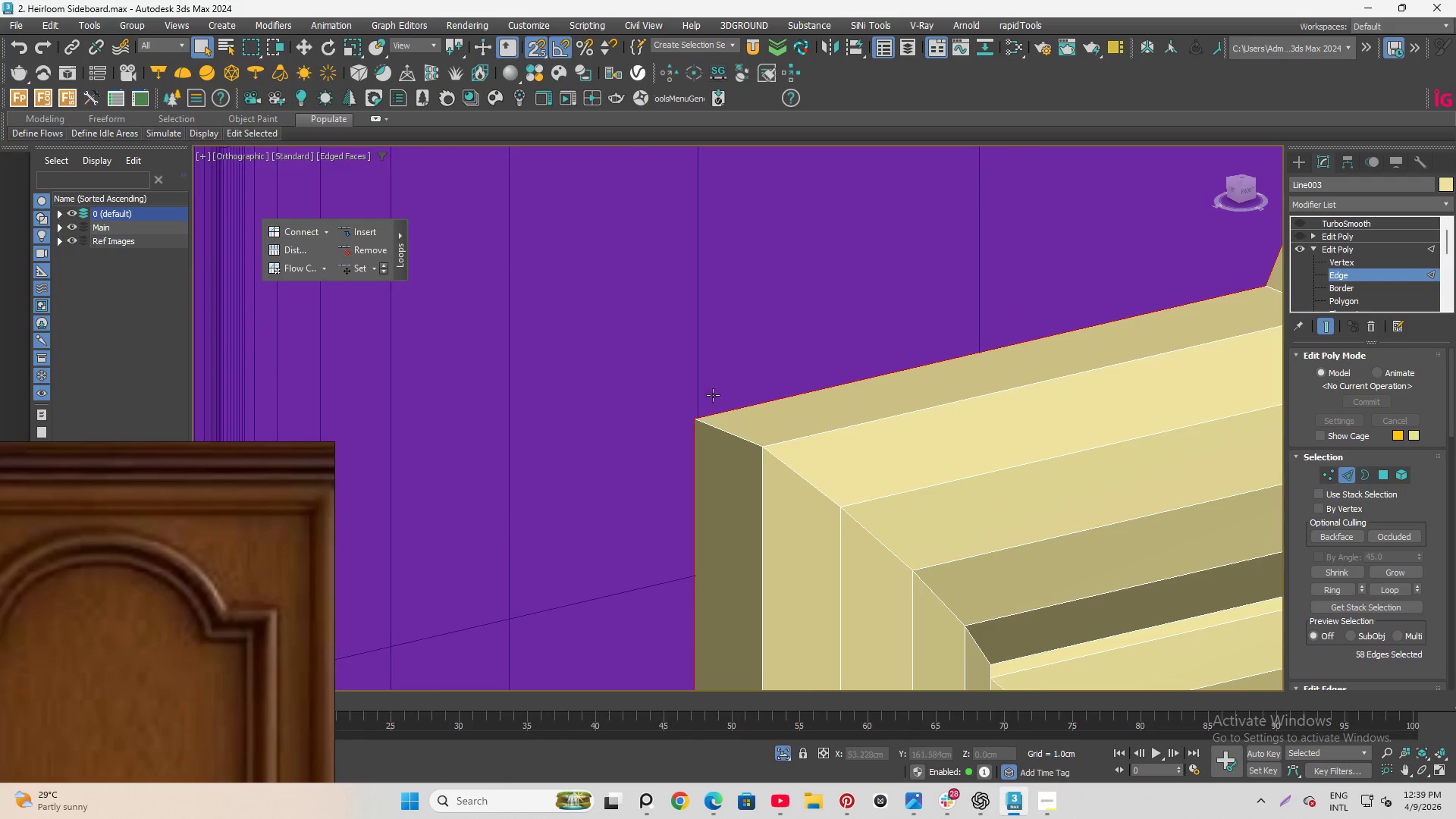 
hold_key(key=ControlLeft, duration=1.05)
 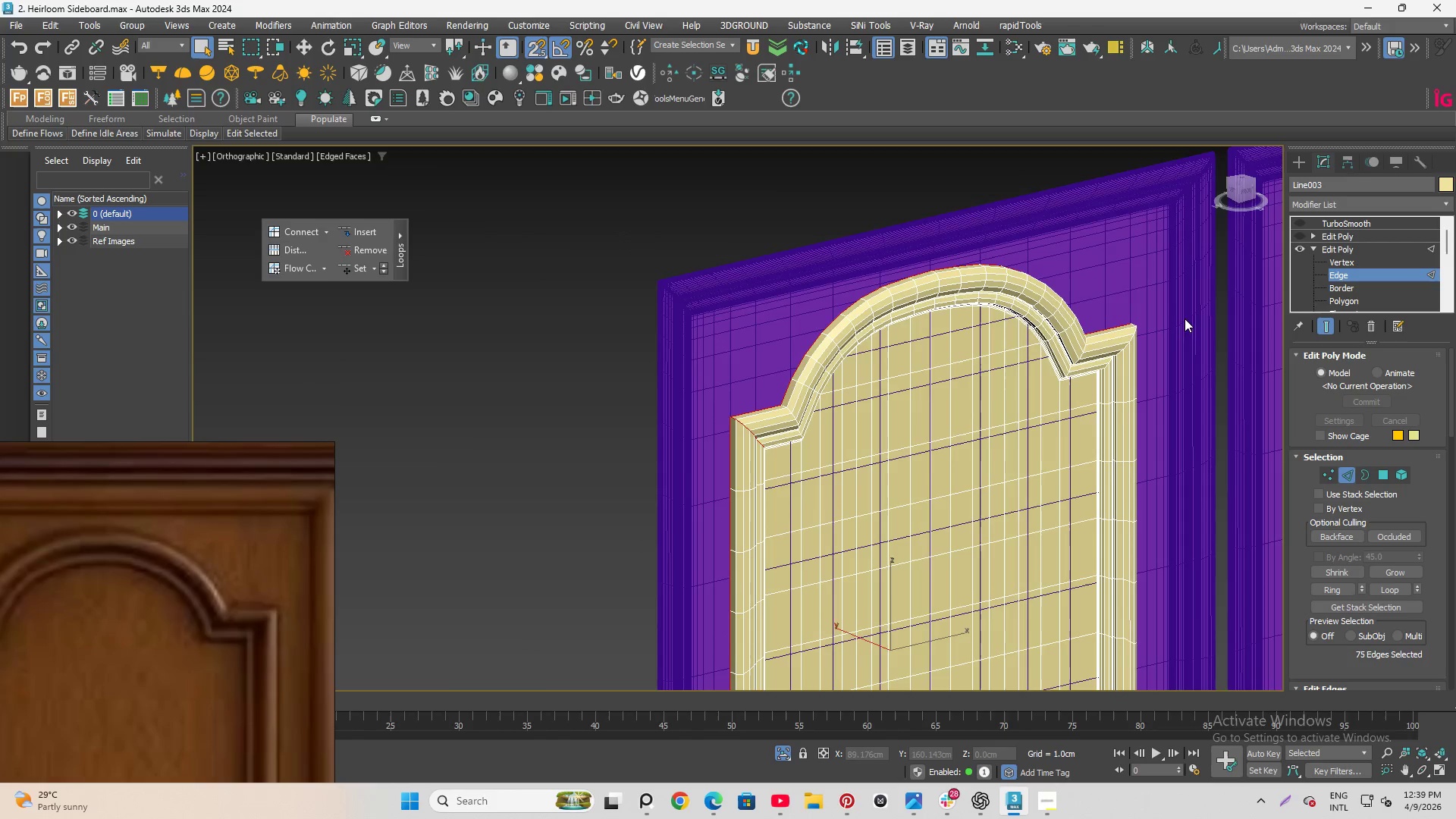 
scroll: coordinate [710, 391], scroll_direction: down, amount: 4.0
 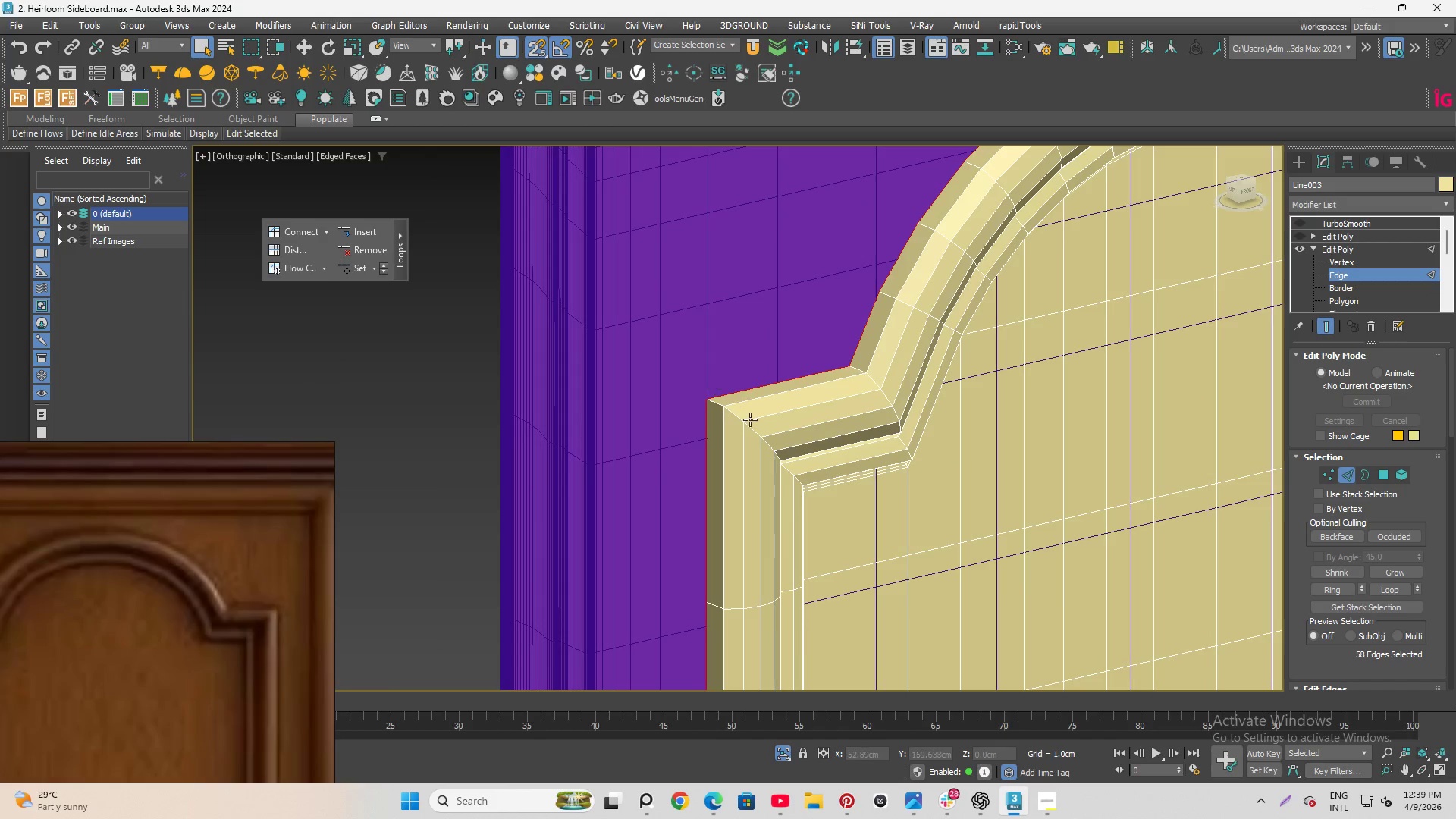 
left_click([740, 414])
 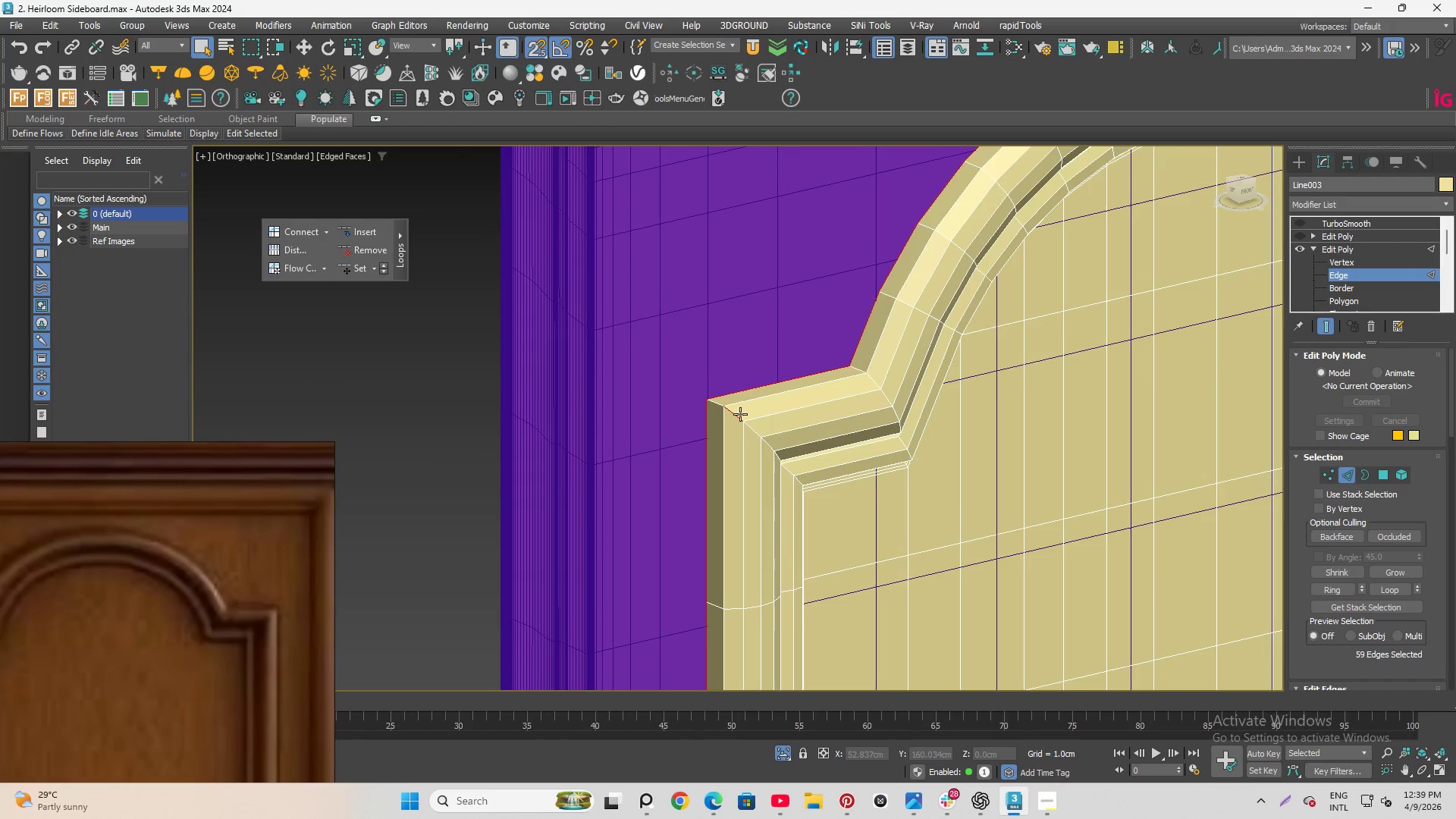 
double_click([740, 414])
 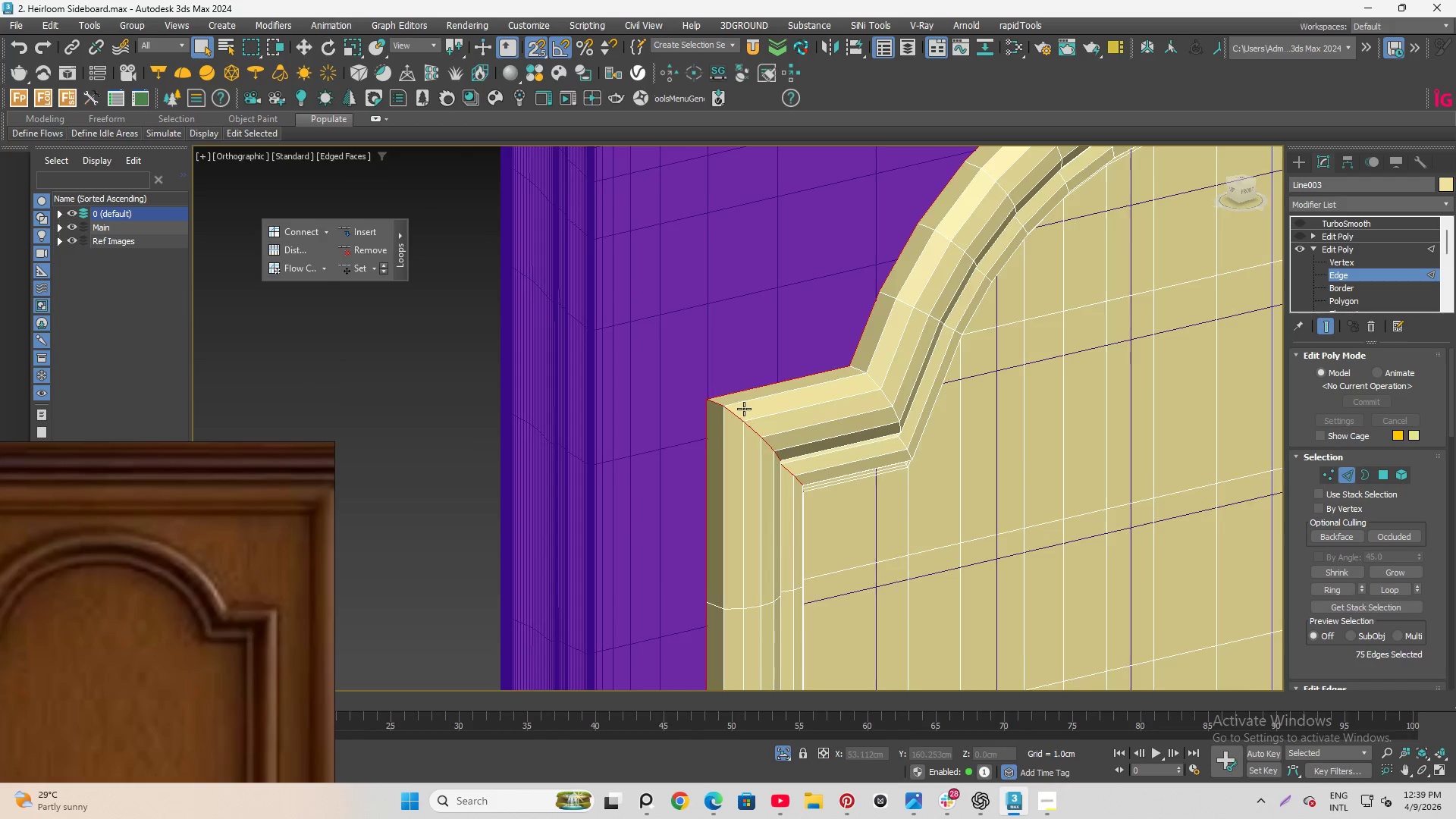 
scroll: coordinate [743, 428], scroll_direction: down, amount: 3.0
 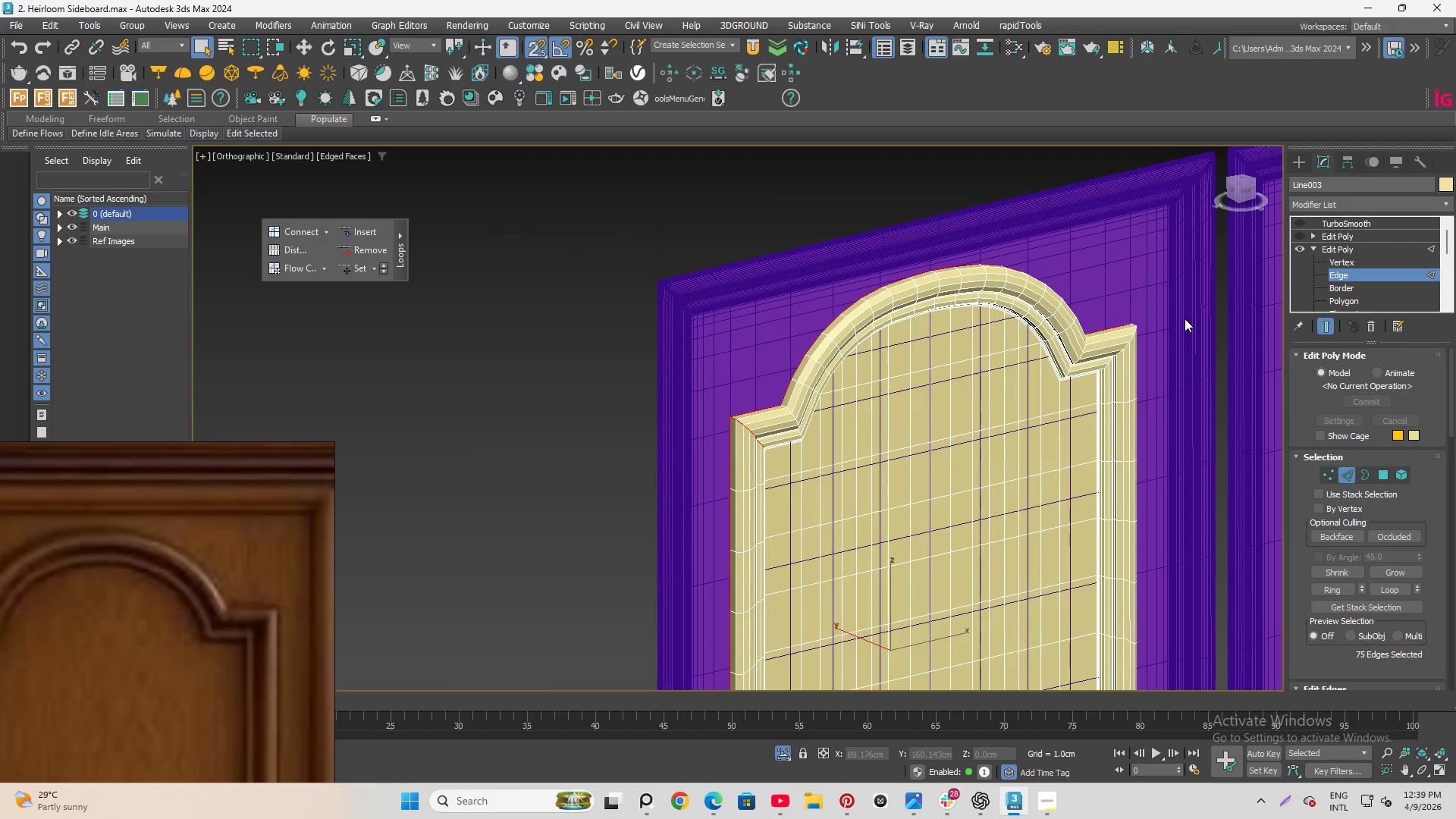 
hold_key(key=ControlLeft, duration=0.73)
 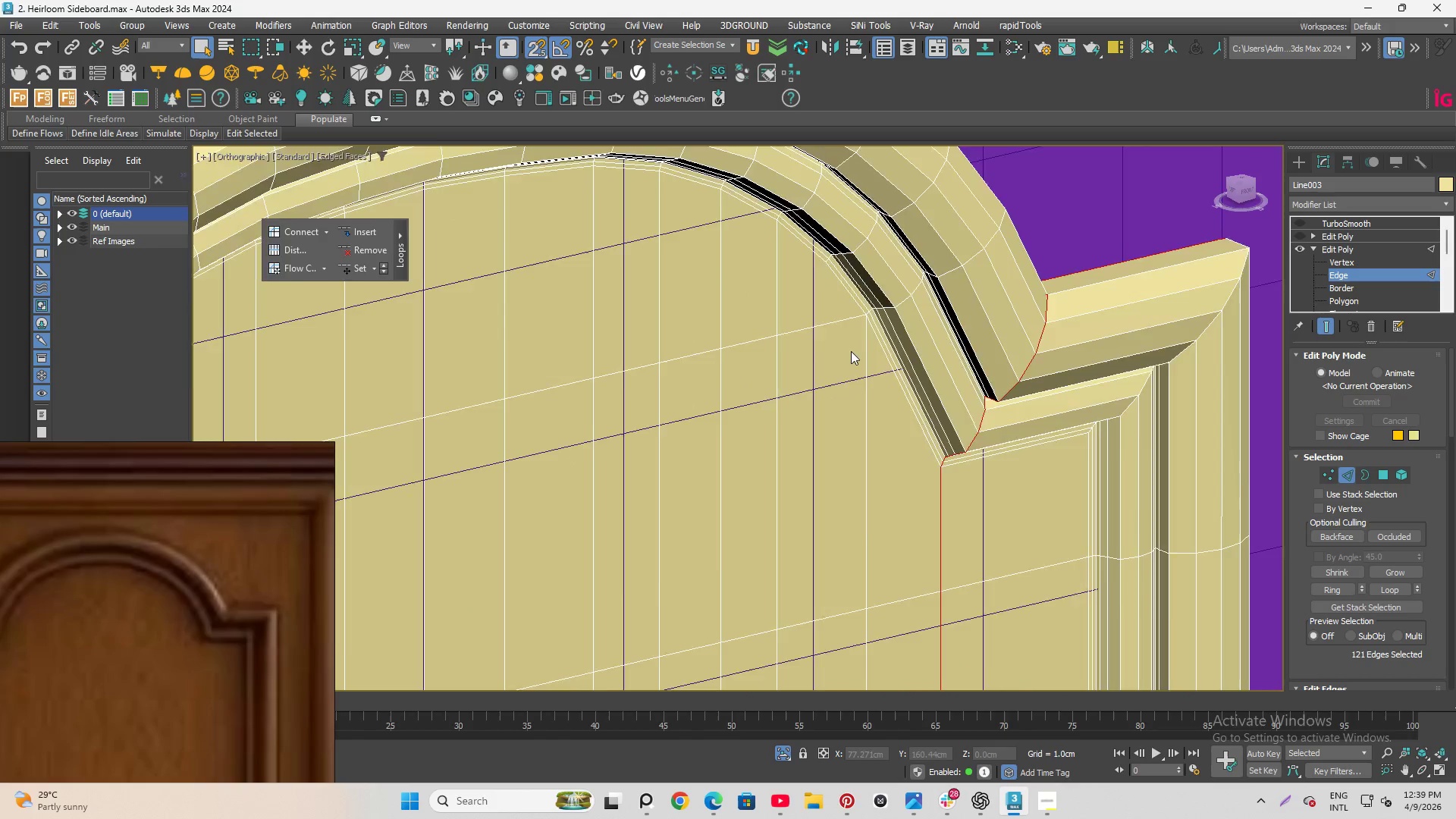 
scroll: coordinate [1072, 356], scroll_direction: up, amount: 5.0
 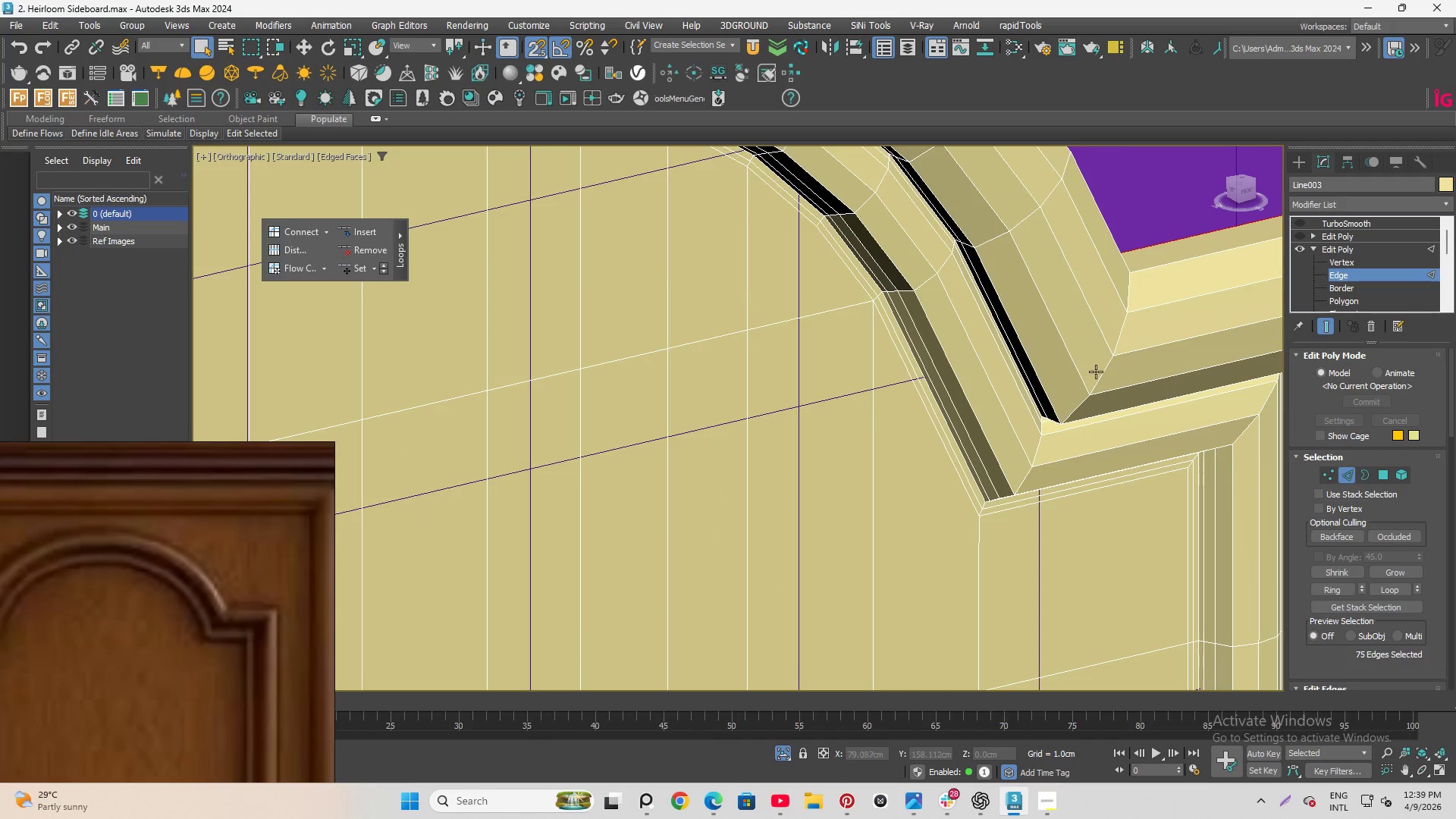 
hold_key(key=ControlLeft, duration=1.12)
 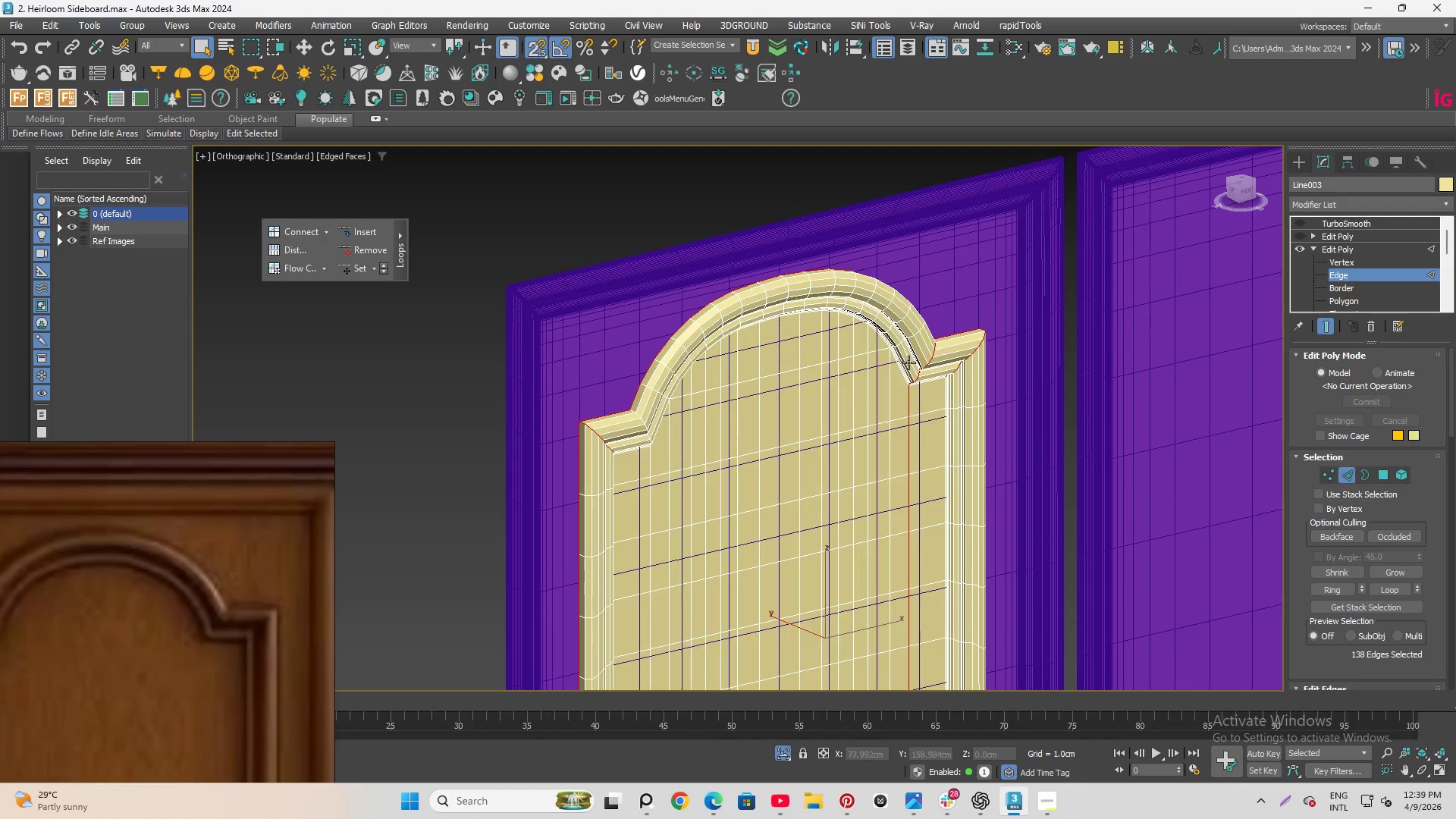 
scroll: coordinate [849, 351], scroll_direction: down, amount: 2.0
 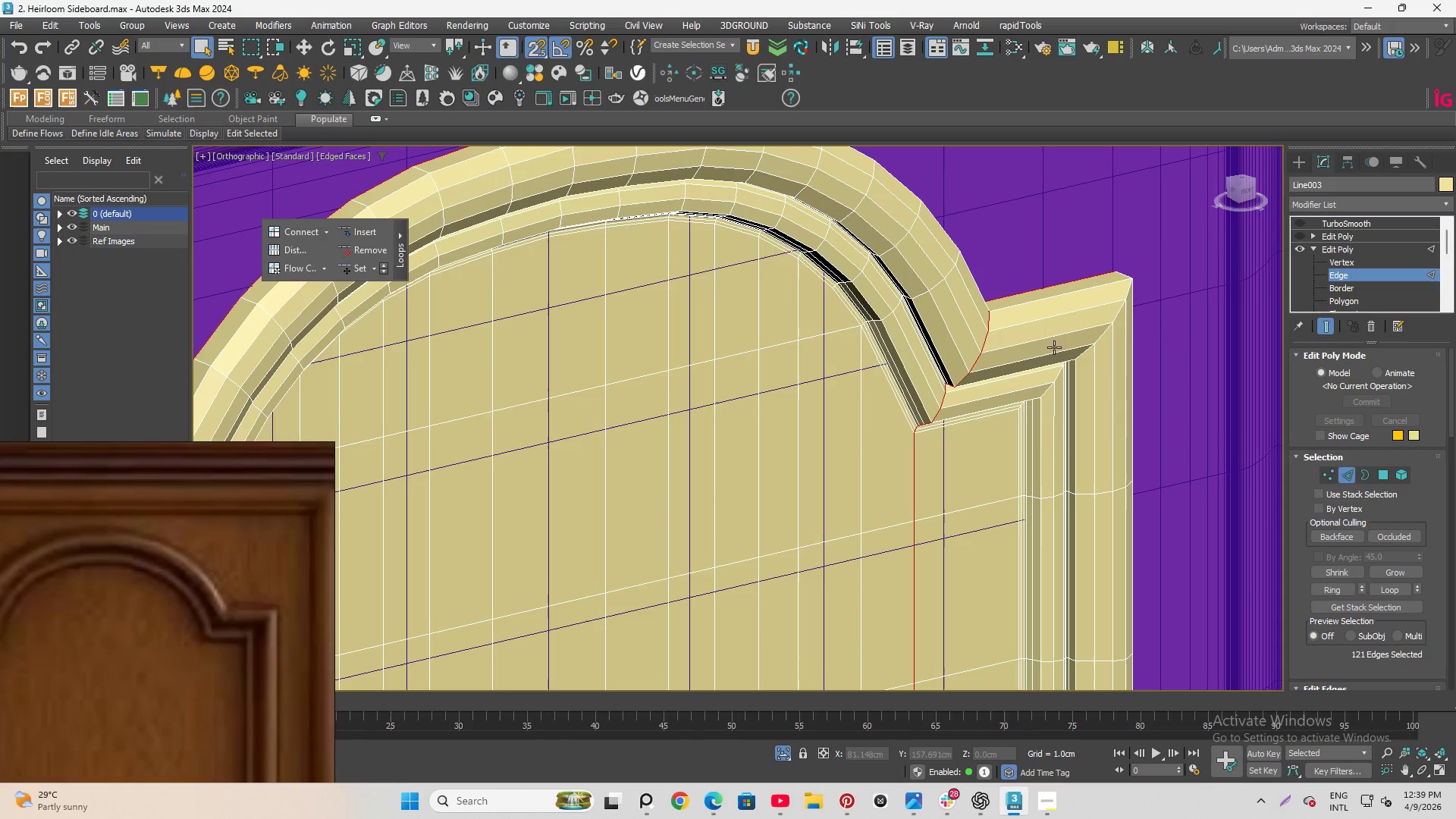 
left_click([1104, 334])
 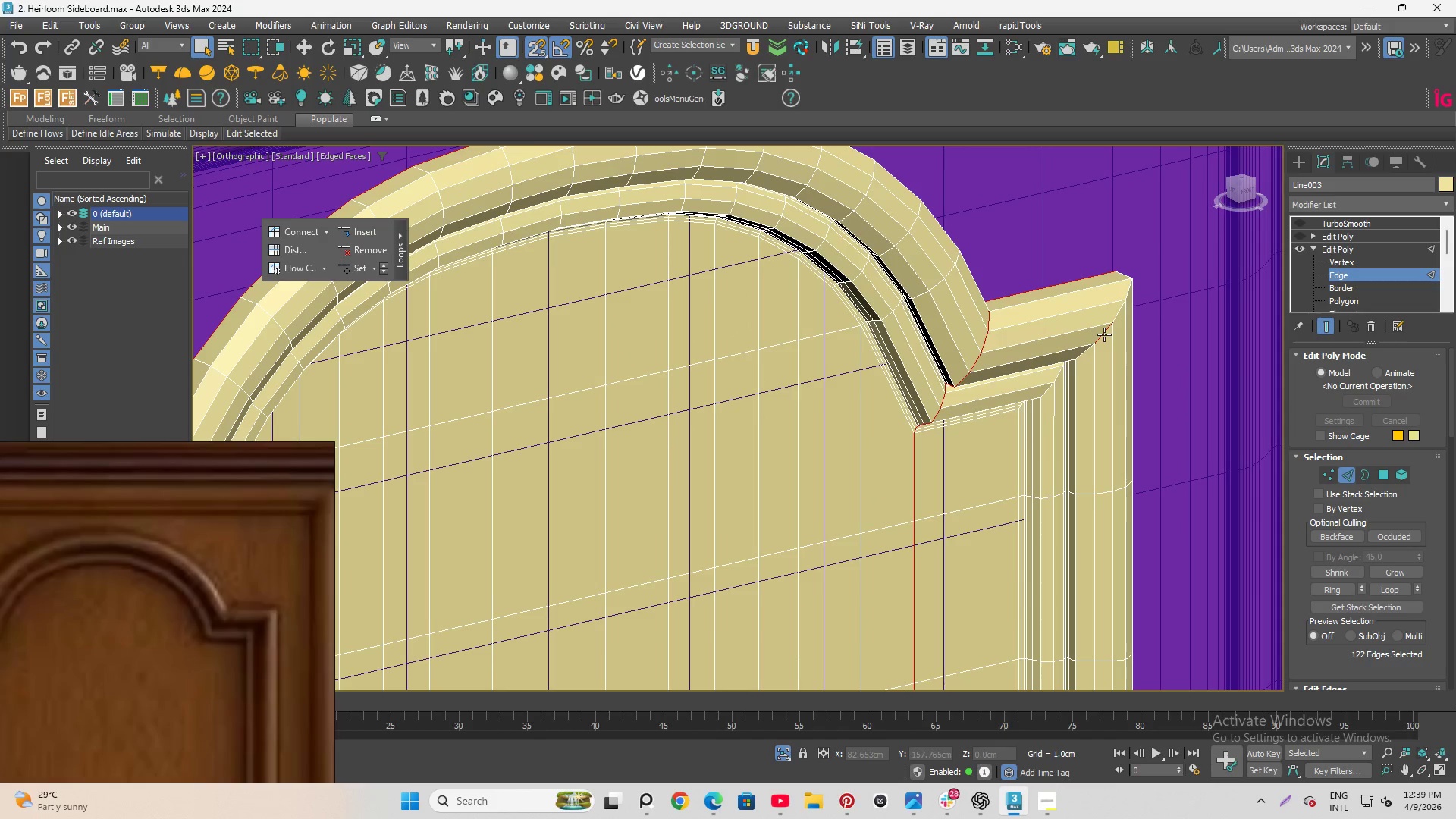 
double_click([1104, 334])
 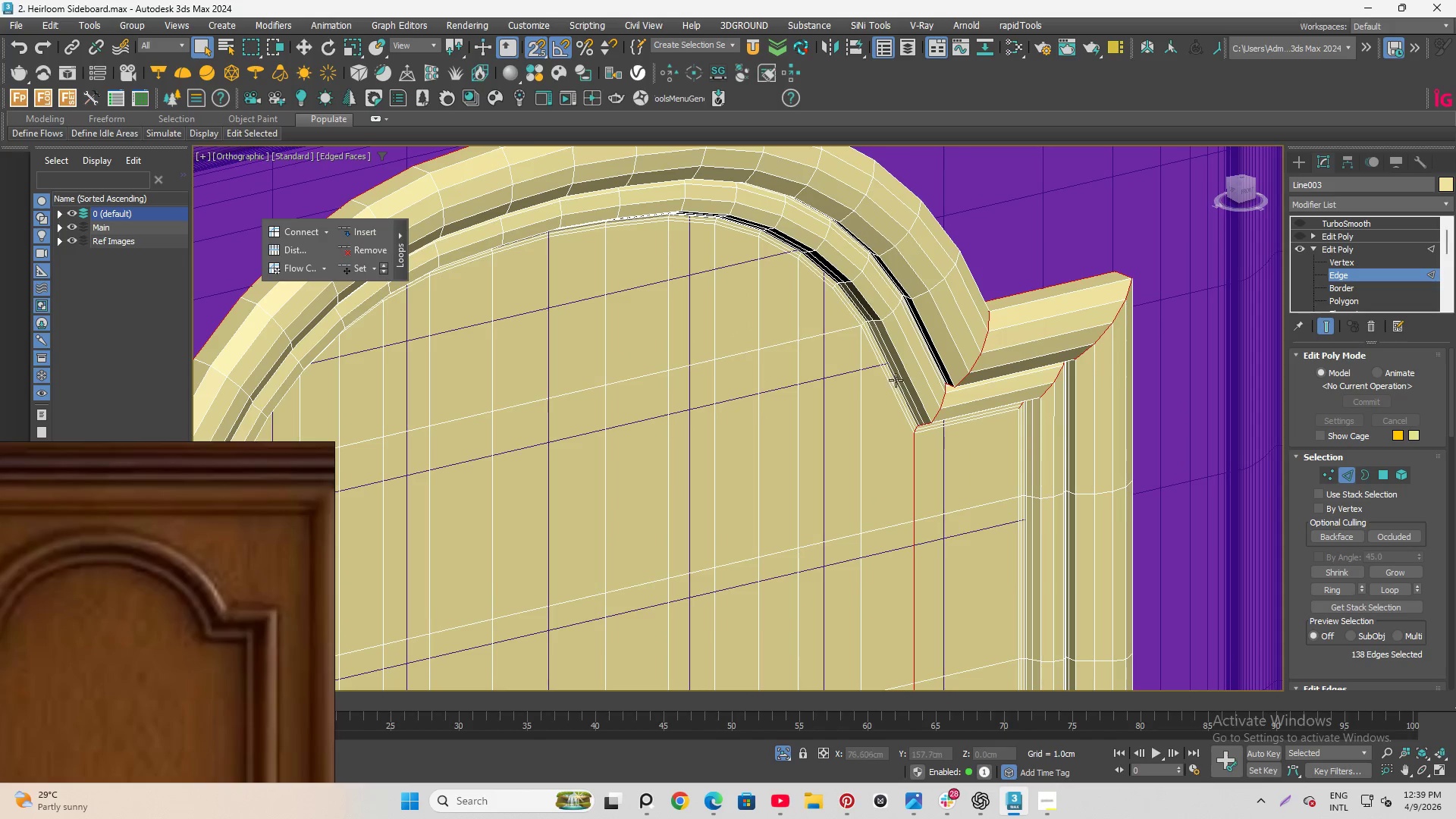 
scroll: coordinate [907, 357], scroll_direction: down, amount: 3.0
 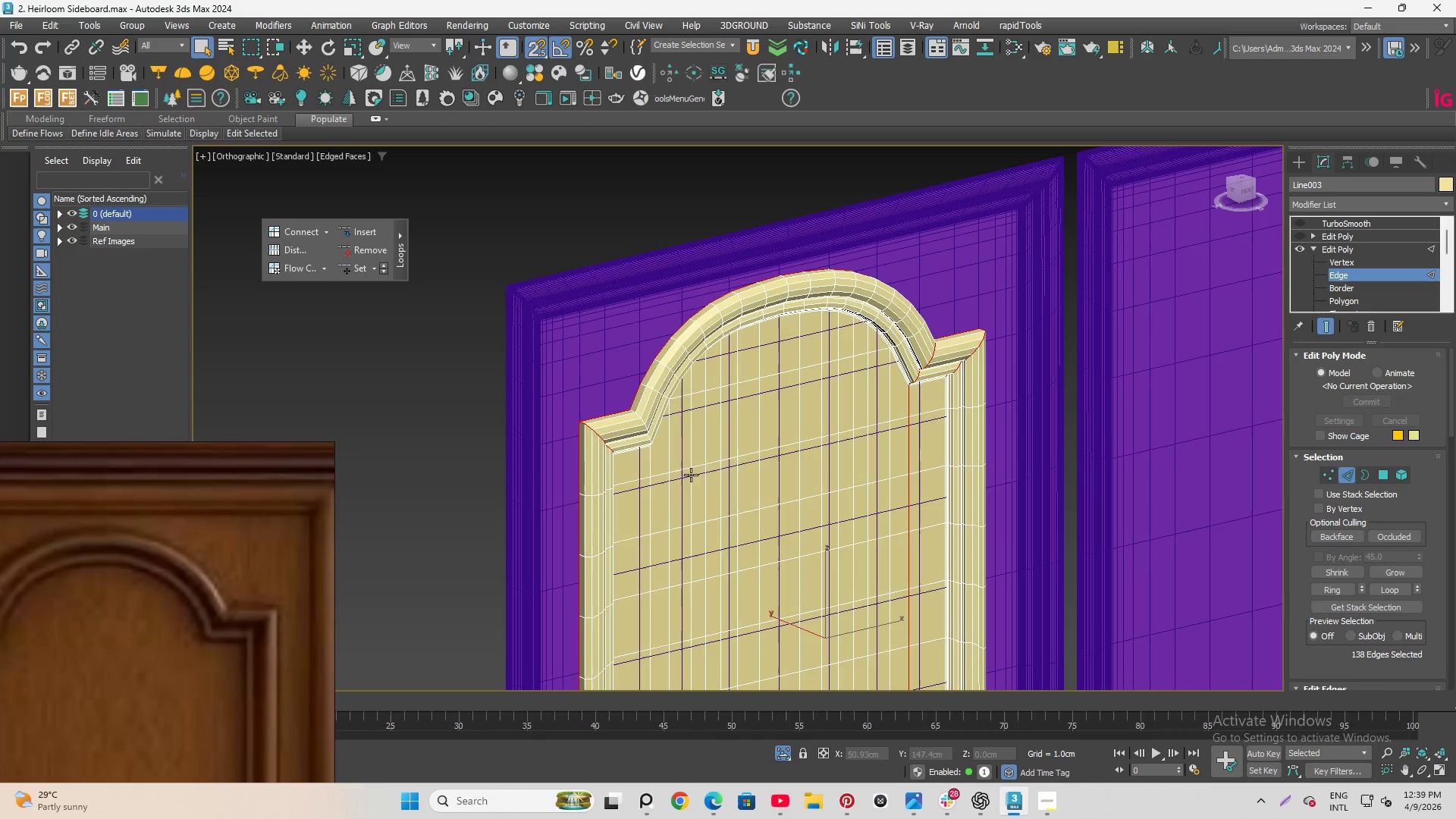 
hold_key(key=ControlLeft, duration=1.09)
 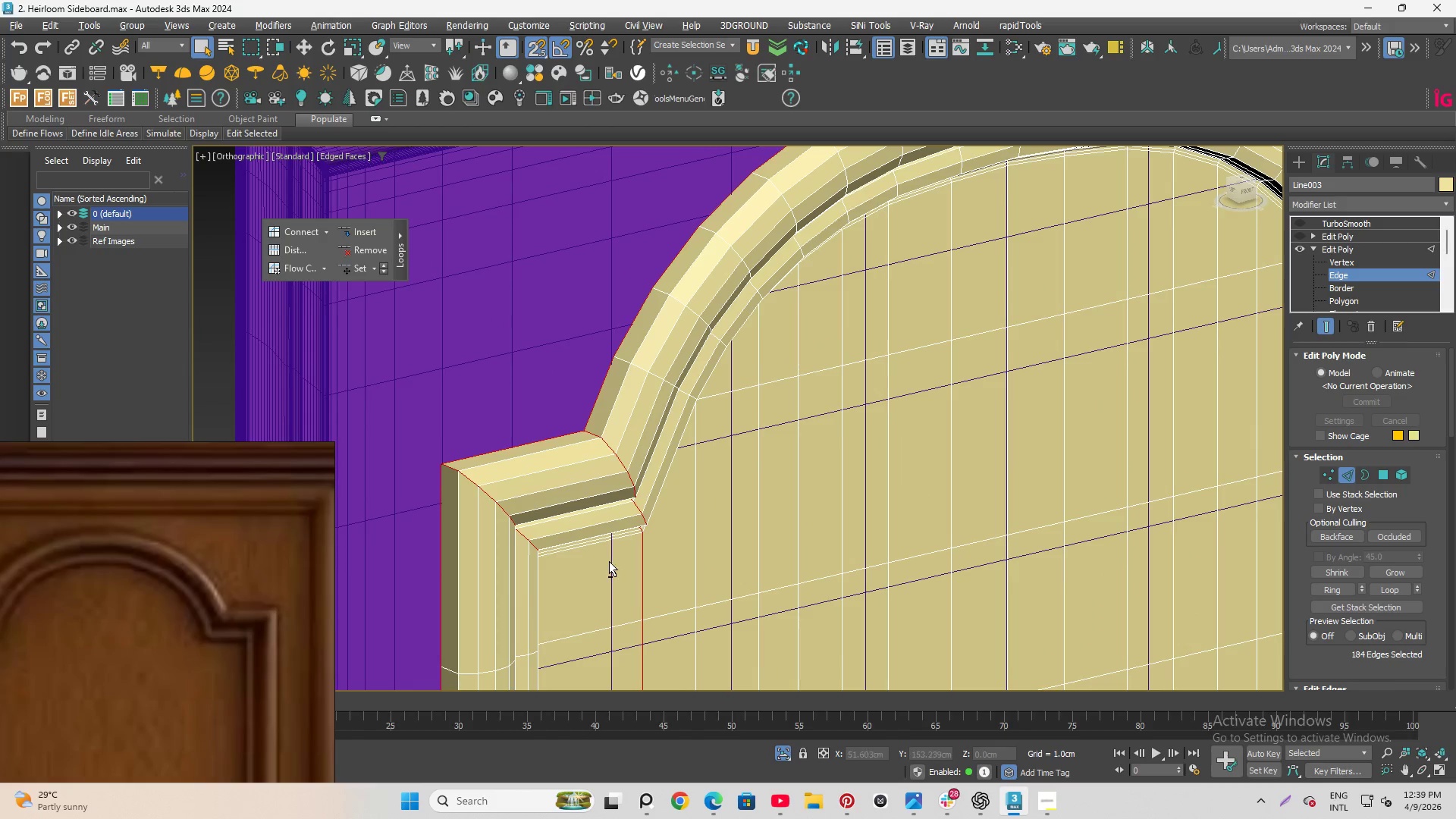 
scroll: coordinate [652, 422], scroll_direction: up, amount: 3.0
 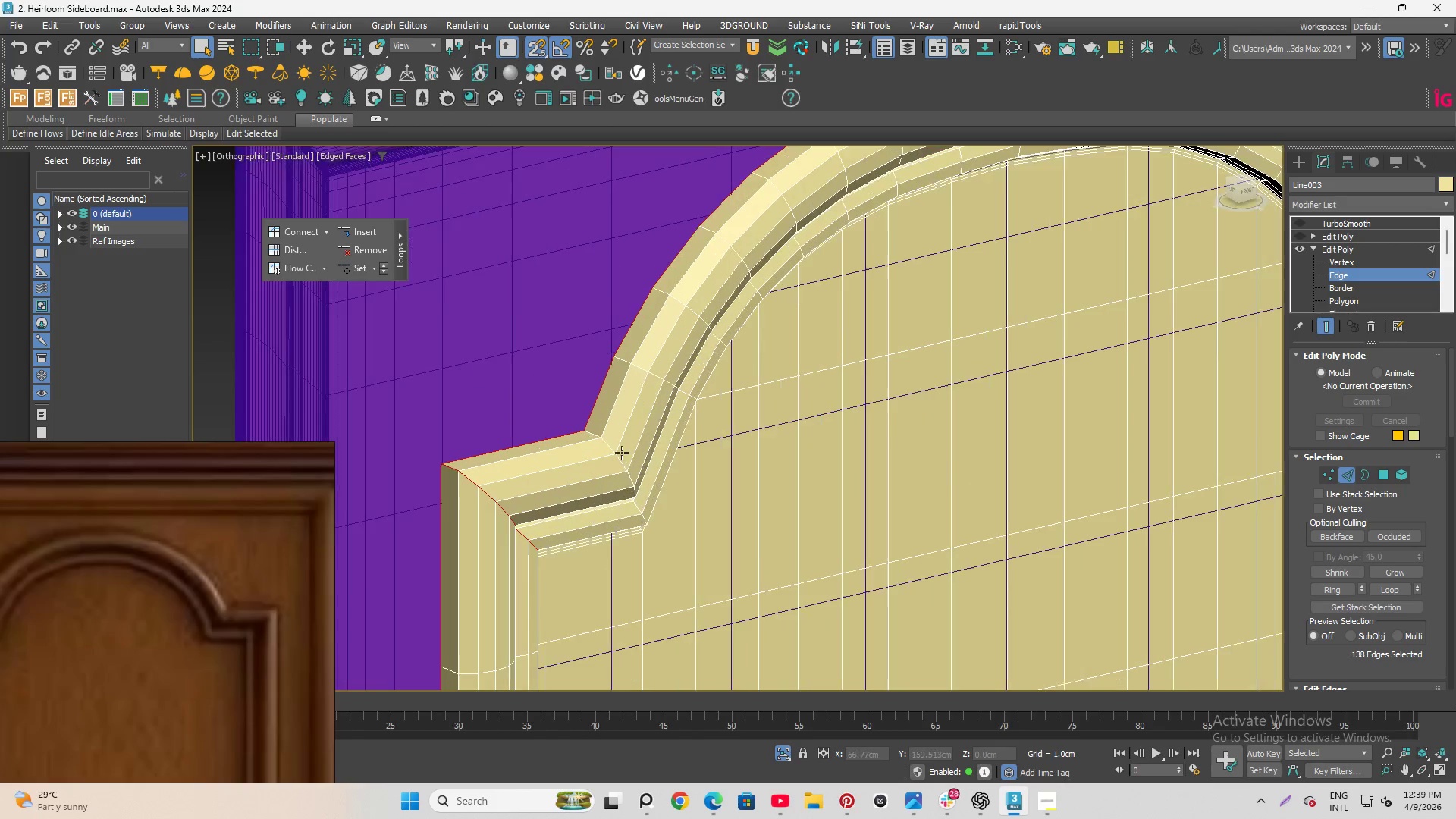 
left_click([611, 447])
 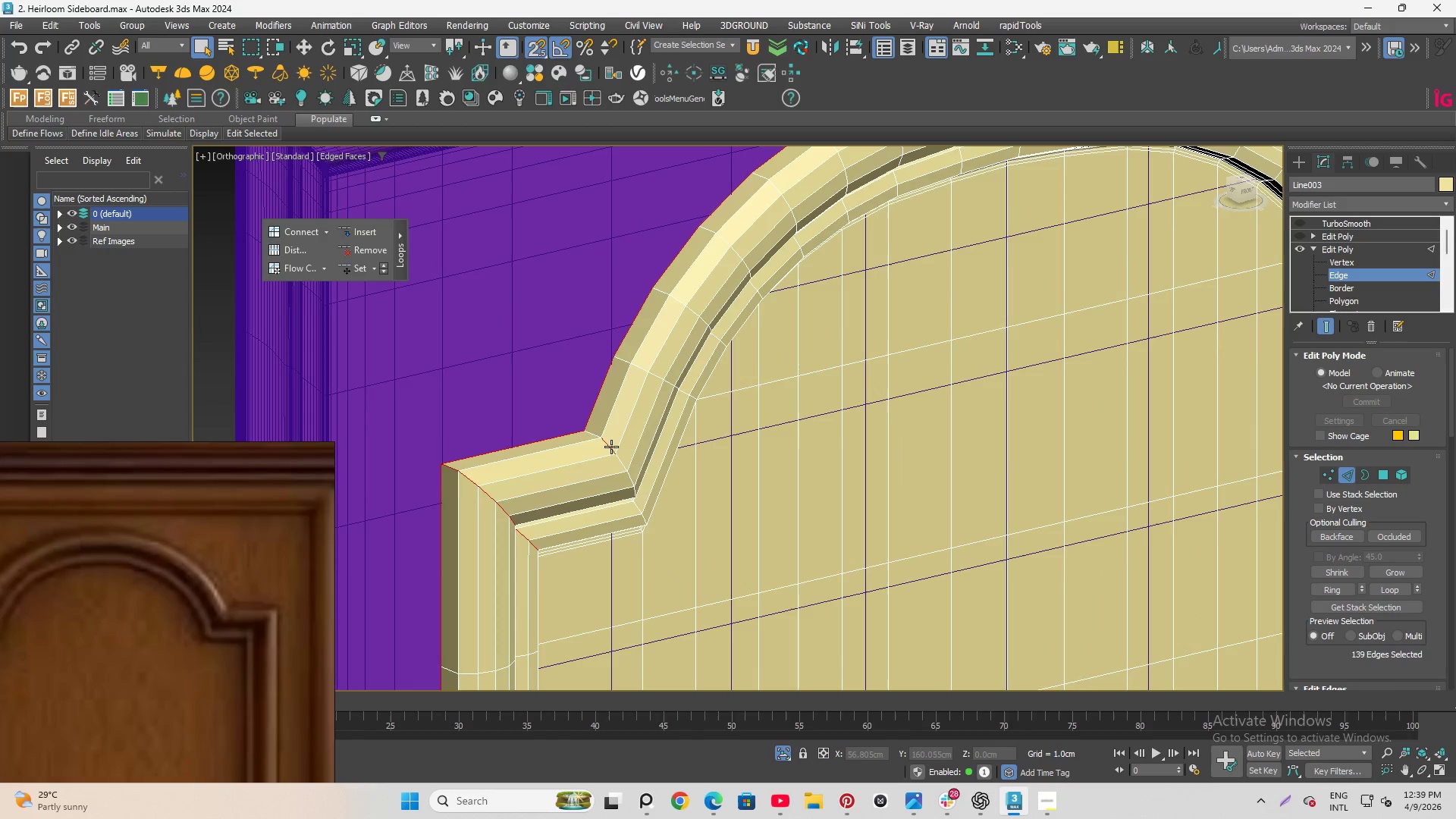 
double_click([611, 447])
 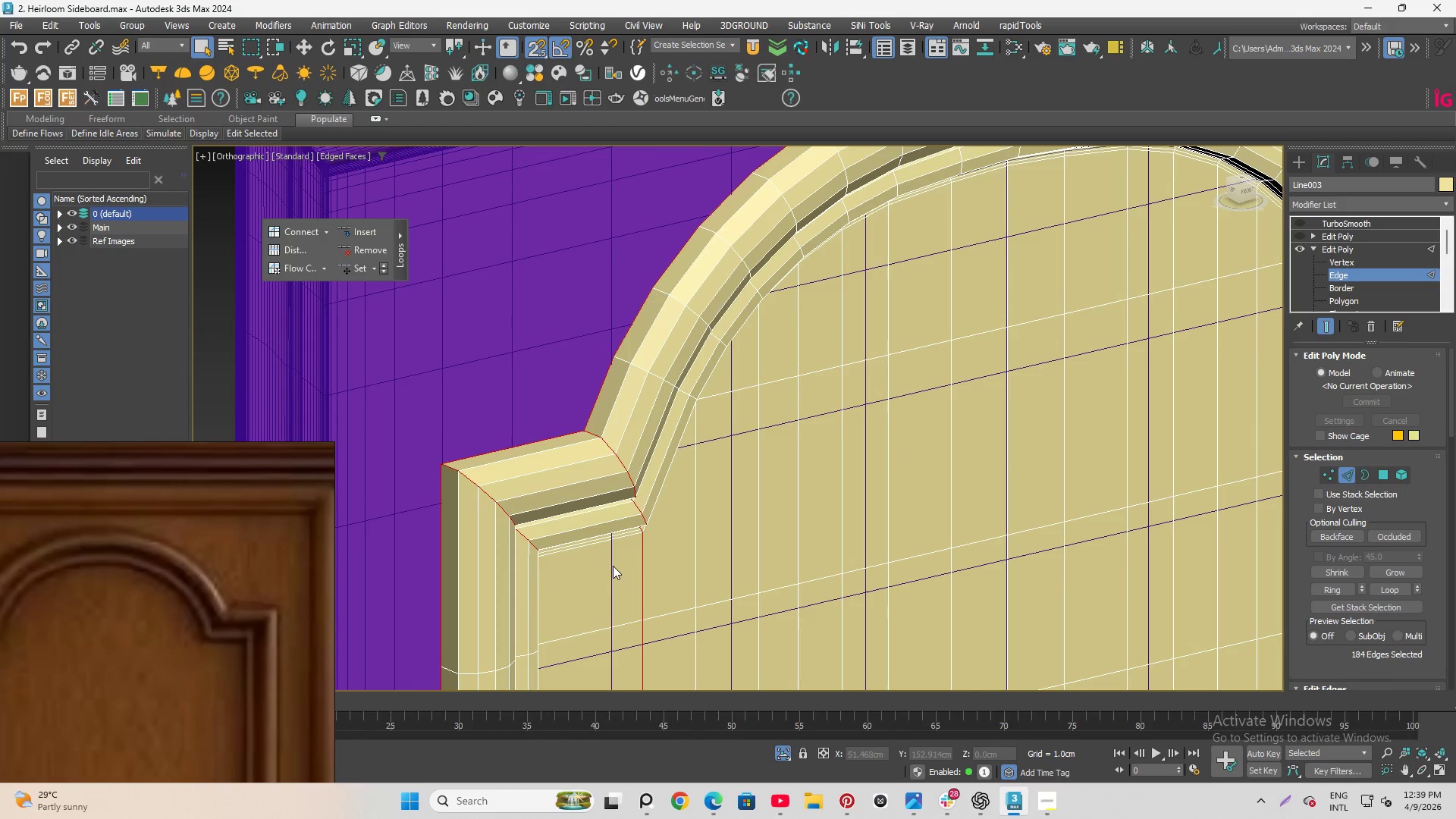 
hold_key(key=AltLeft, duration=0.7)
left_click_drag(start_coordinate=[609, 561], to_coordinate=[683, 654])
 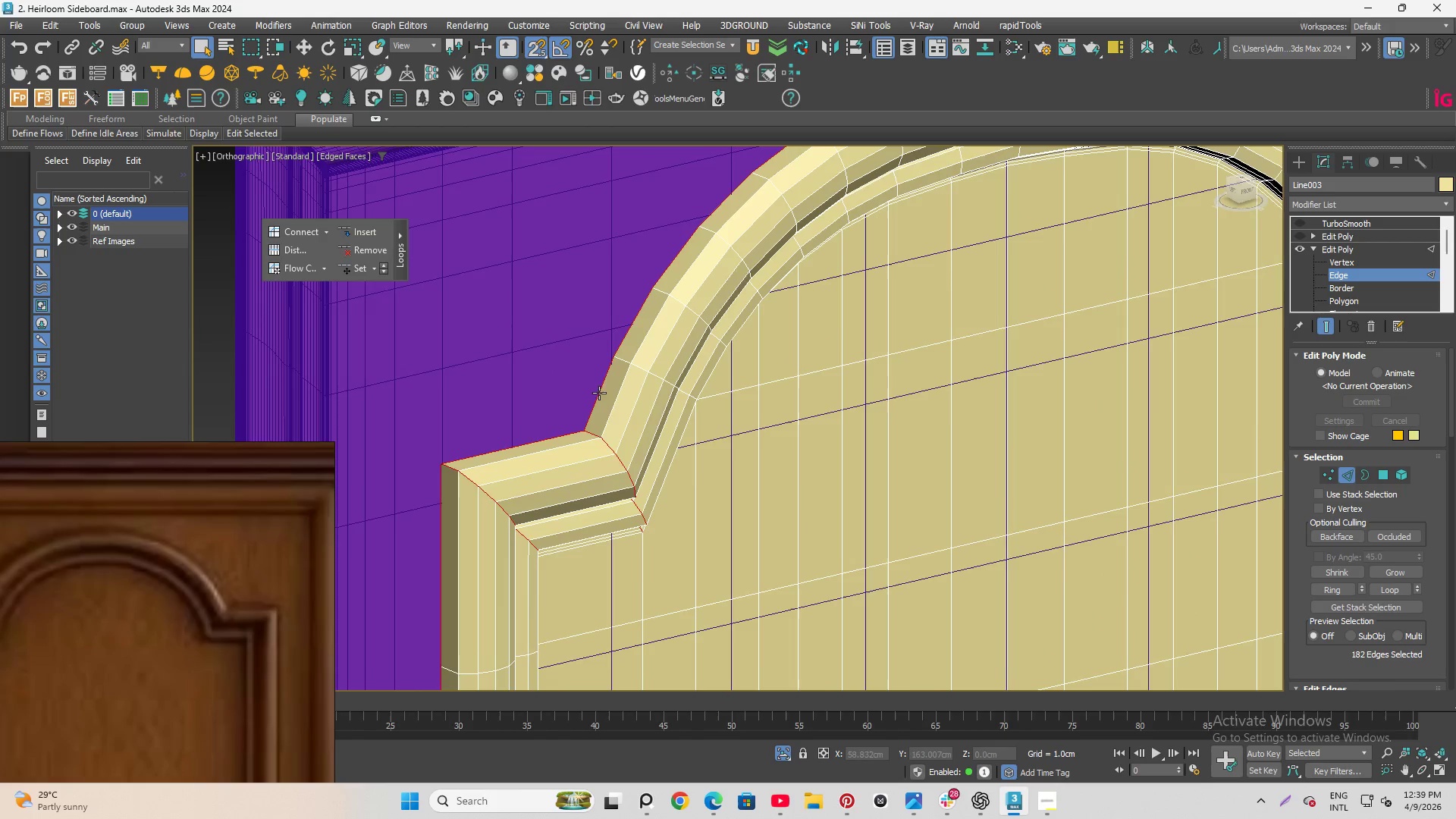 
scroll: coordinate [585, 391], scroll_direction: down, amount: 3.0
 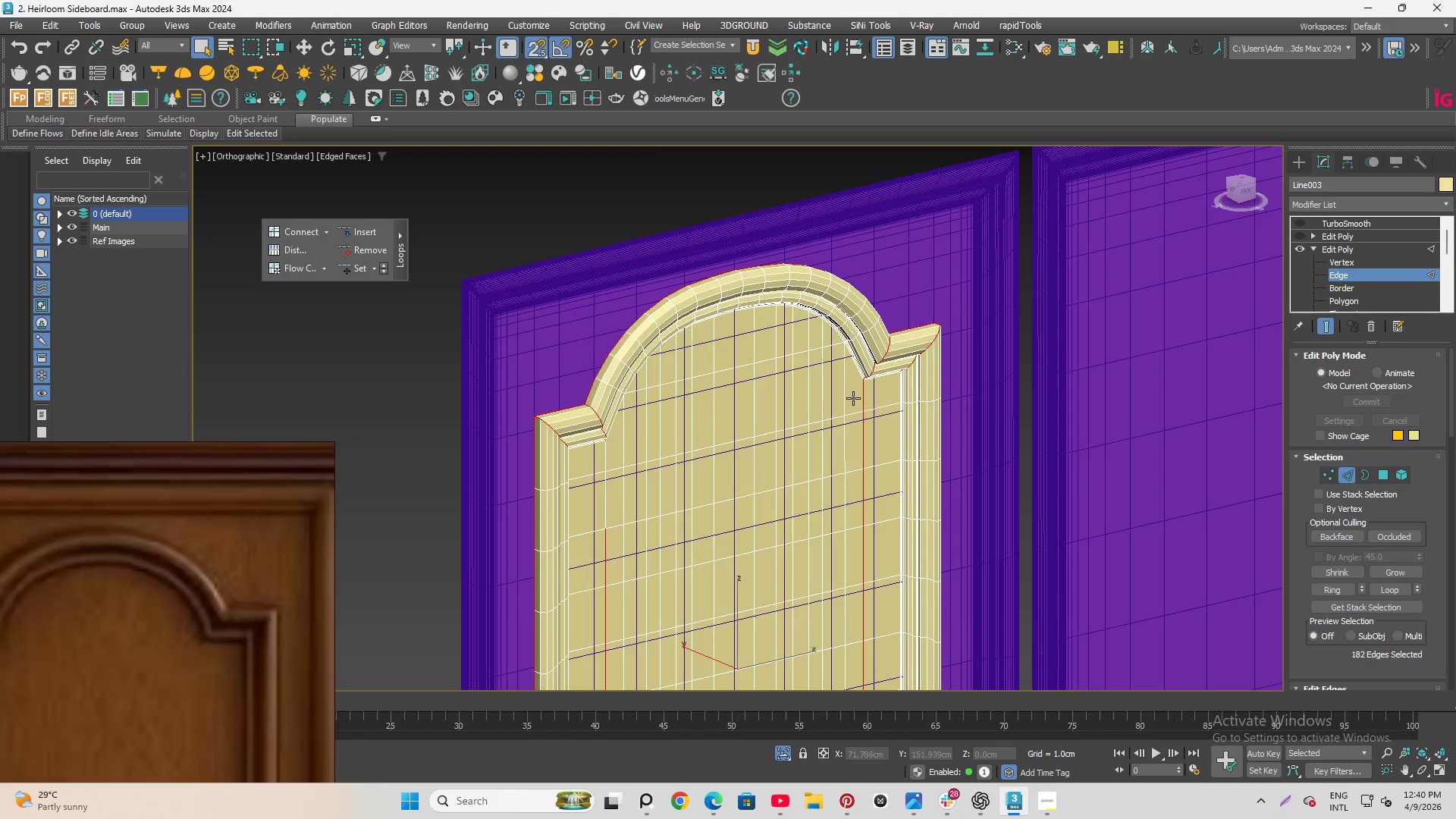 
hold_key(key=AltLeft, duration=0.78)
 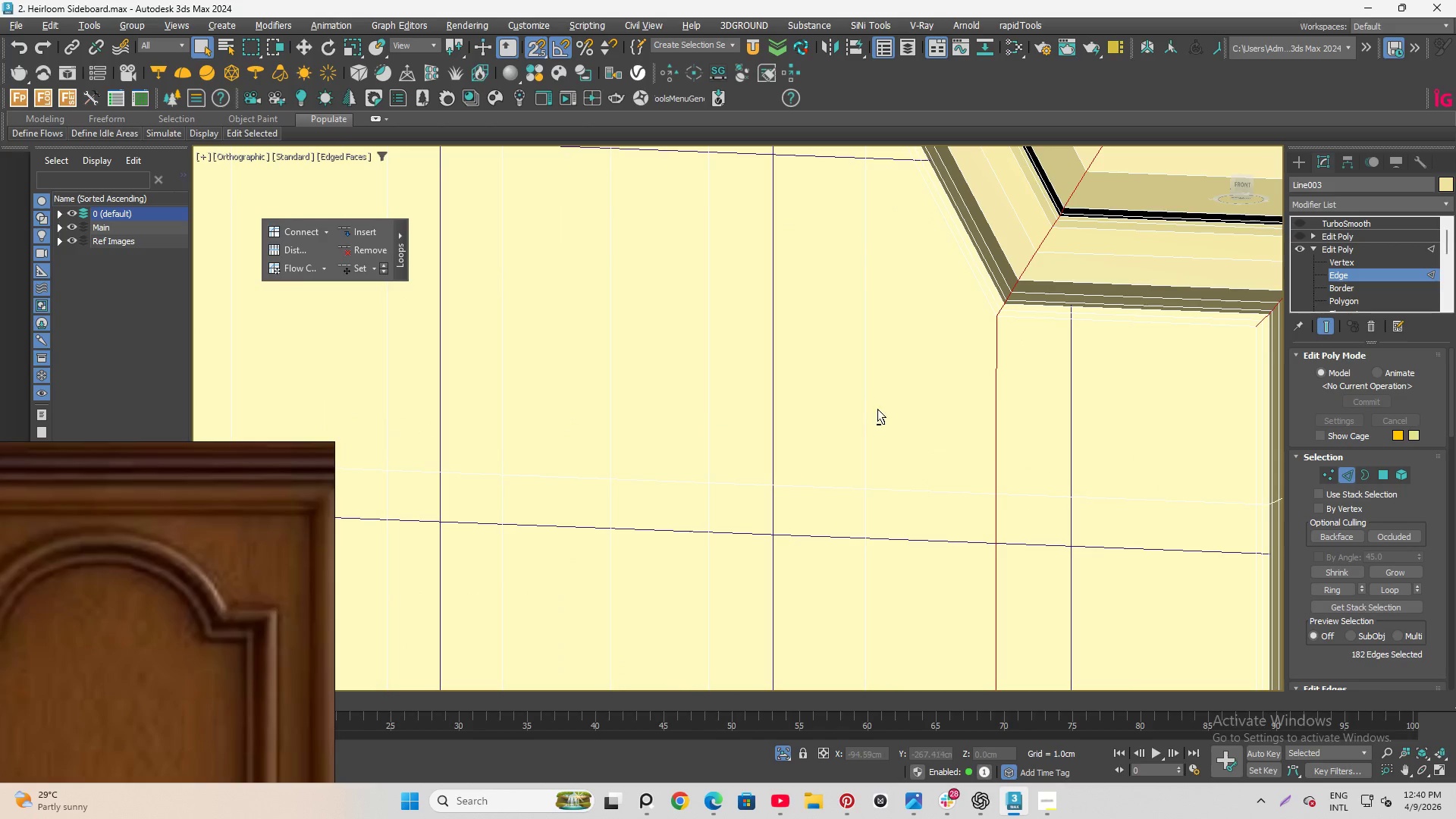 
hold_key(key=AltLeft, duration=1.05)
left_click_drag(start_coordinate=[869, 401], to_coordinate=[1053, 607])
 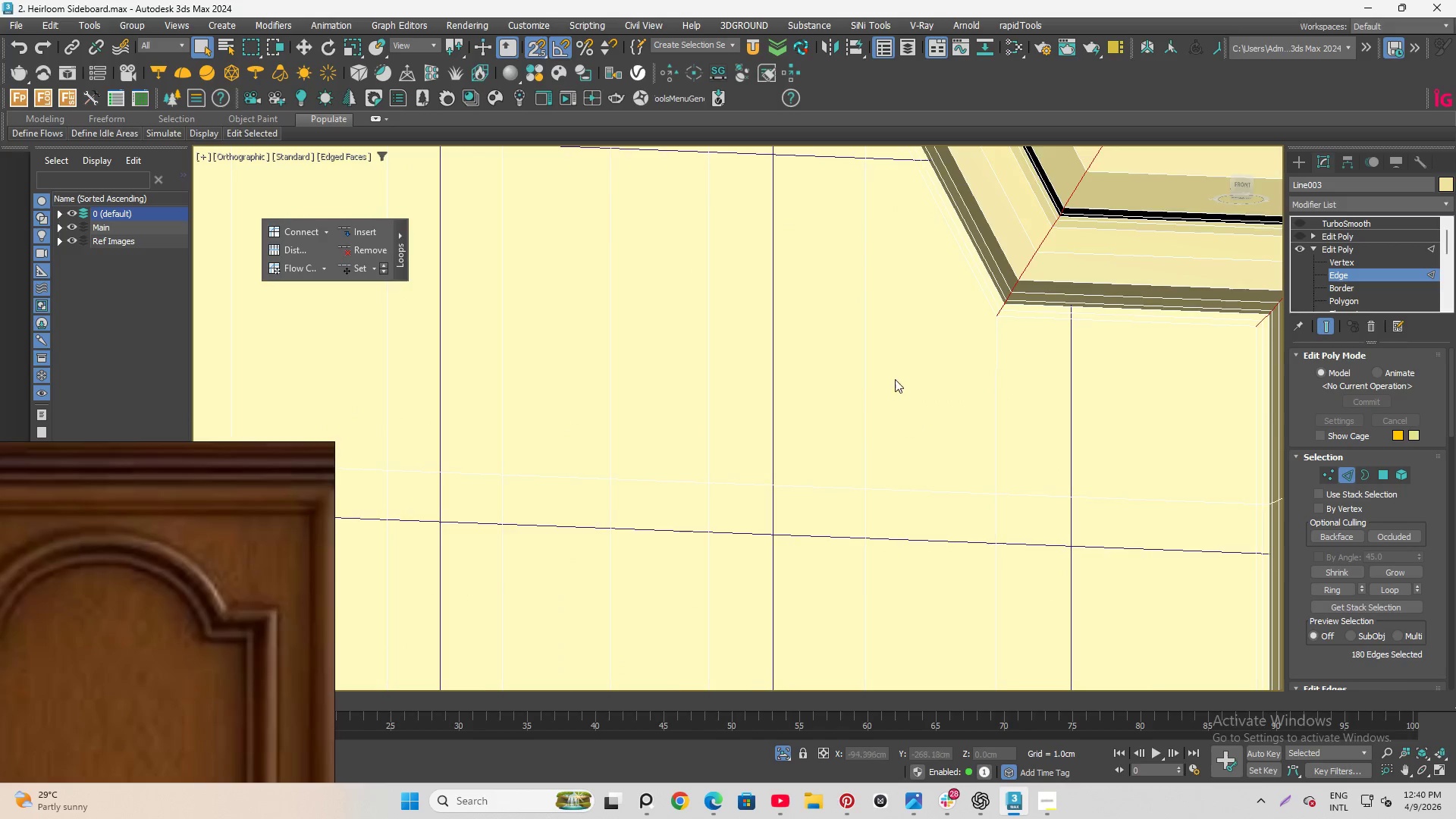 
scroll: coordinate [843, 402], scroll_direction: up, amount: 5.0
 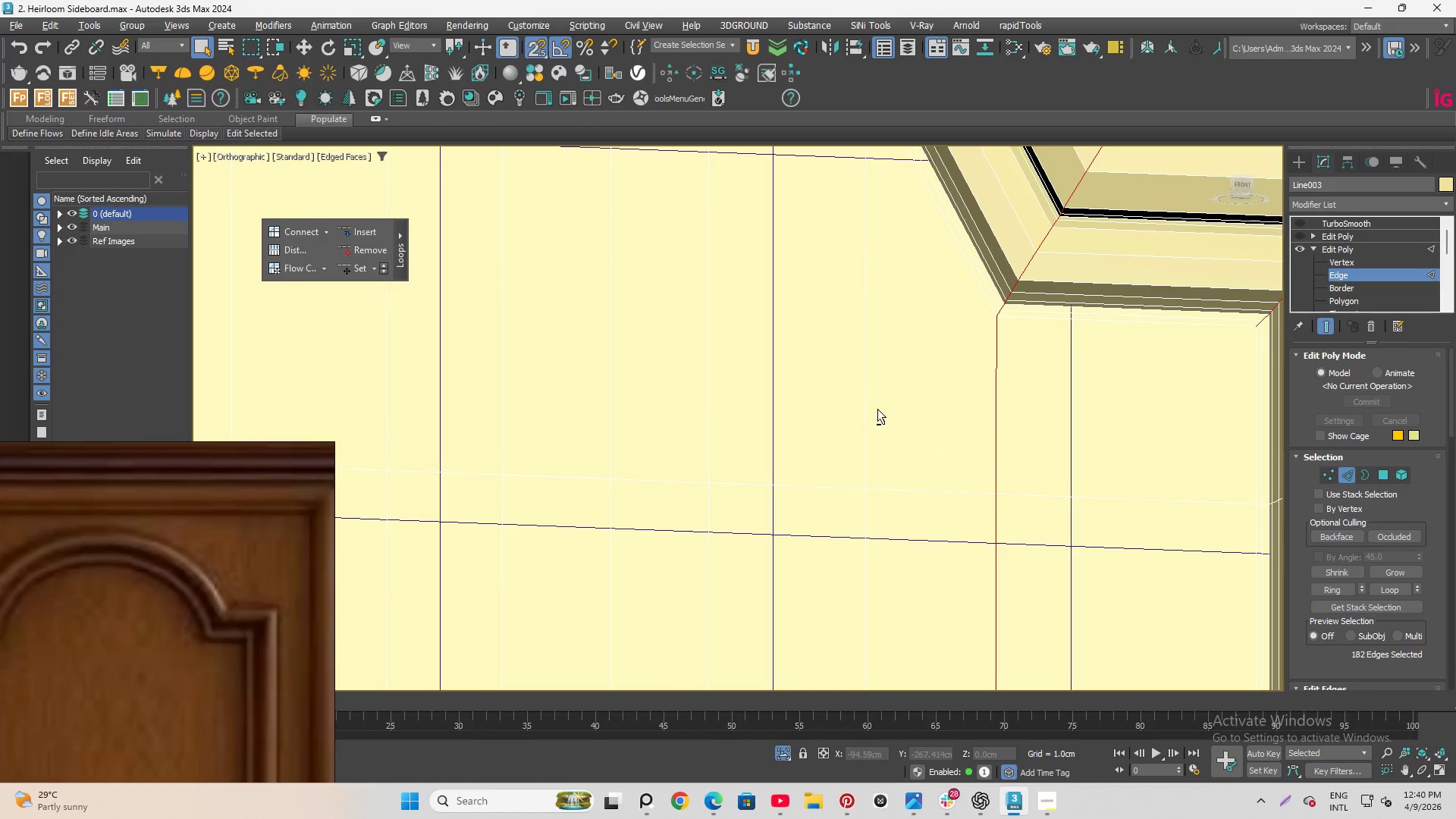 
hold_key(key=AltLeft, duration=1.25)
 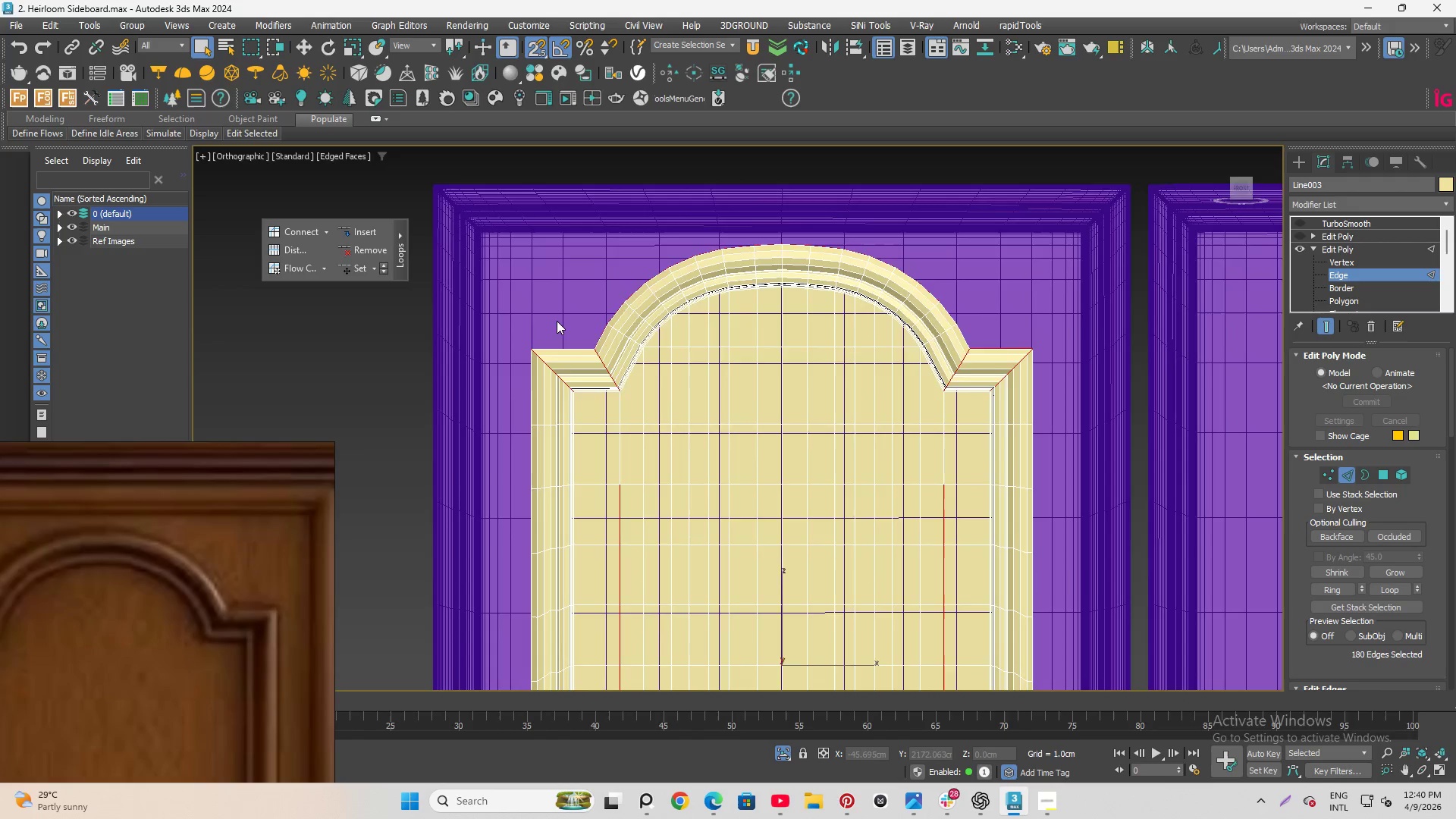 
scroll: coordinate [941, 423], scroll_direction: down, amount: 5.0
 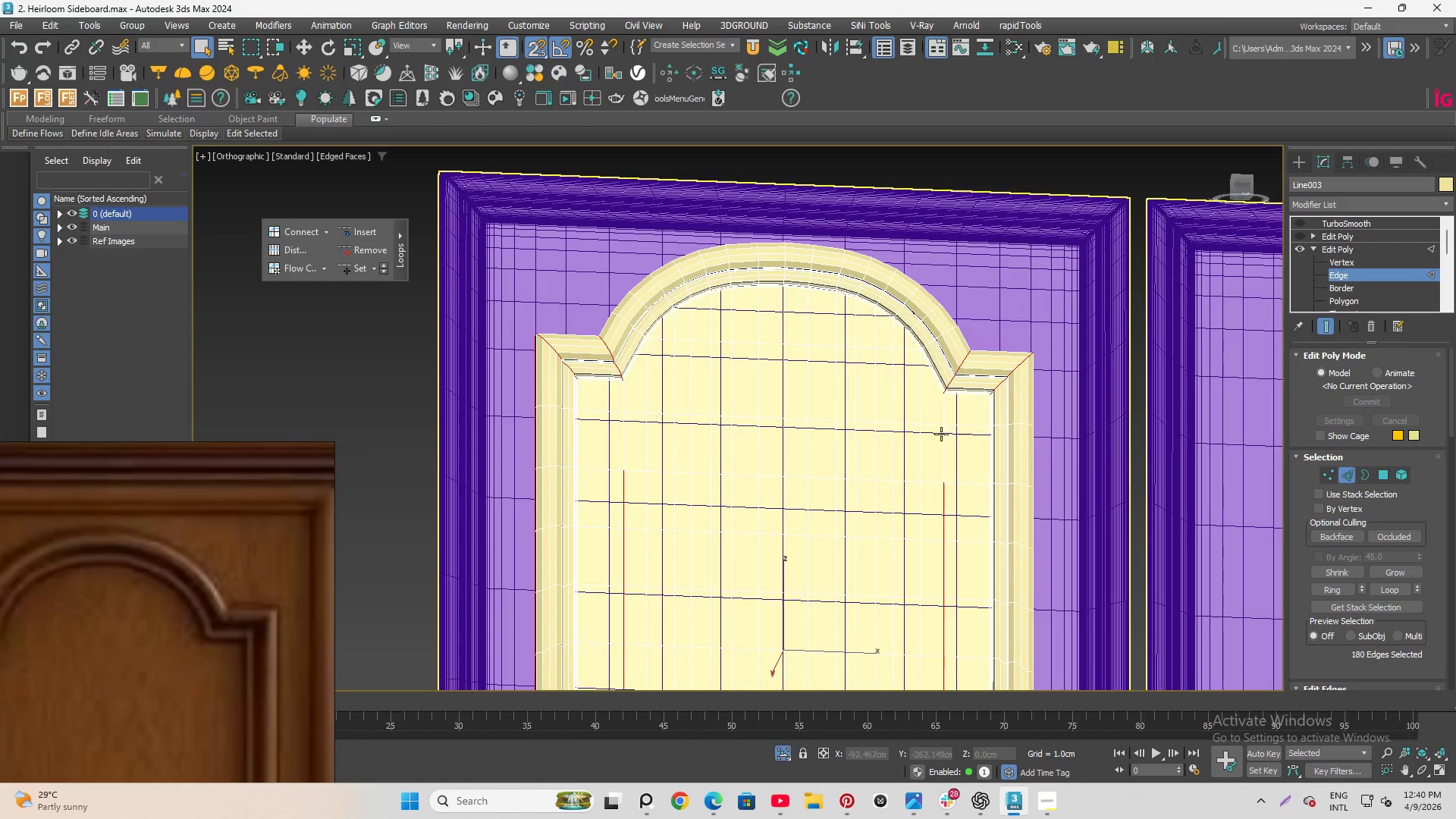 
hold_key(key=AltLeft, duration=1.5)
 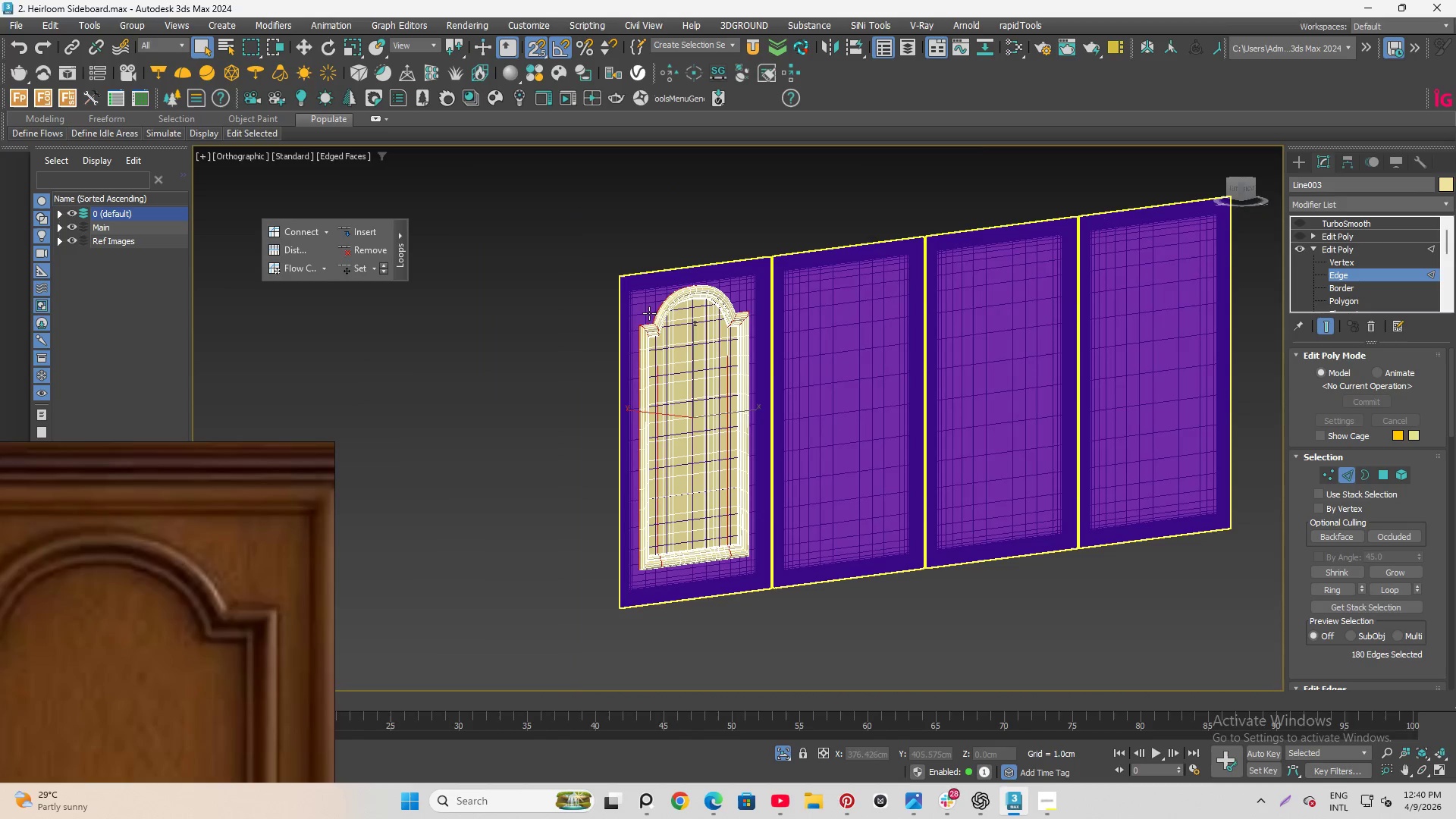 
scroll: coordinate [557, 321], scroll_direction: up, amount: 3.0
 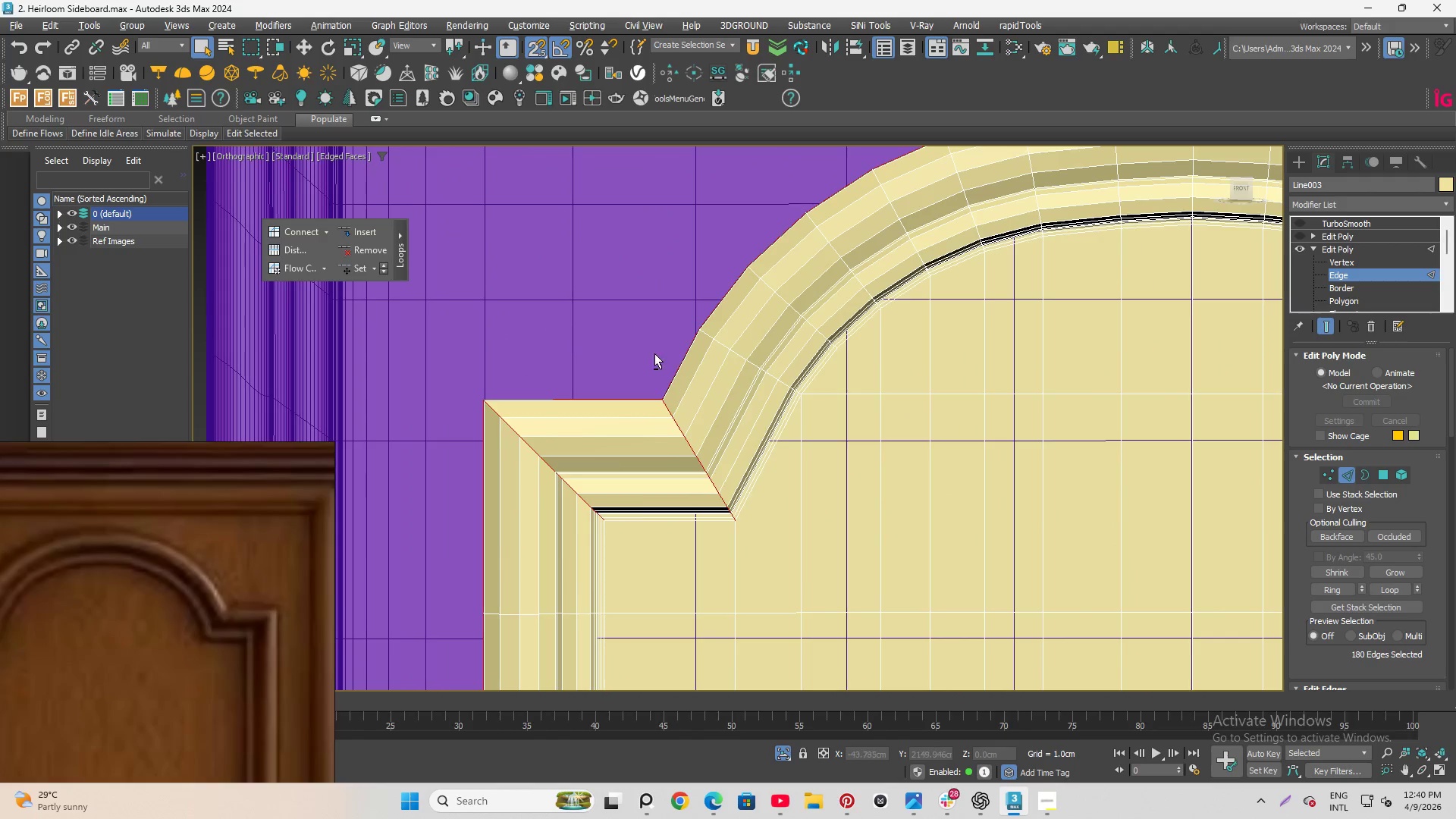 
key(Alt+AltLeft)
 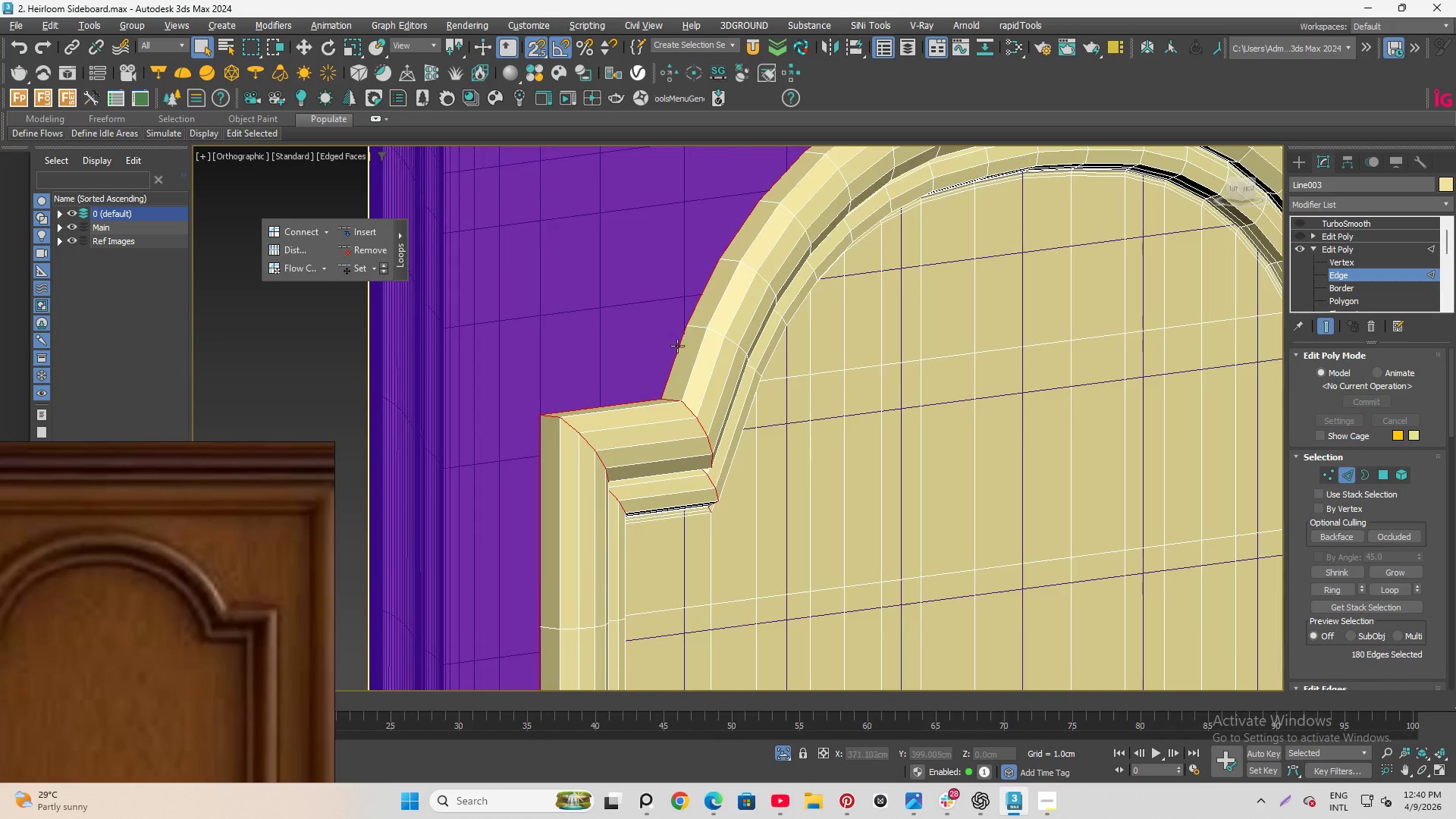 
key(Alt+AltLeft)
 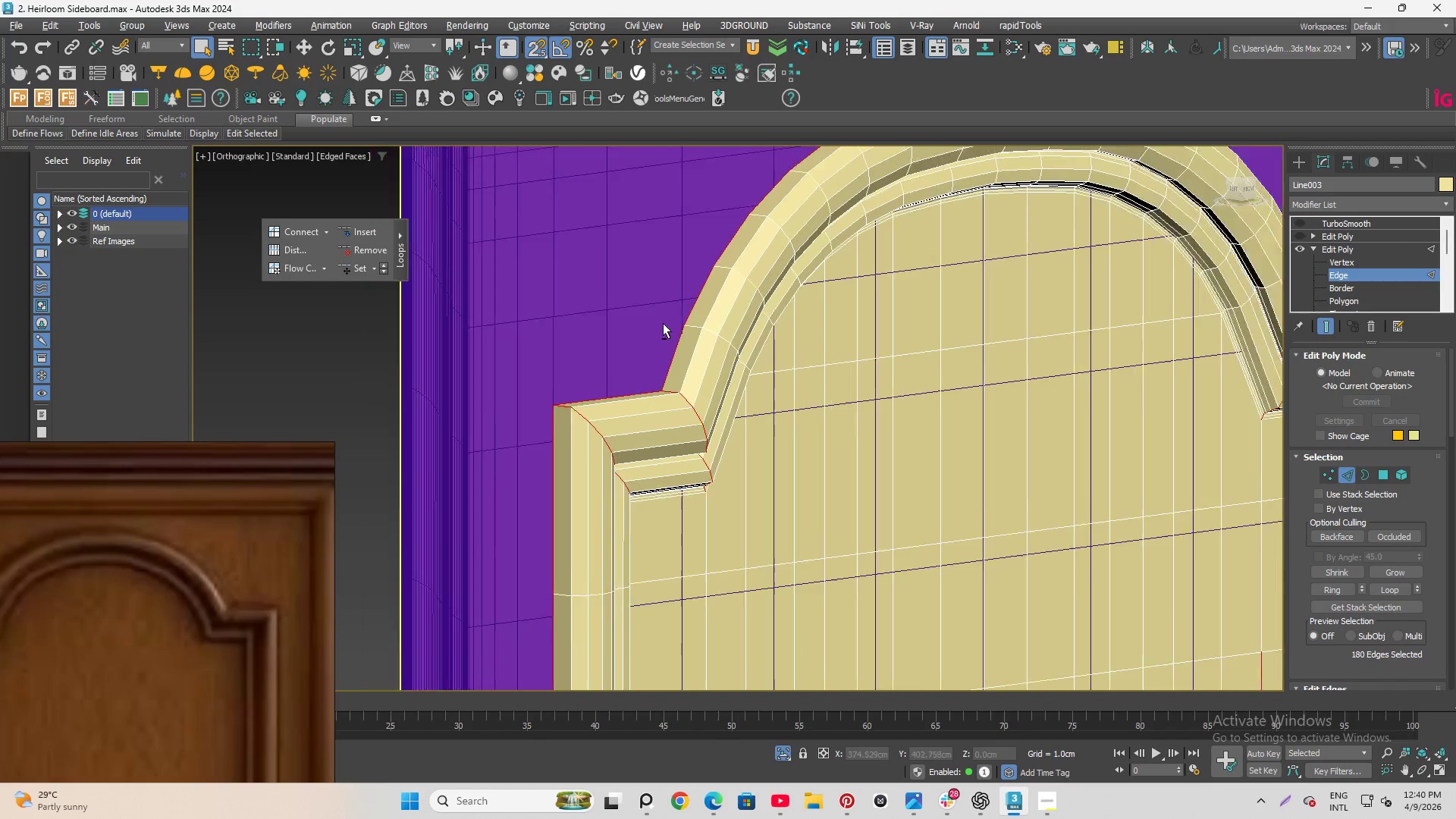 
key(Alt+AltLeft)
 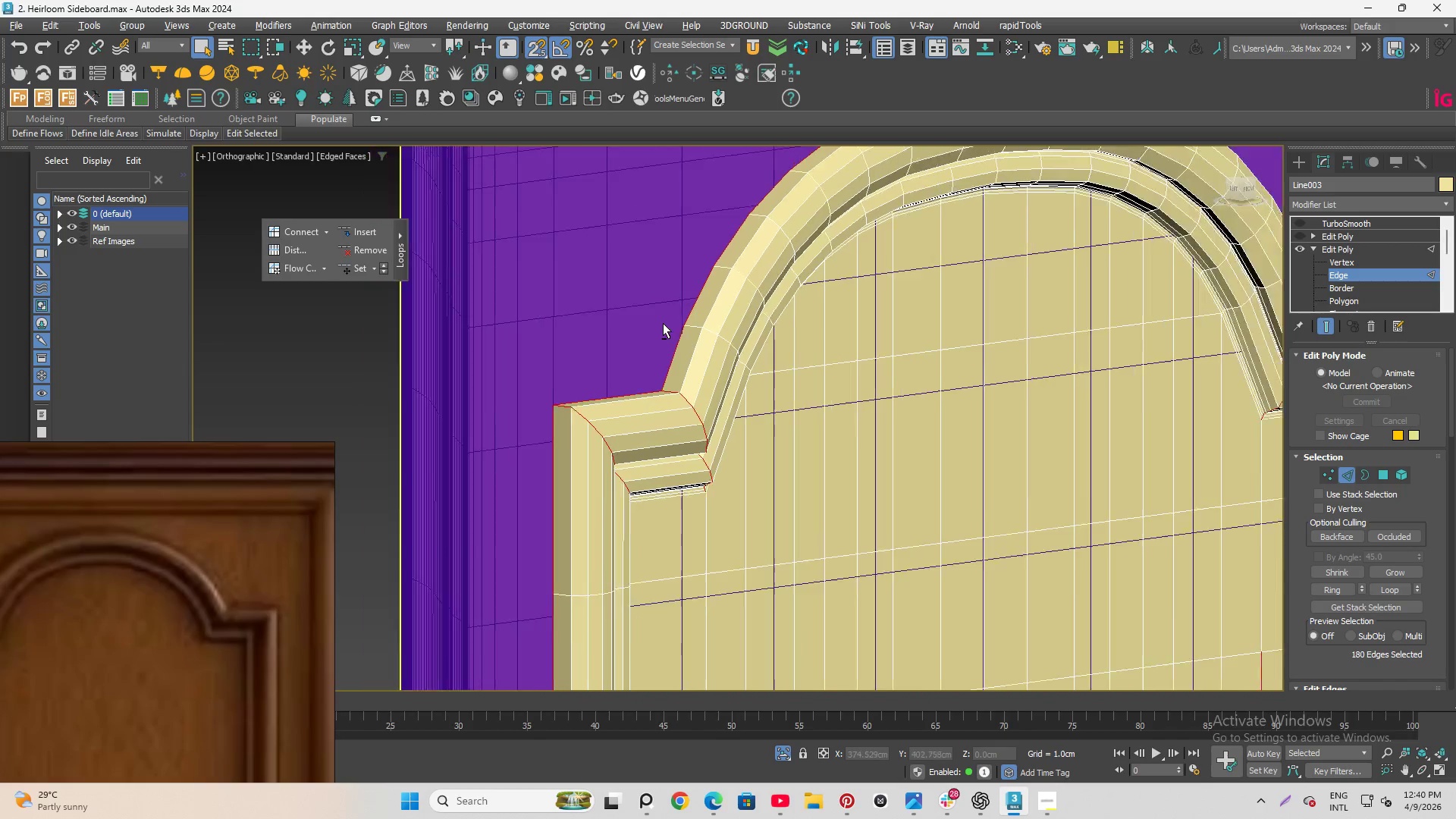 
key(Alt+AltLeft)
 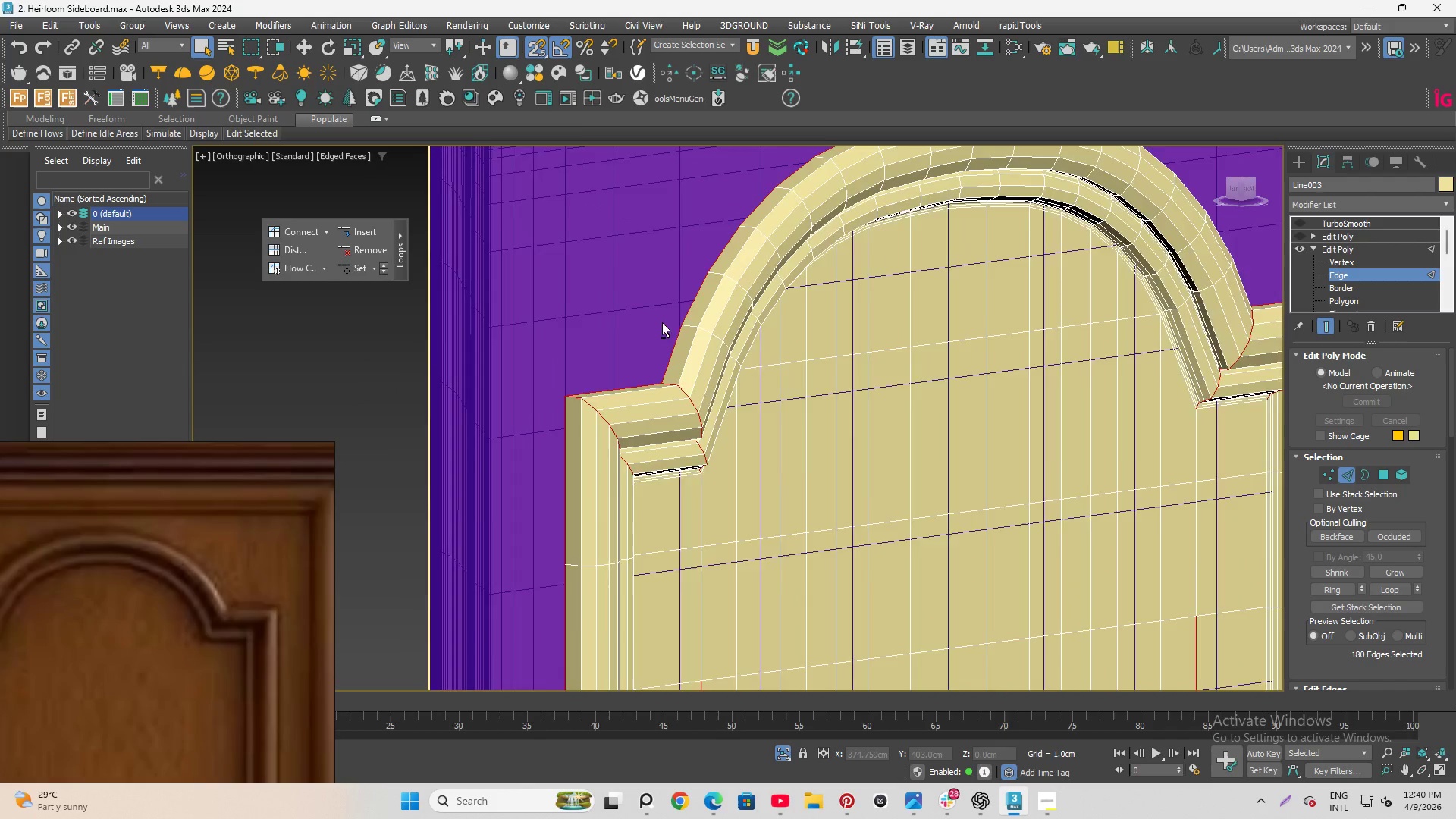 
key(Alt+AltLeft)
 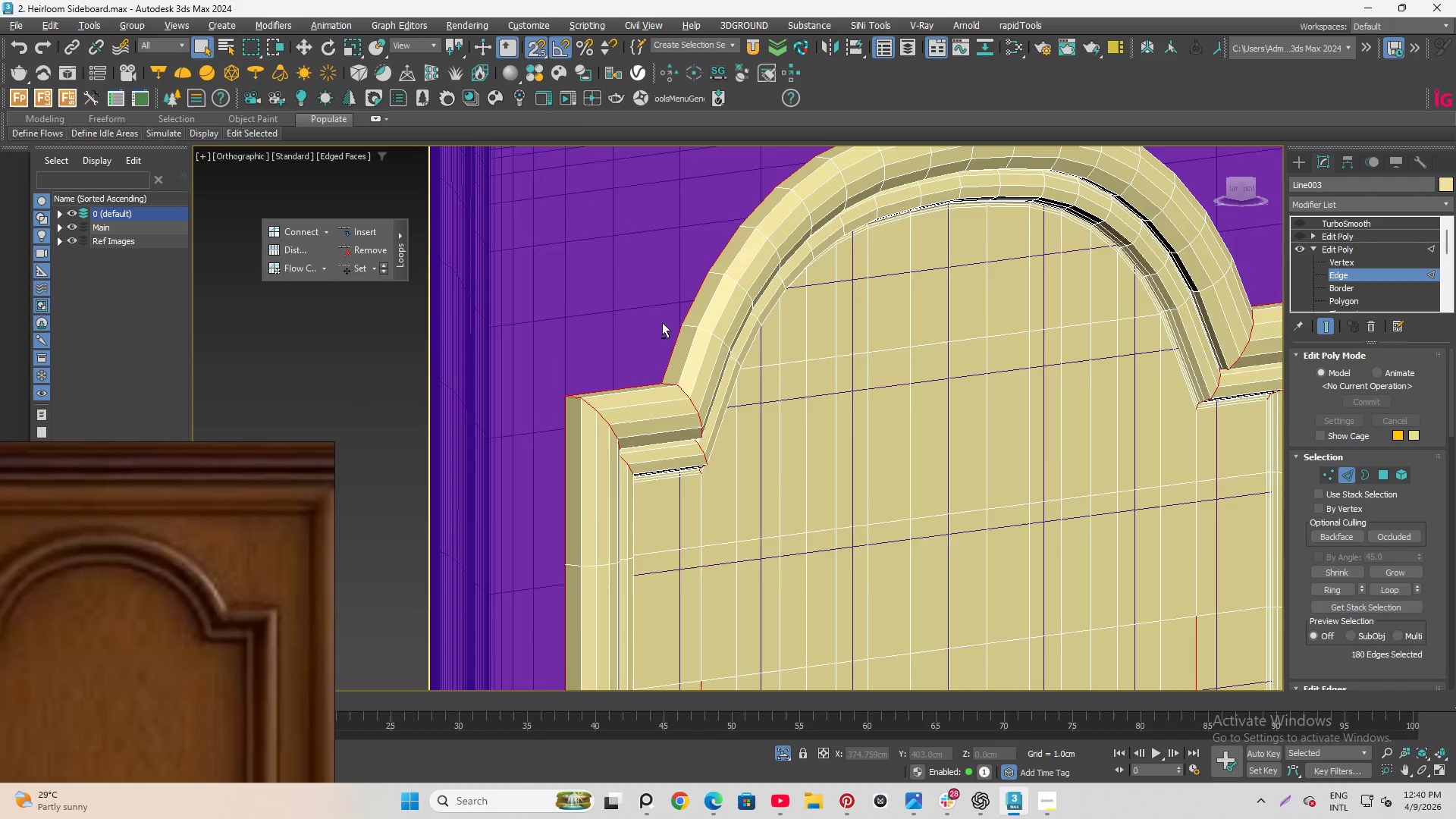 
key(Alt+AltLeft)
 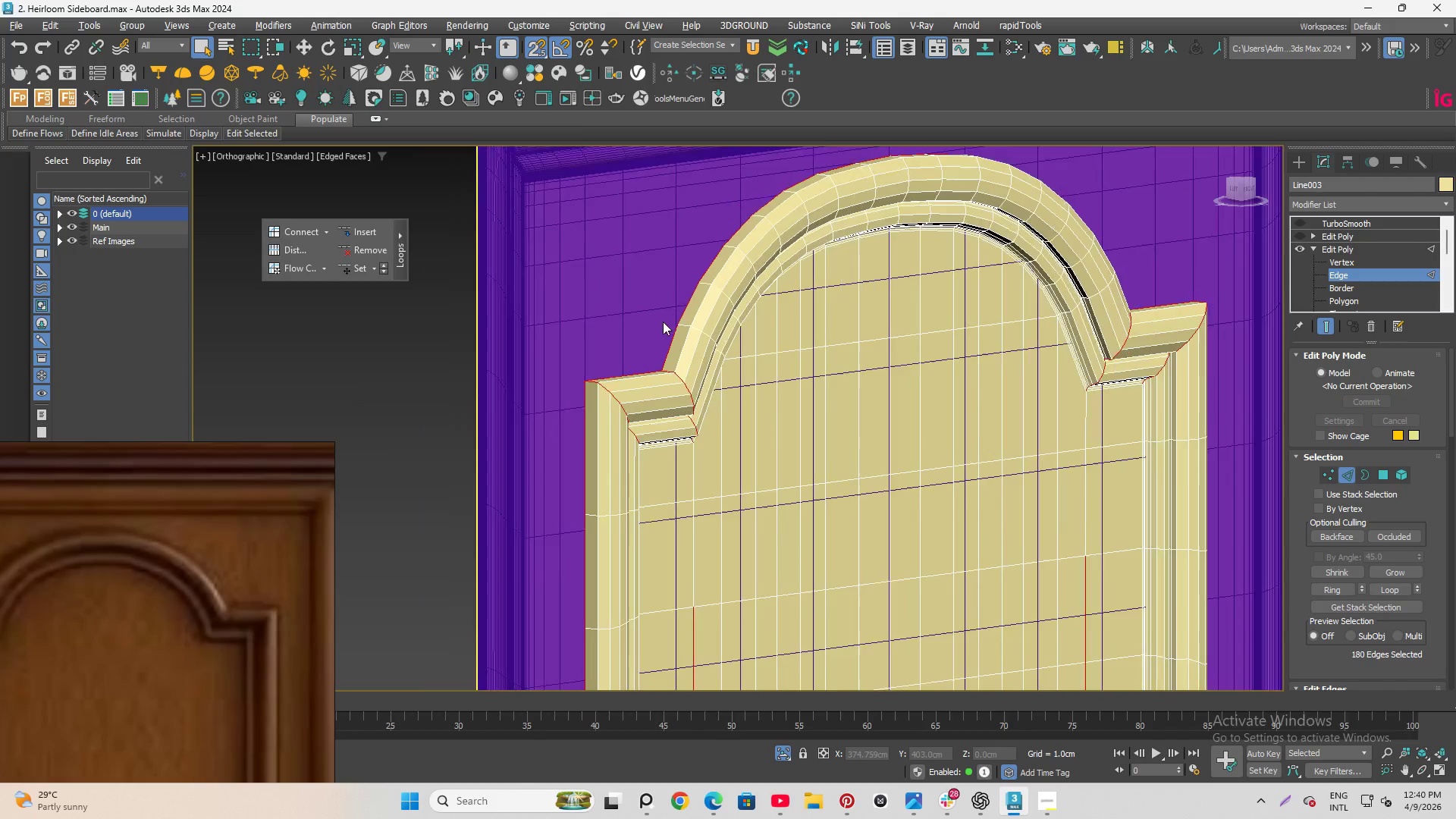 
key(Alt+AltLeft)
 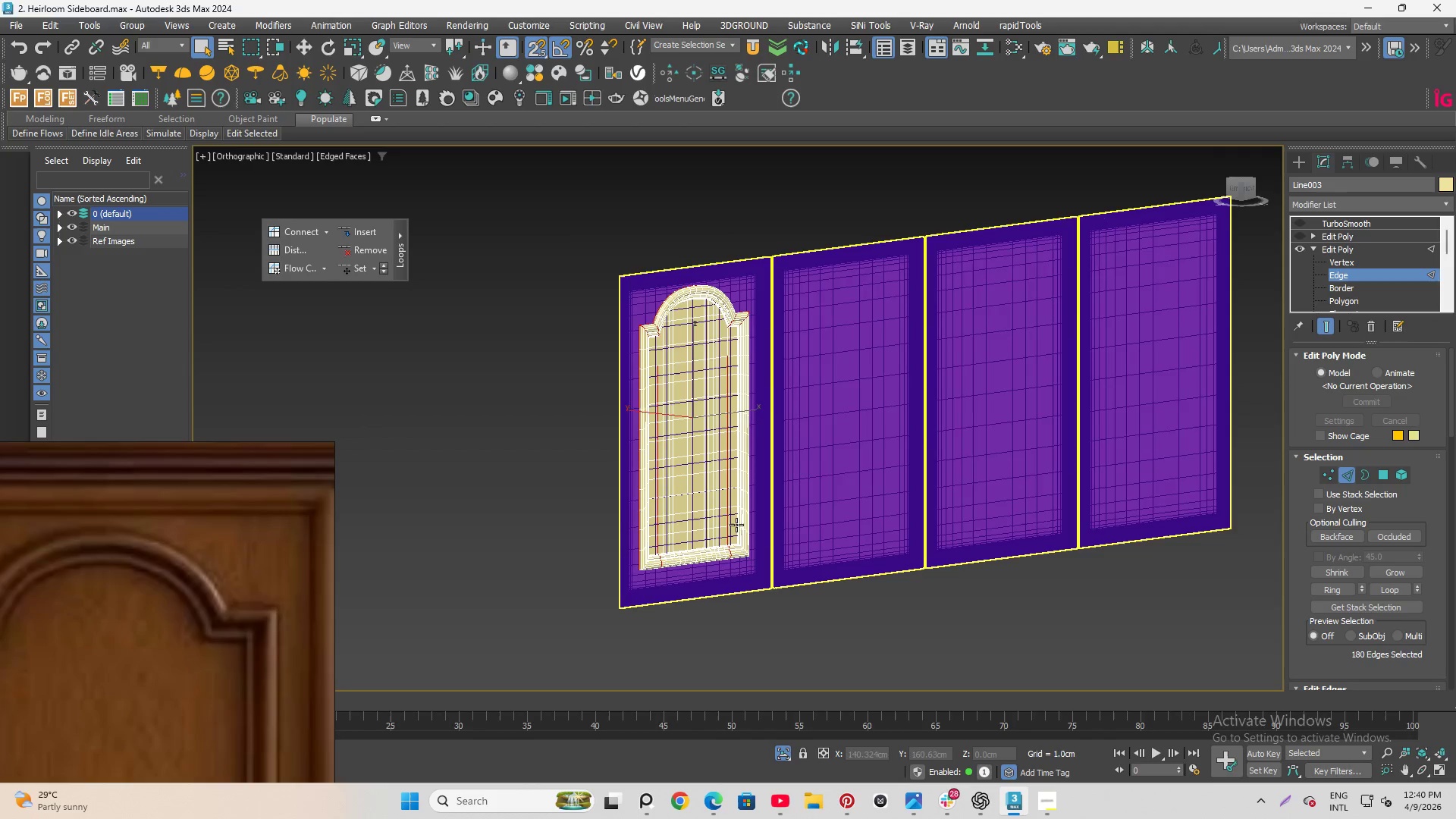 
scroll: coordinate [649, 313], scroll_direction: down, amount: 9.0
 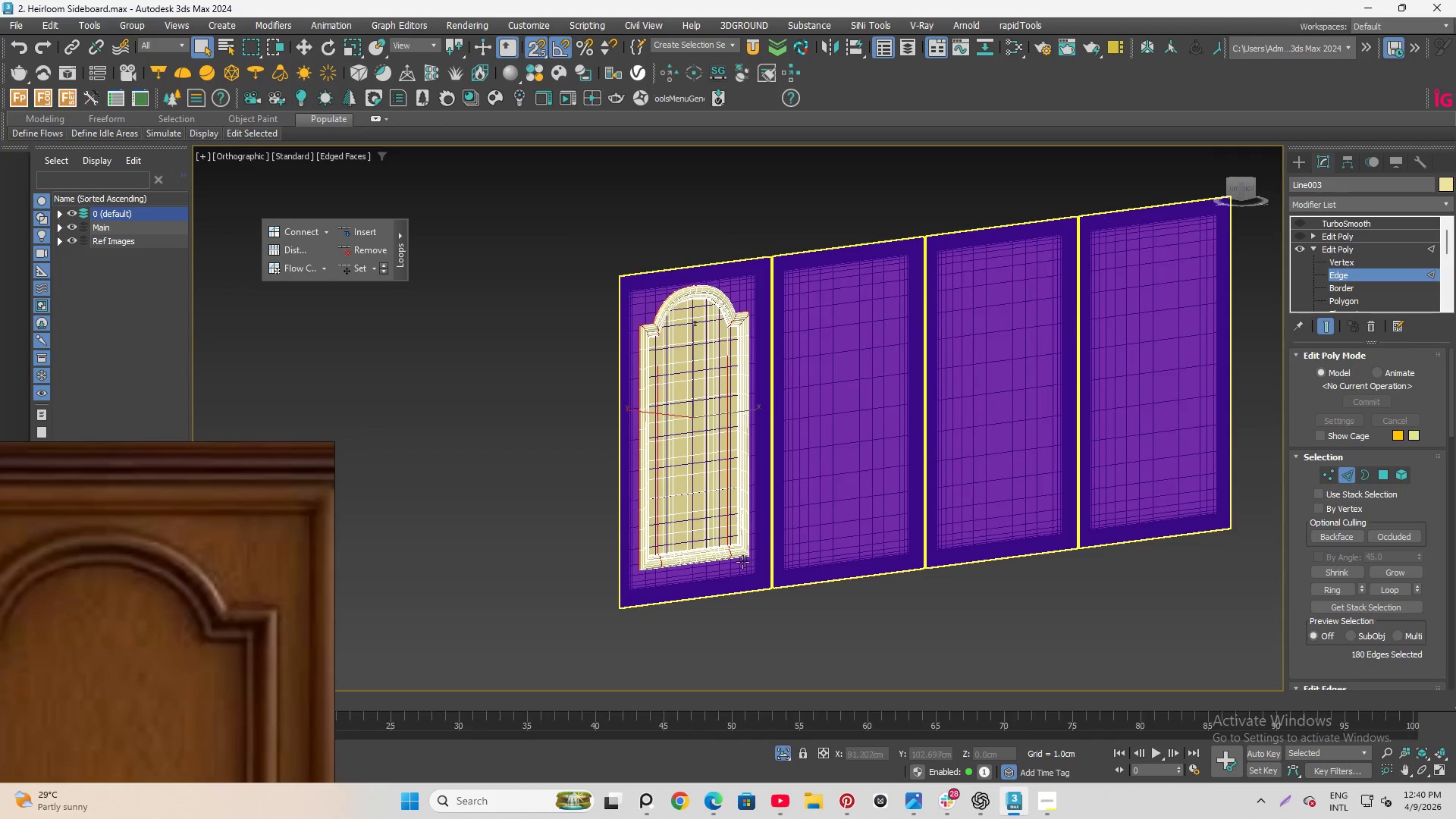 
hold_key(key=ControlLeft, duration=0.89)
 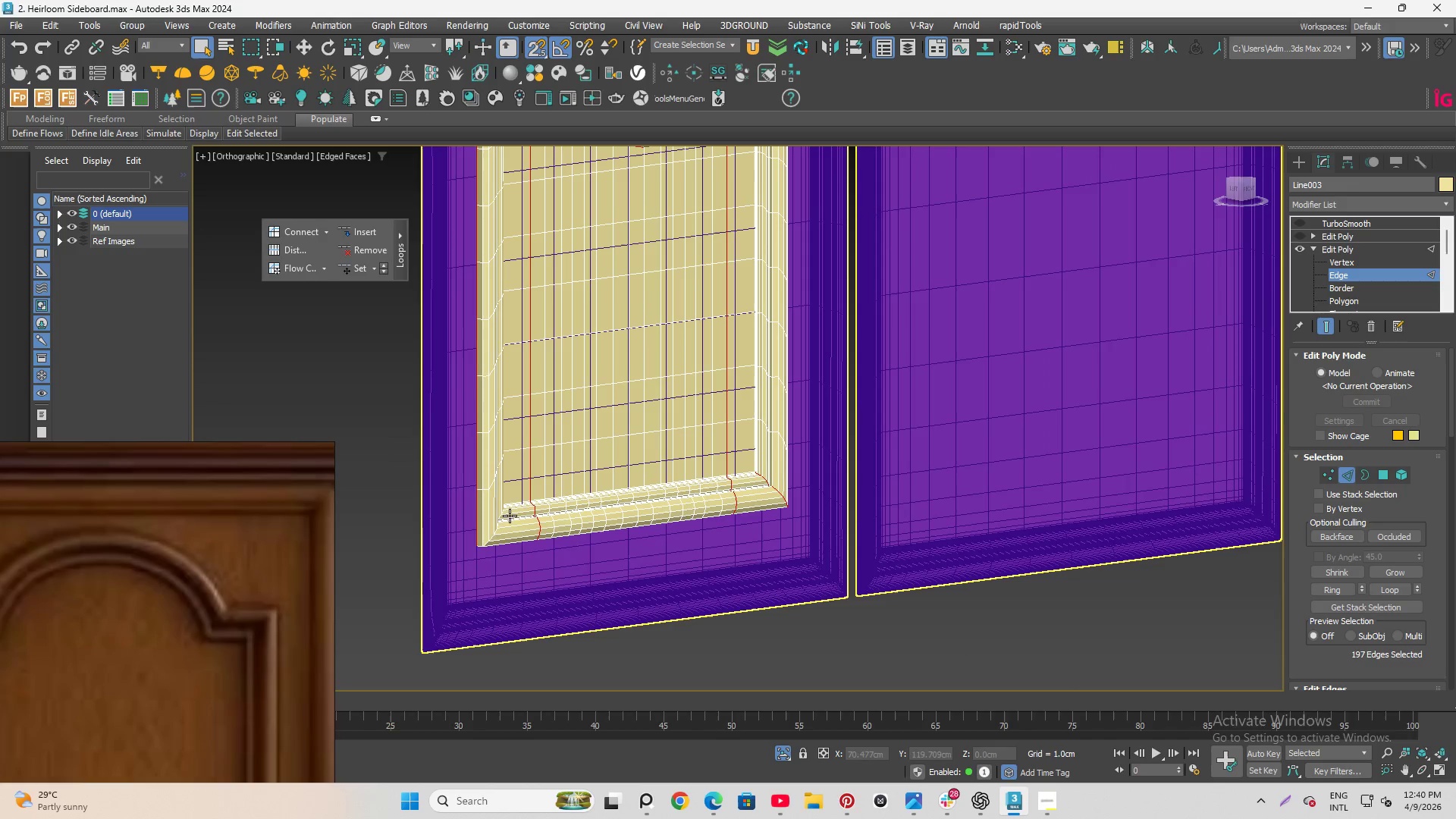 
scroll: coordinate [752, 507], scroll_direction: up, amount: 7.0
 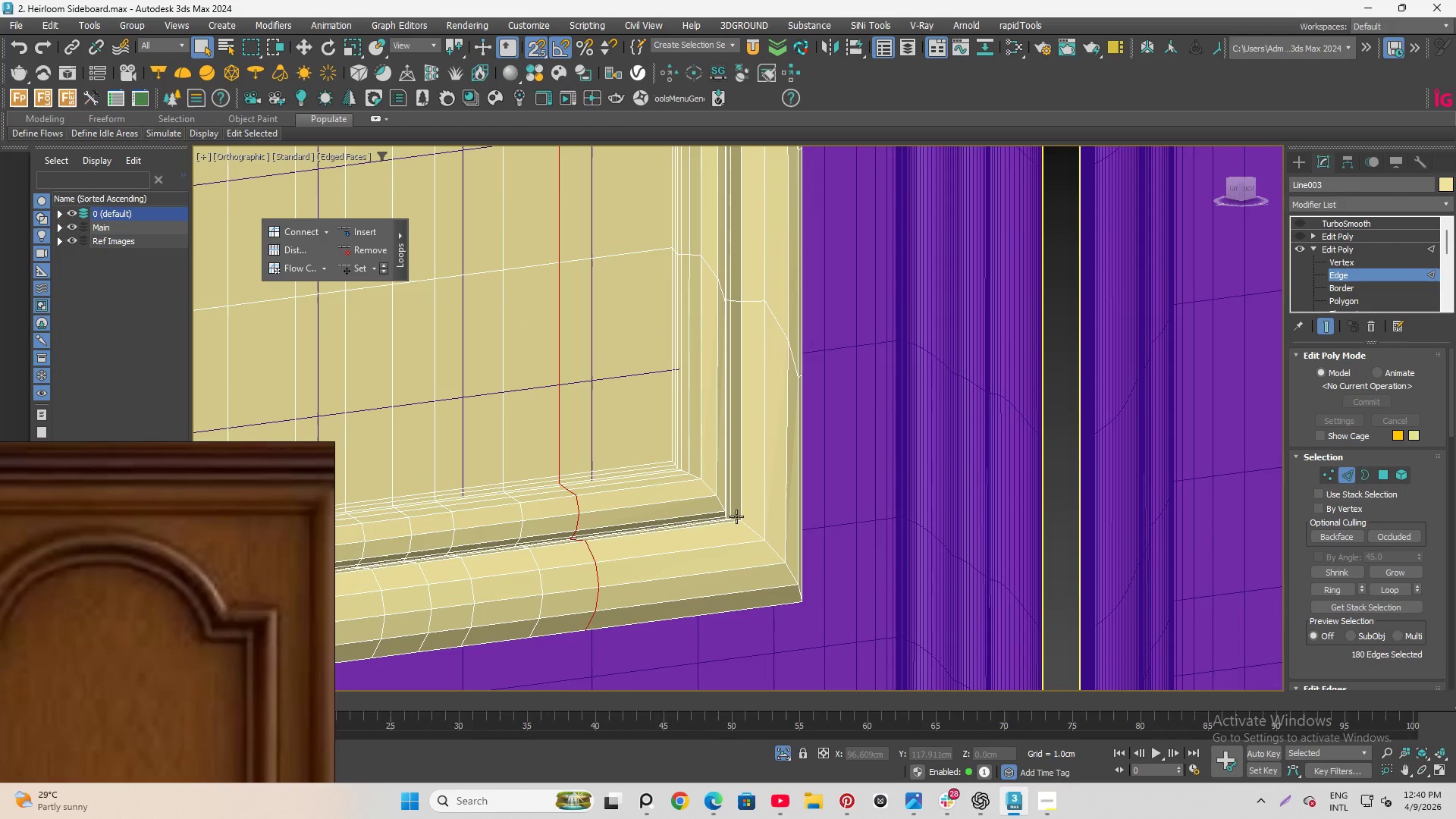 
left_click([749, 527])
 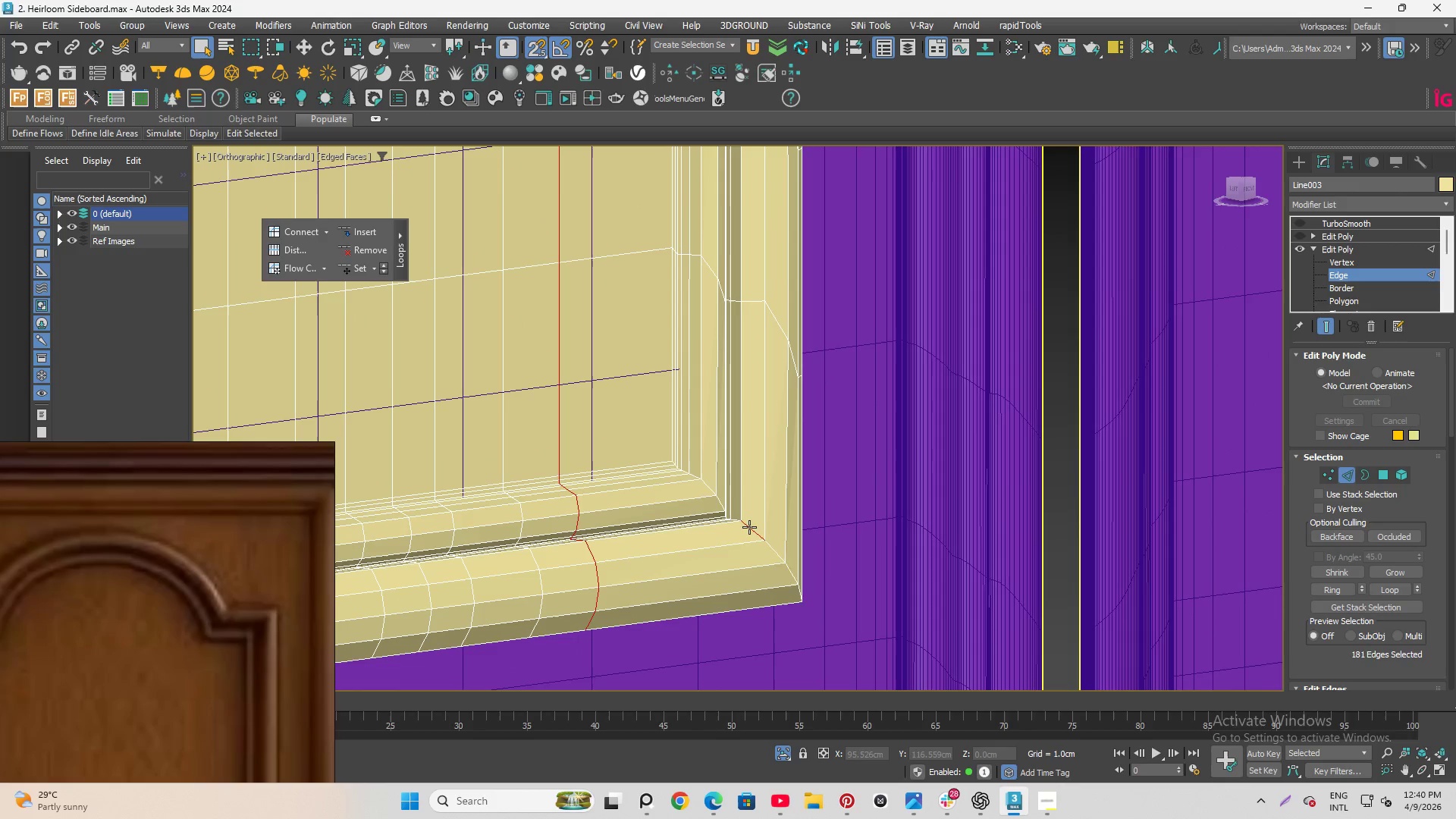 
double_click([749, 527])
 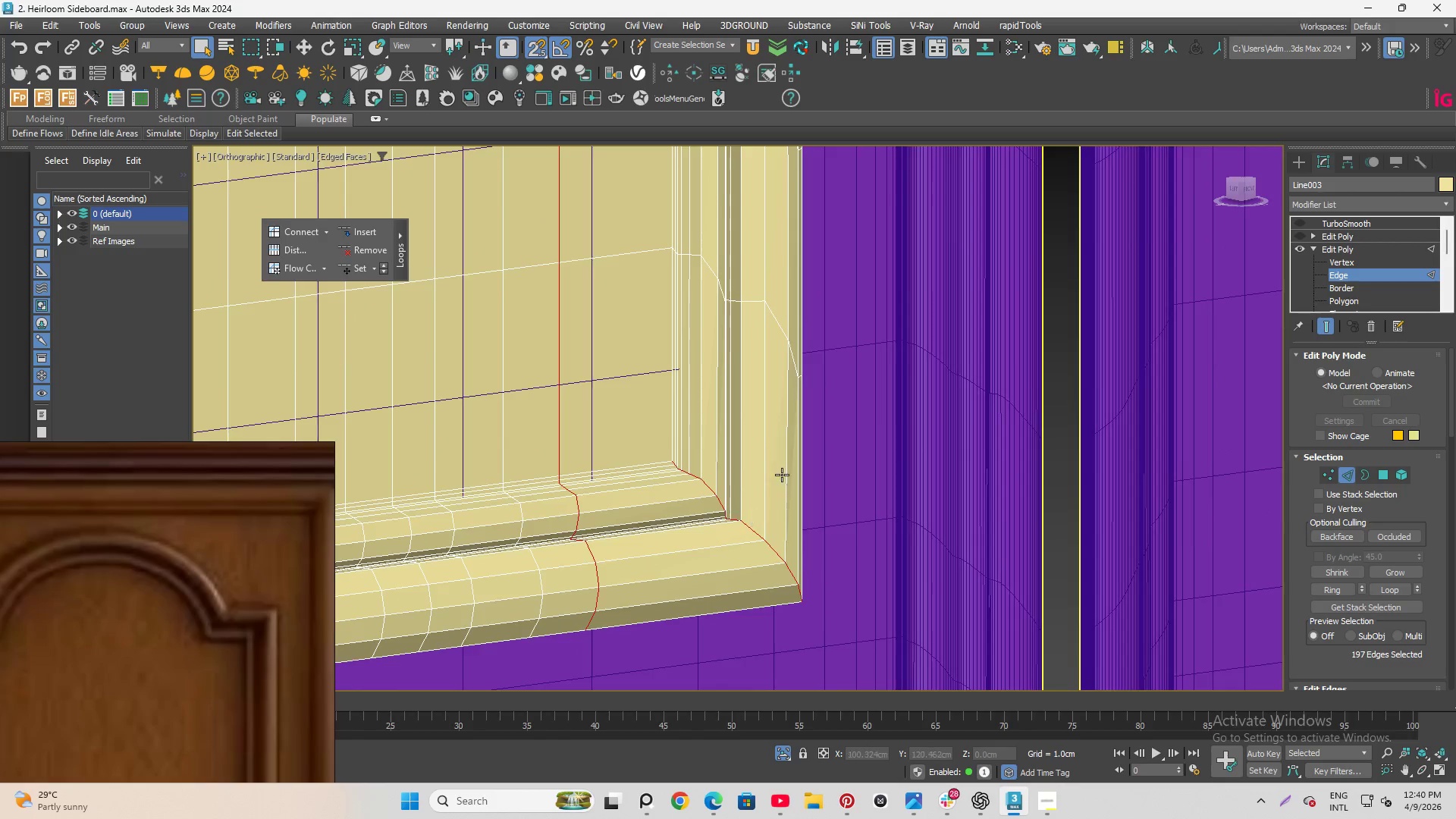 
scroll: coordinate [783, 475], scroll_direction: down, amount: 4.0
 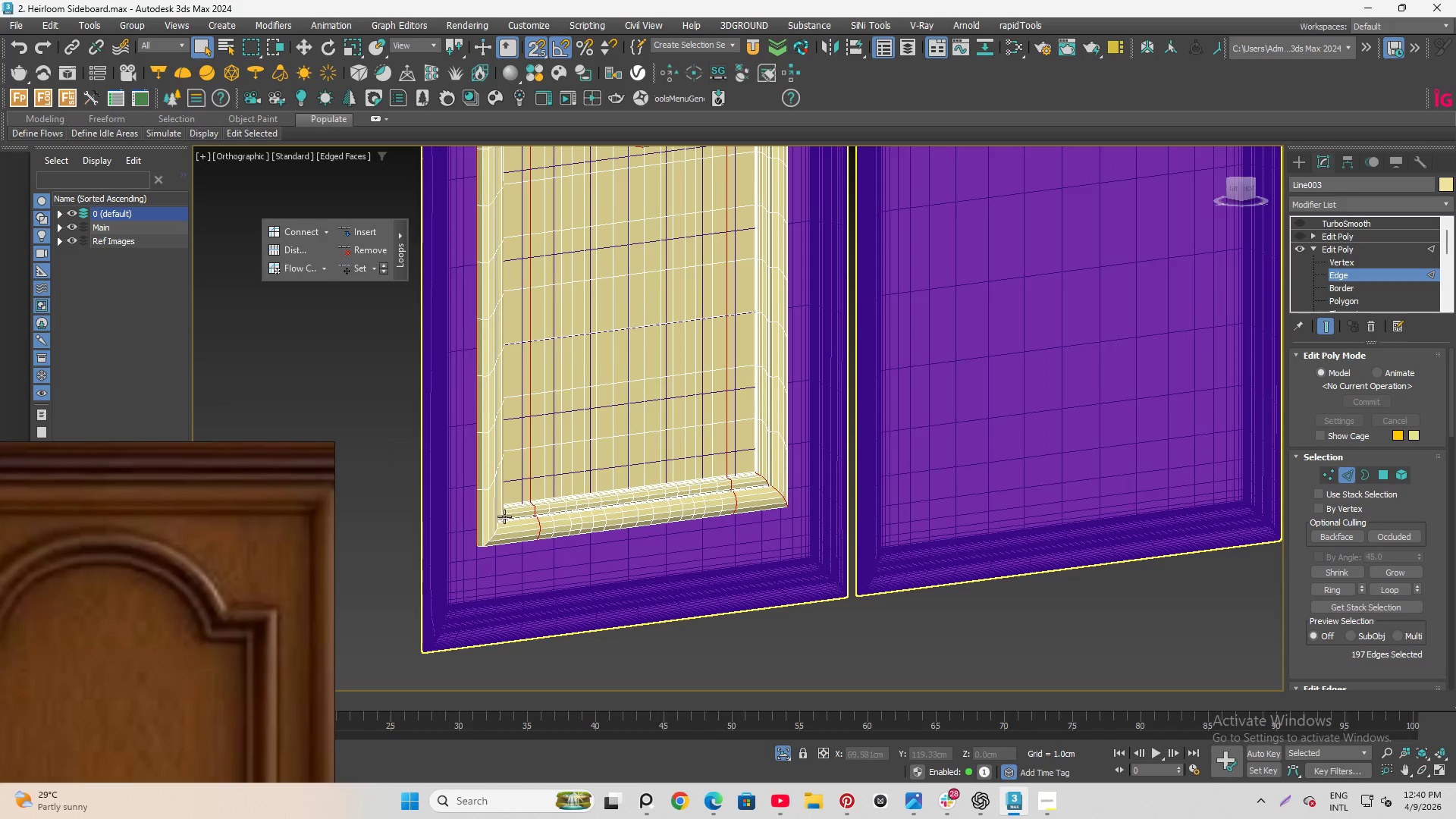 
hold_key(key=ControlLeft, duration=1.23)
 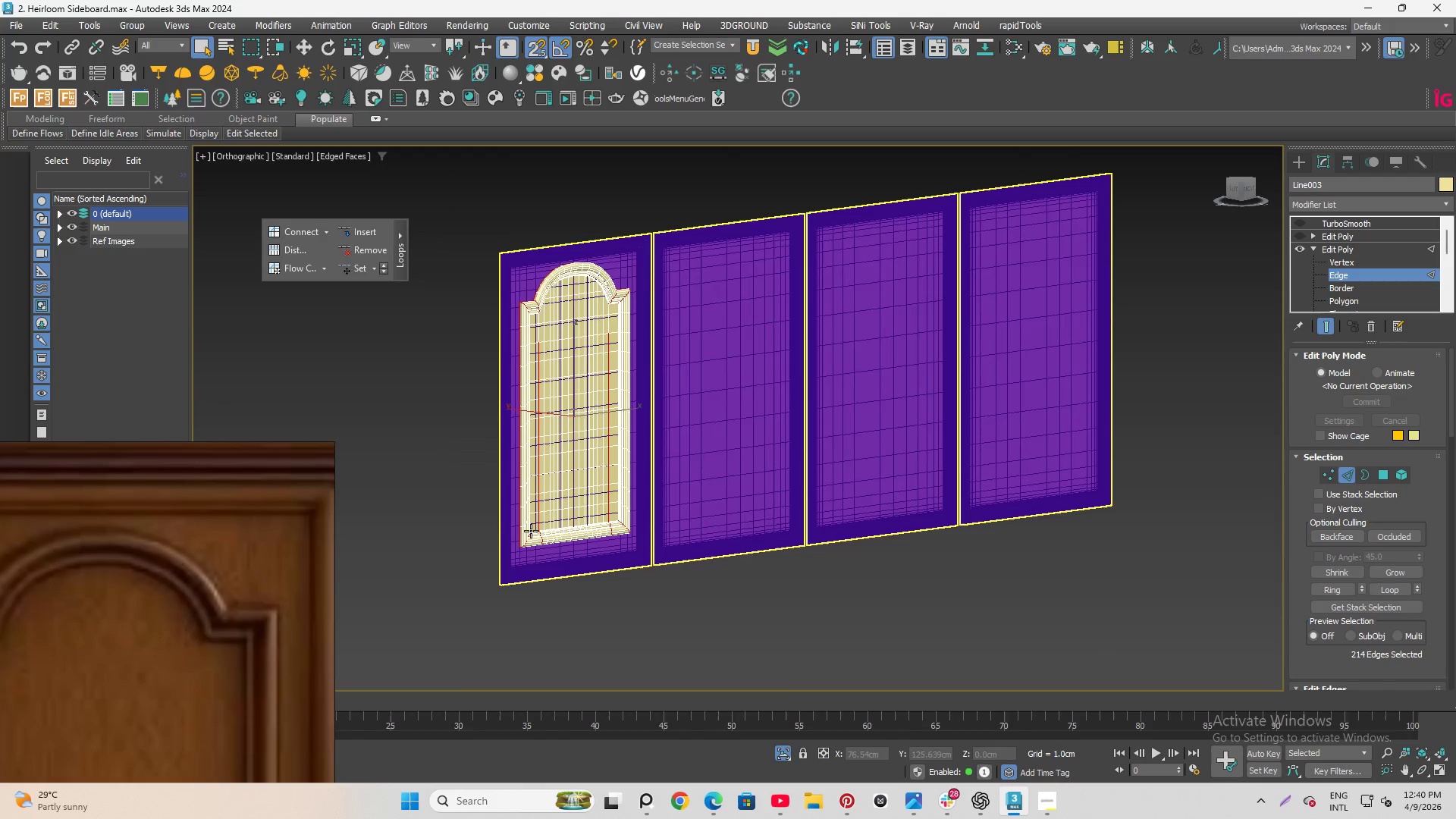 
scroll: coordinate [489, 535], scroll_direction: up, amount: 5.0
 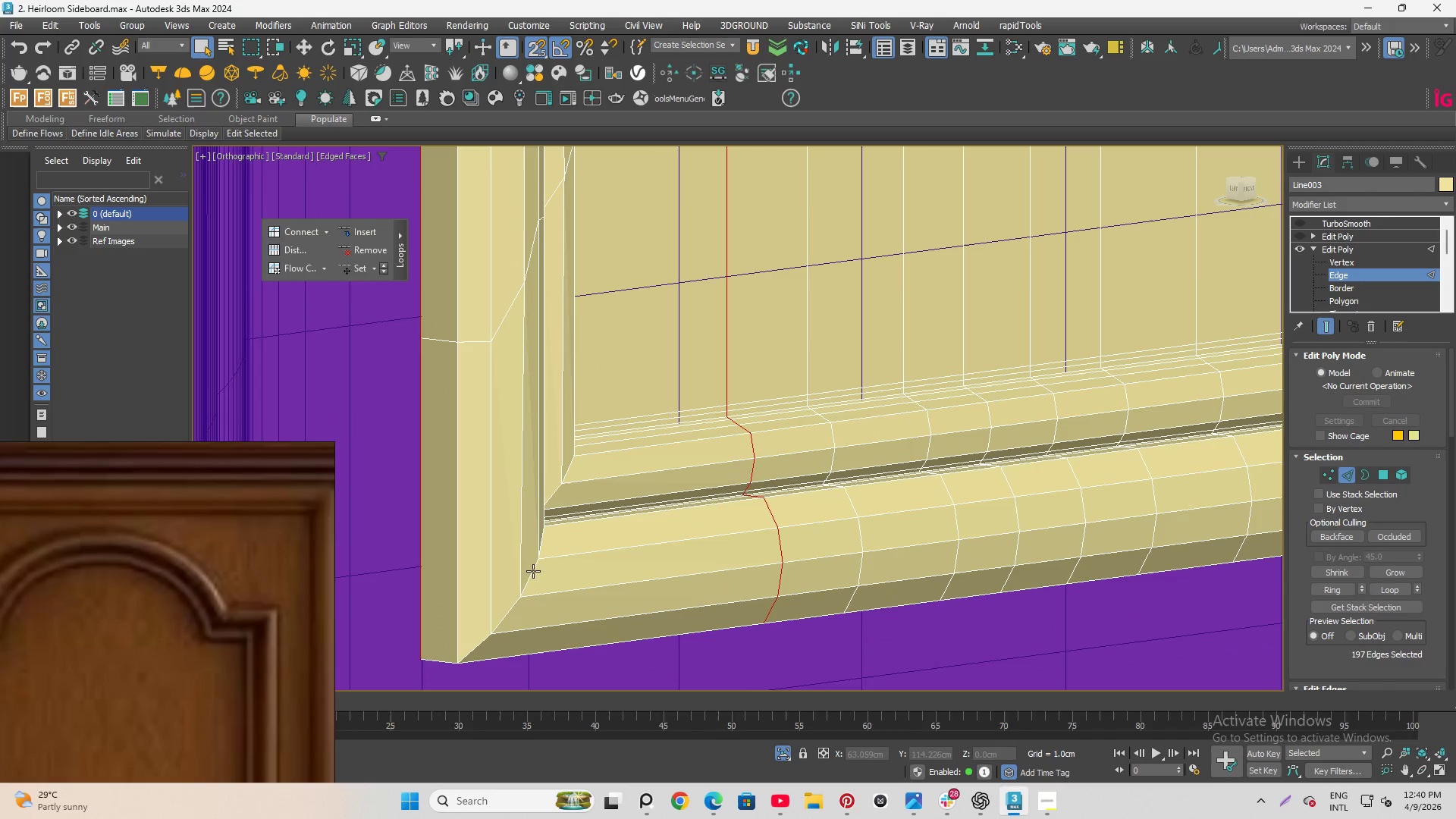 
left_click([532, 573])
 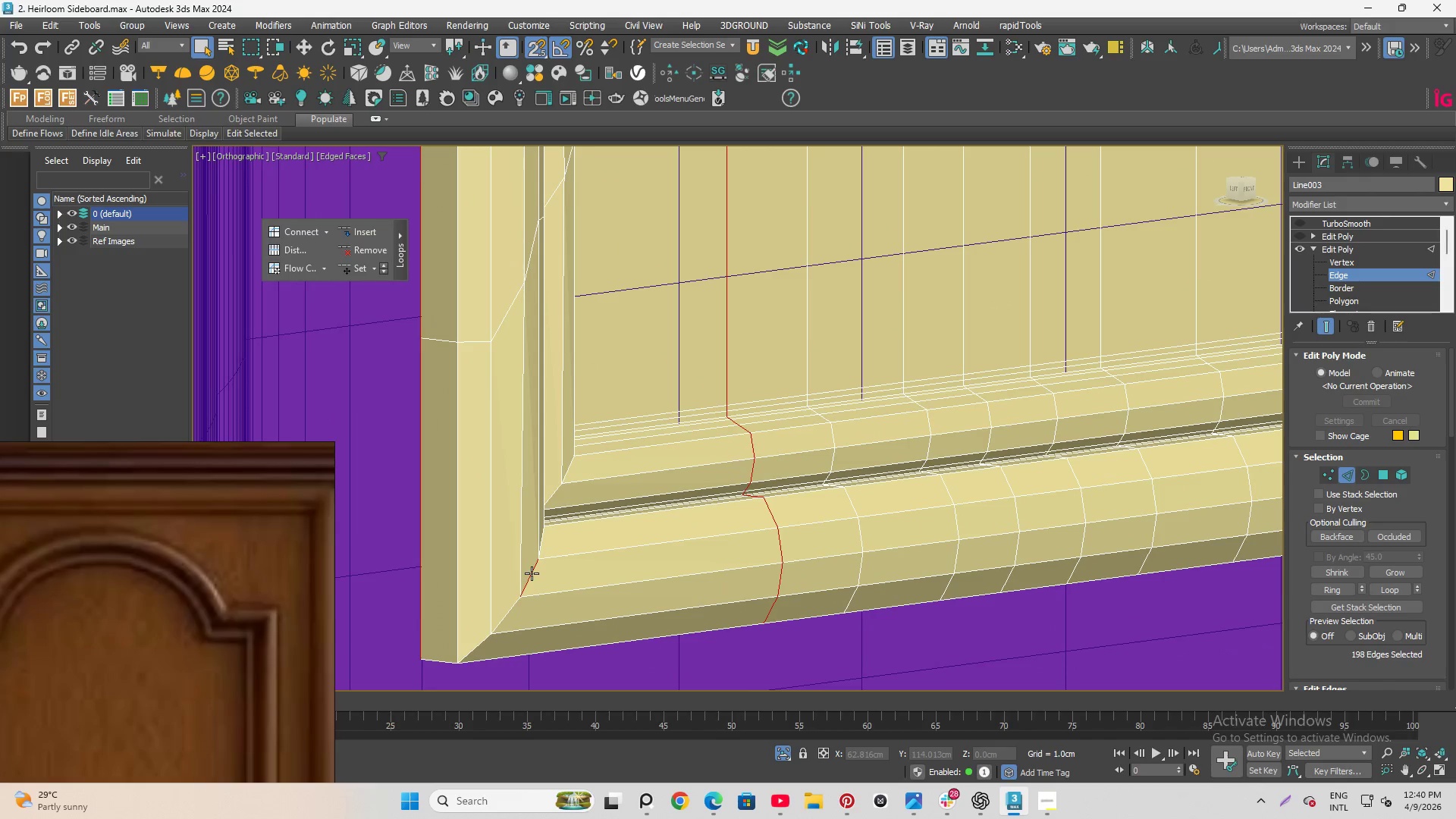 
double_click([532, 573])
 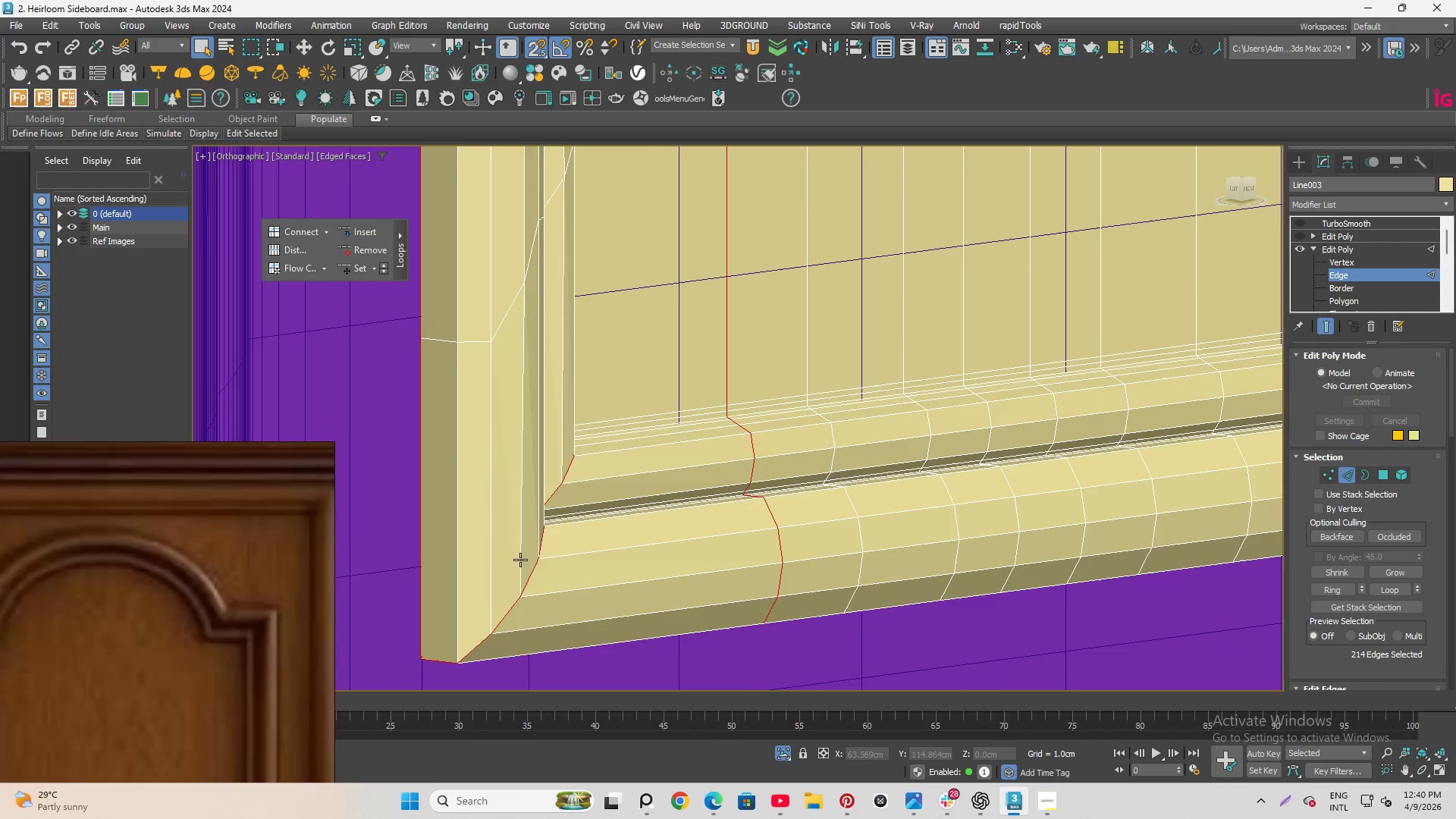 
hold_key(key=AltLeft, duration=1.48)
 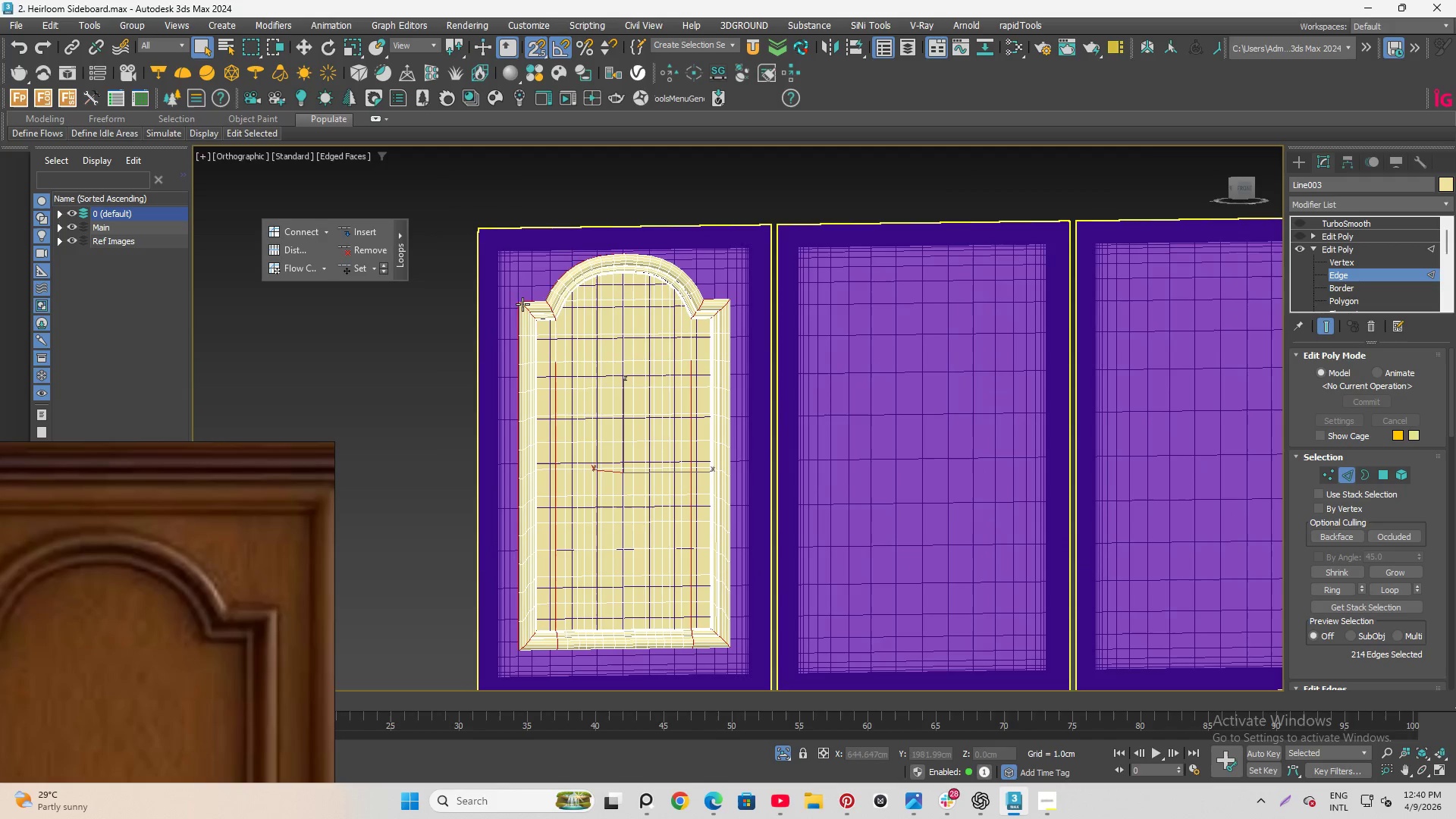 
scroll: coordinate [531, 531], scroll_direction: down, amount: 8.0
 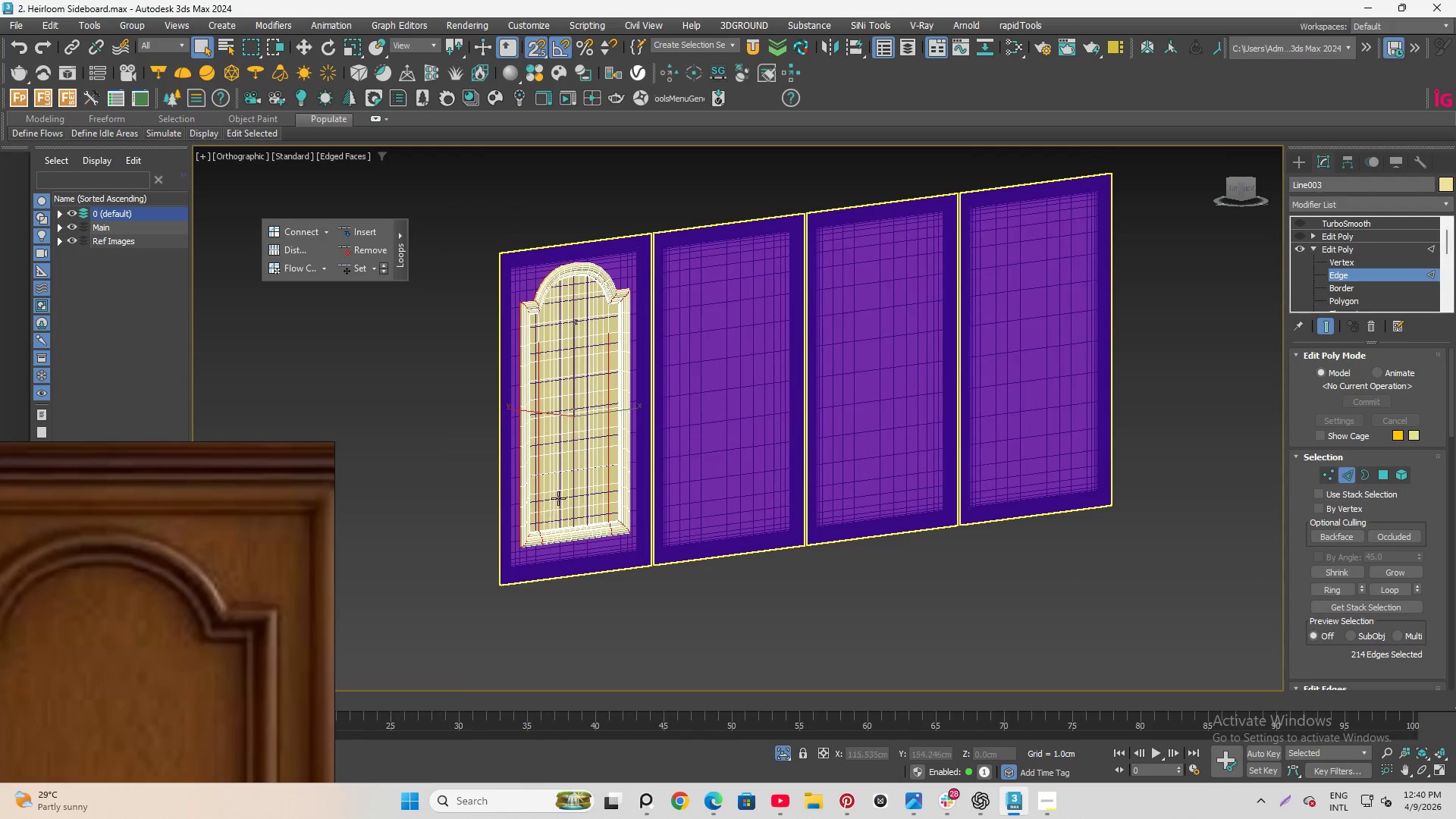 
hold_key(key=AltLeft, duration=0.97)
 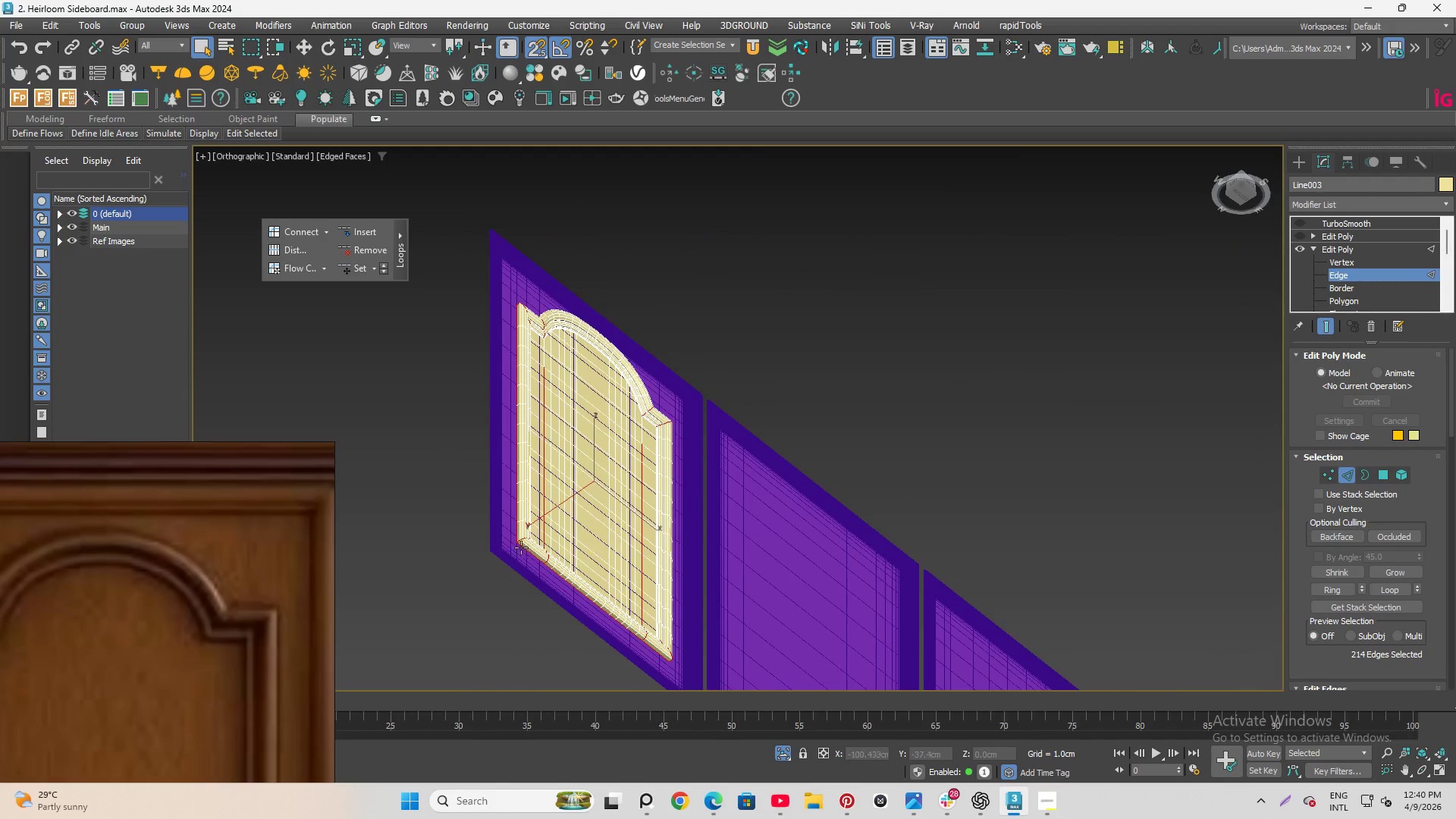 
scroll: coordinate [523, 304], scroll_direction: up, amount: 1.0
 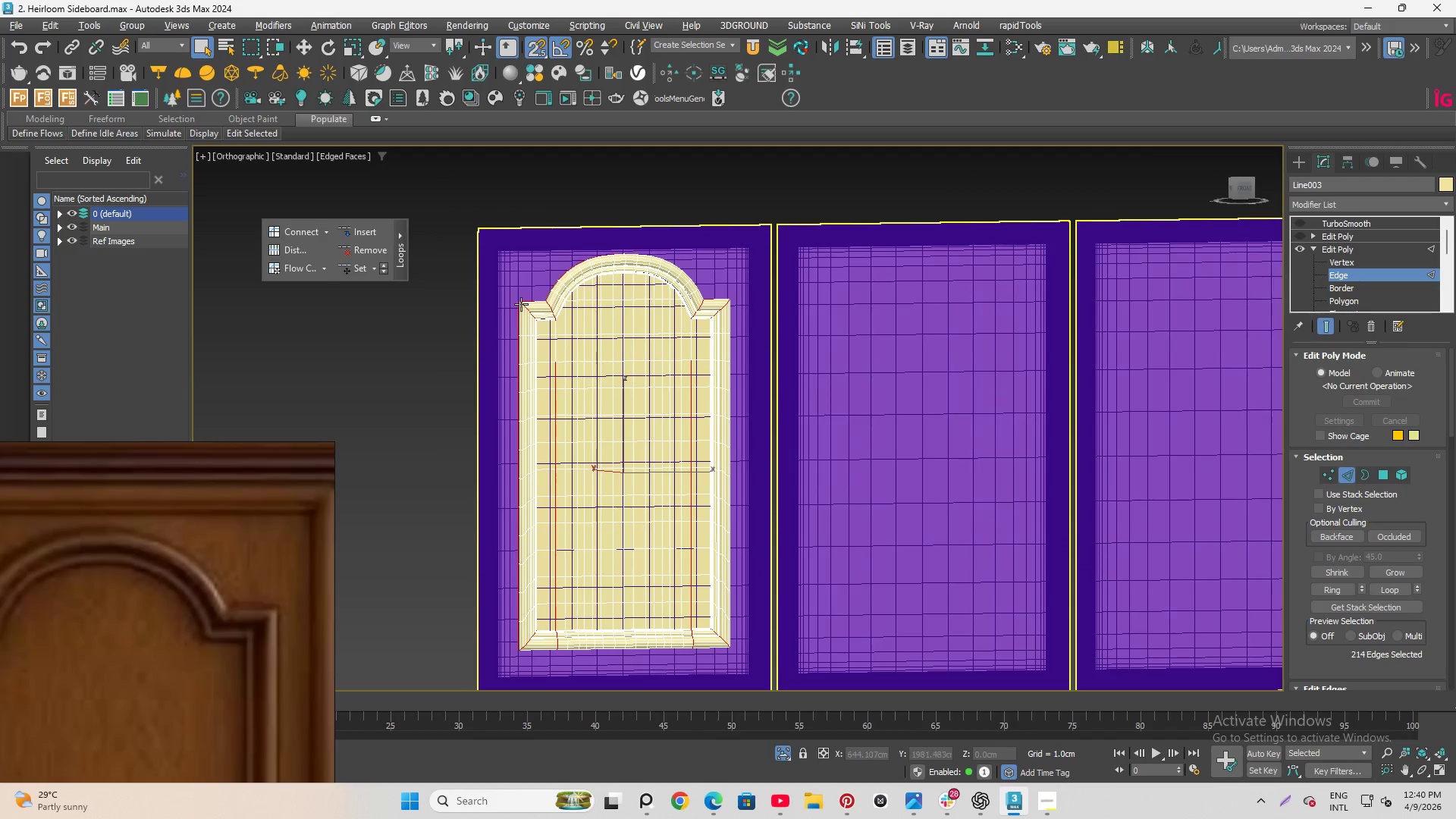 
hold_key(key=AltLeft, duration=1.06)
 